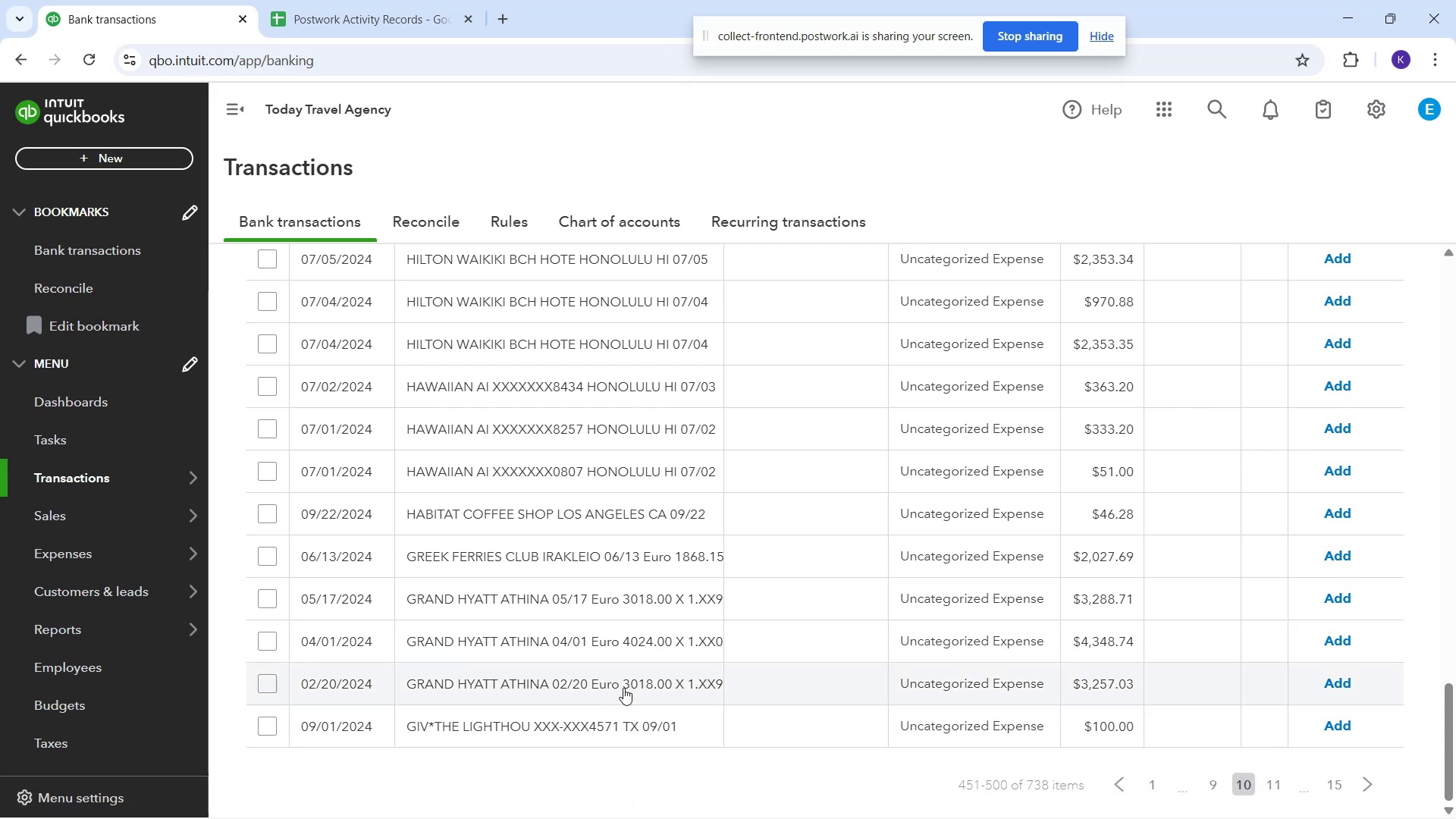 
left_click([653, 604])
 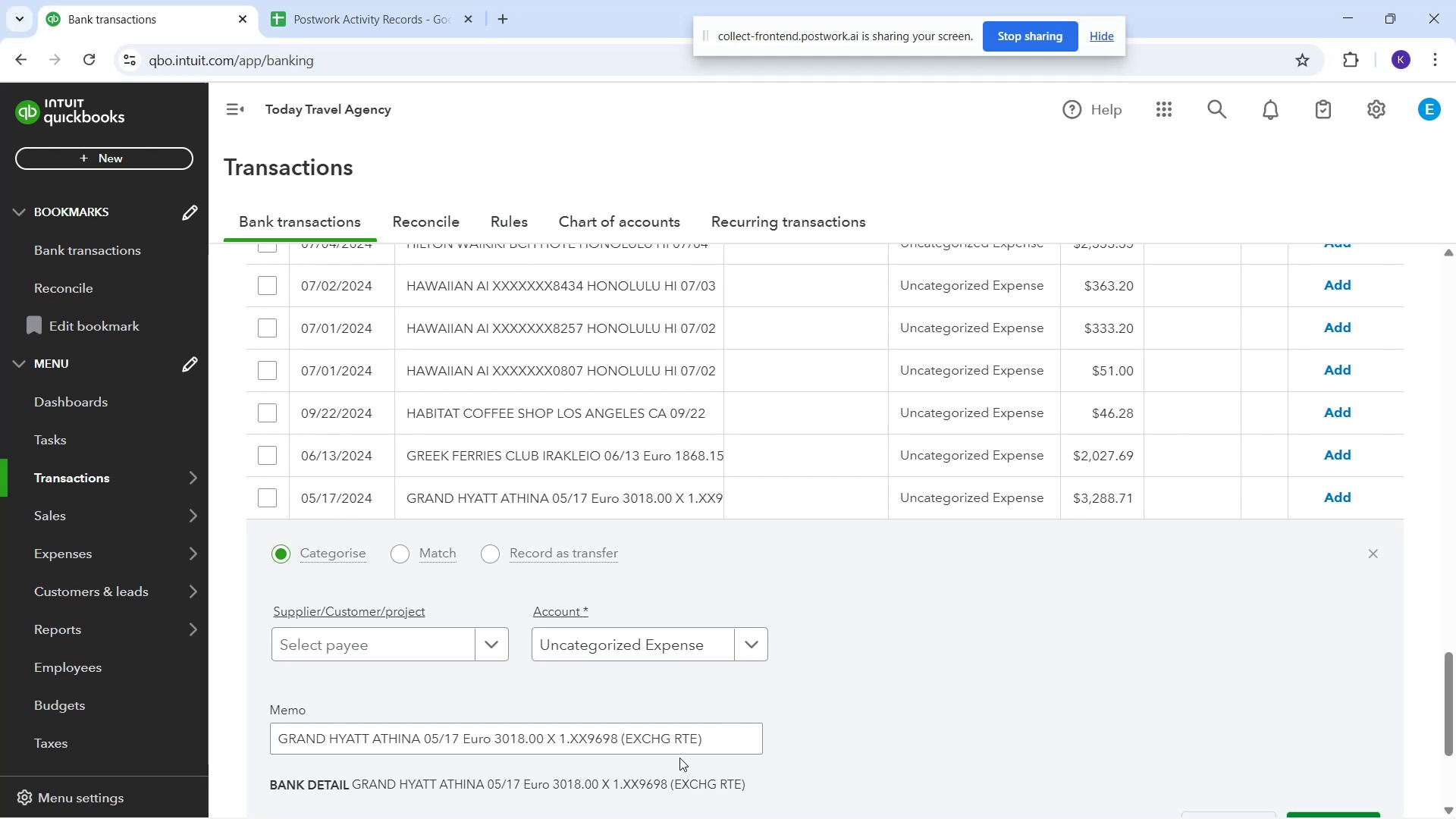 
wait(24.37)
 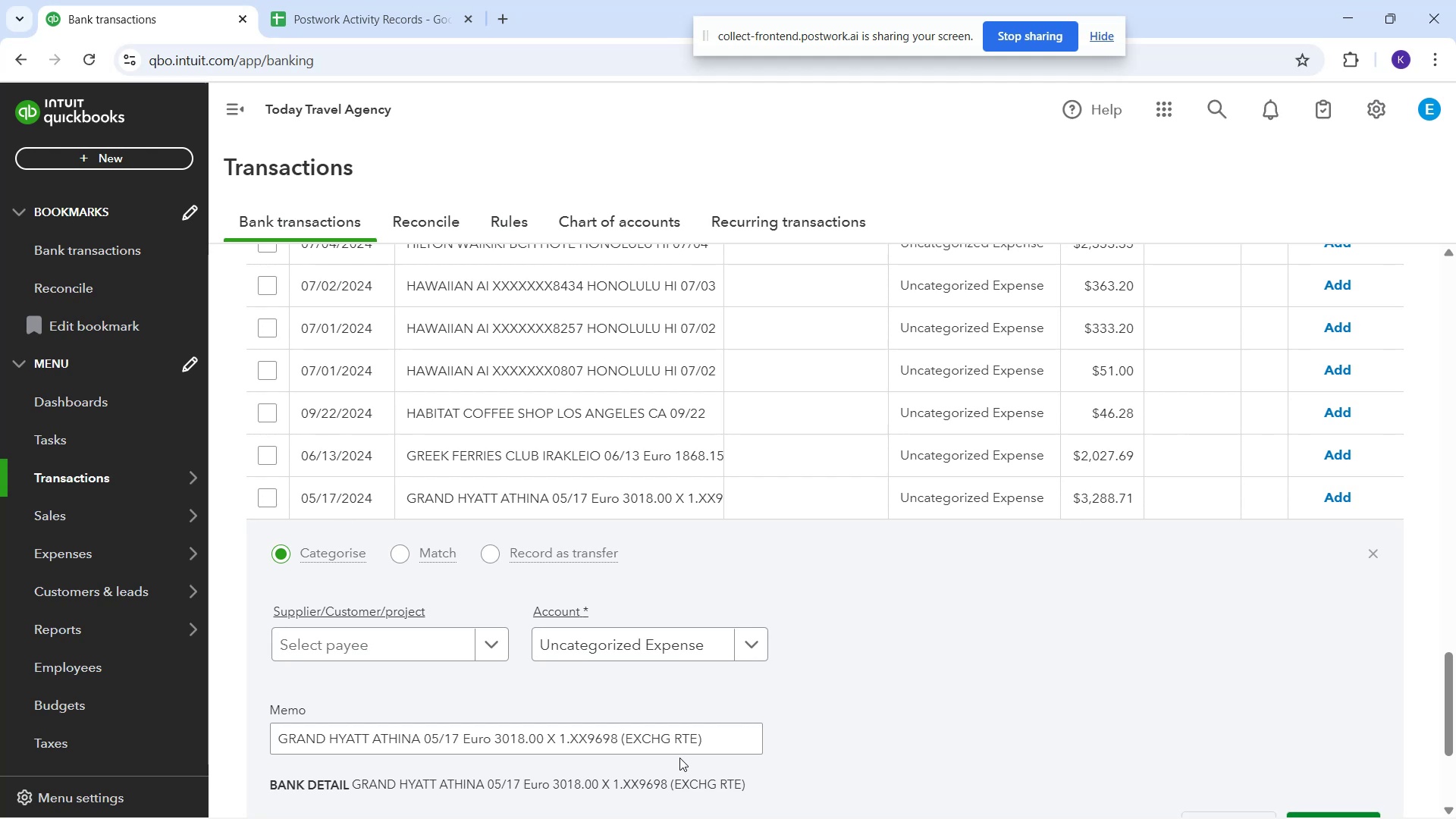 
mouse_move([457, 485])
 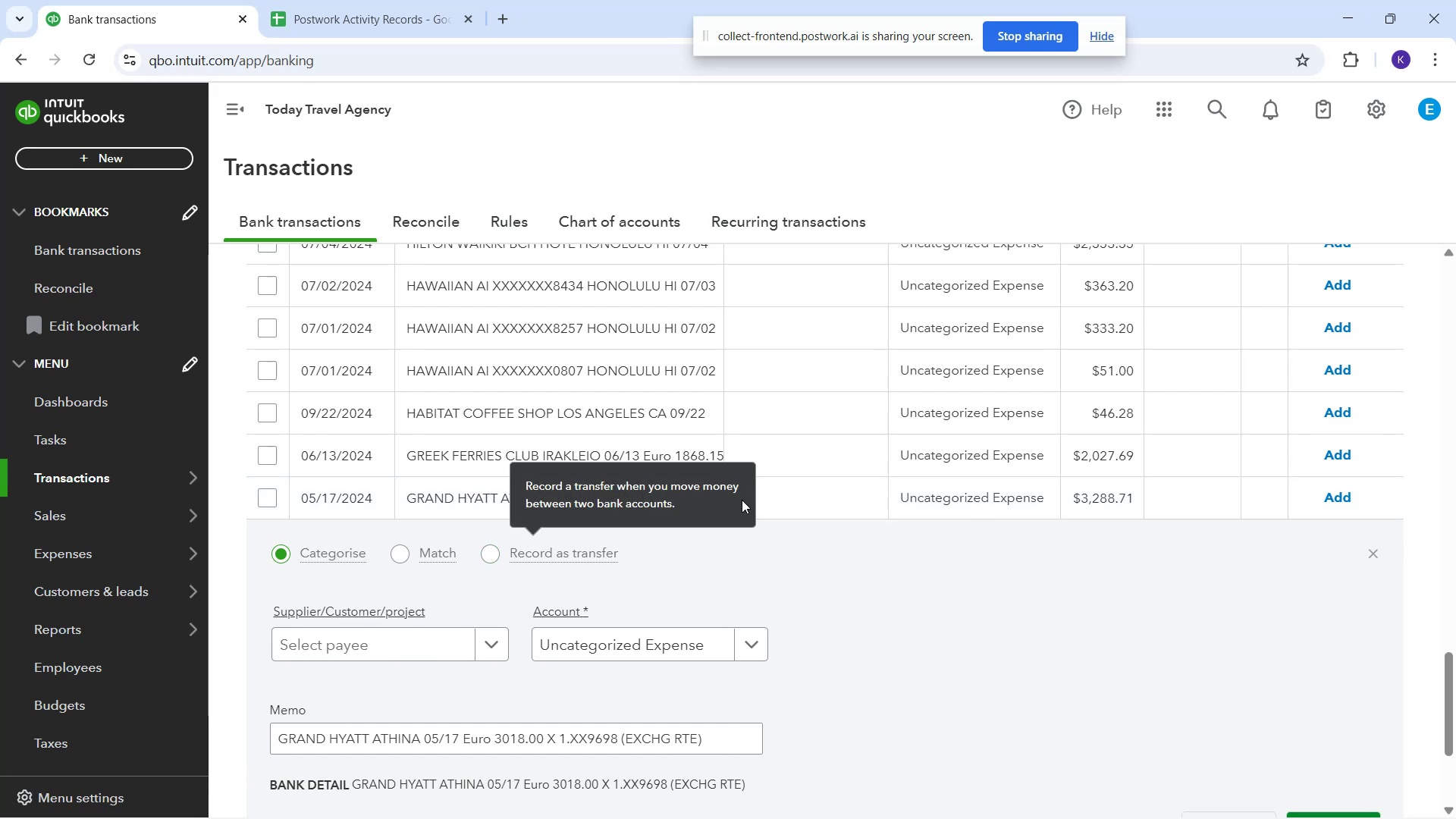 
mouse_move([507, 441])
 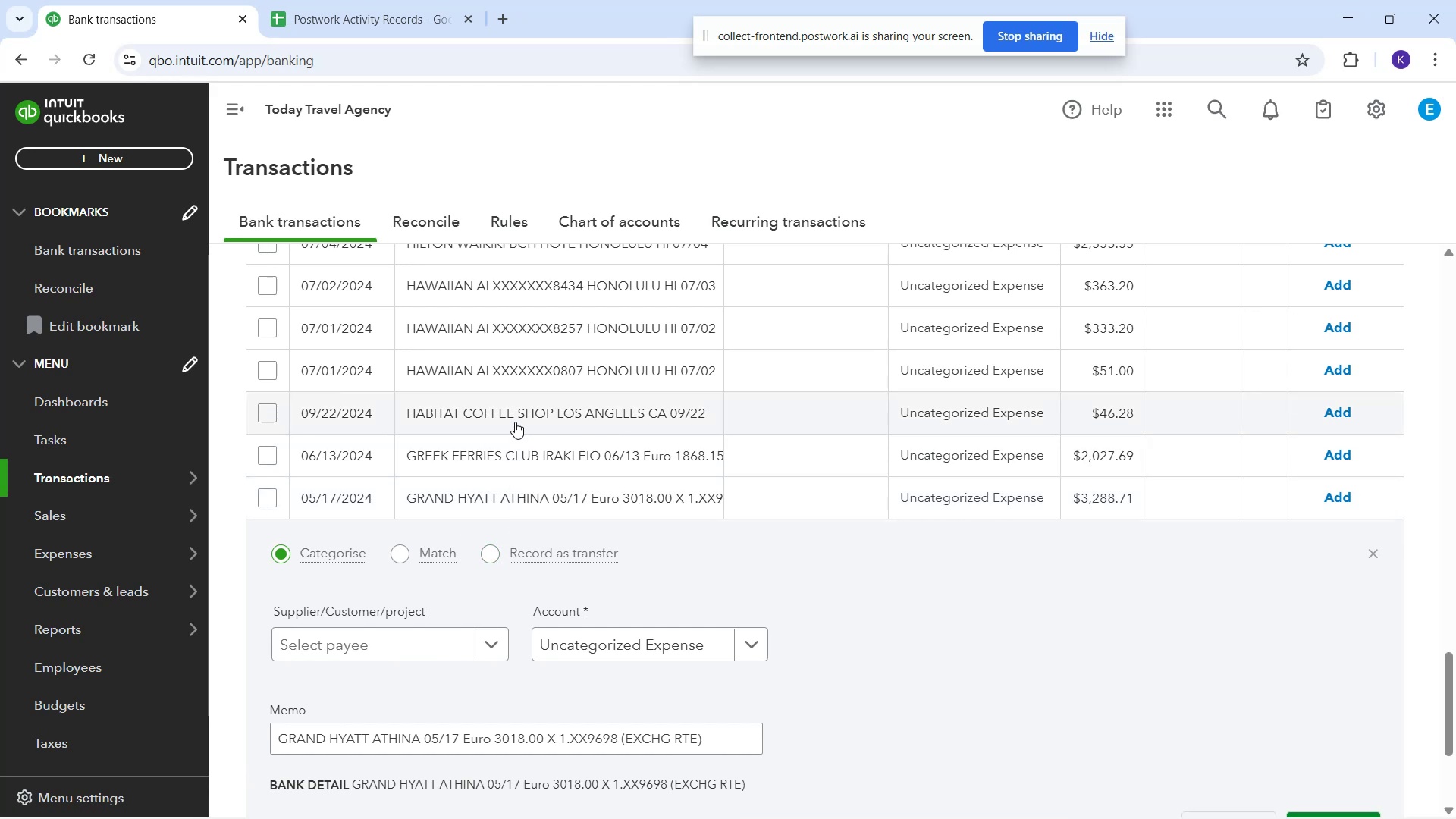 
left_click([515, 422])
 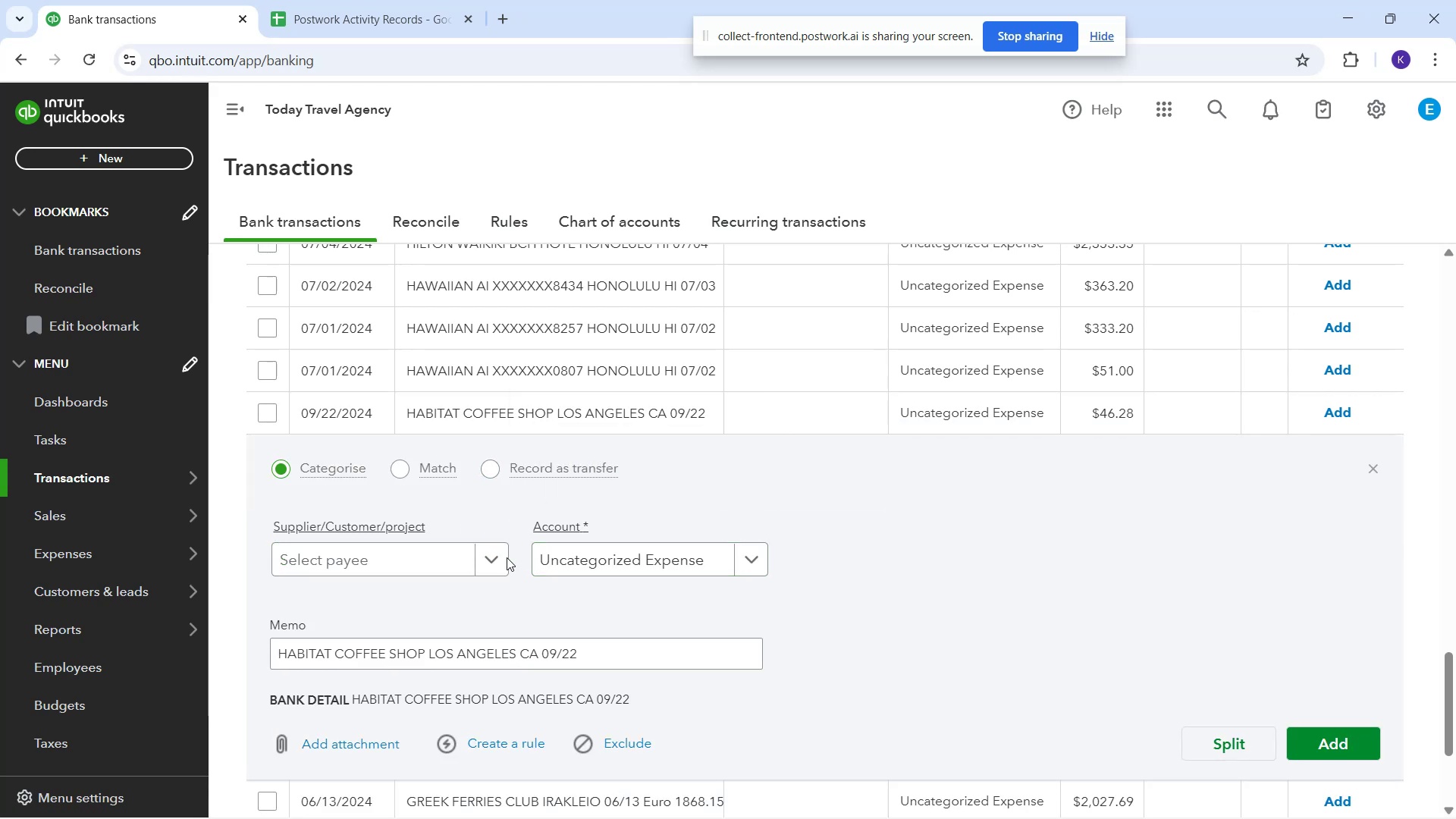 
left_click([579, 567])
 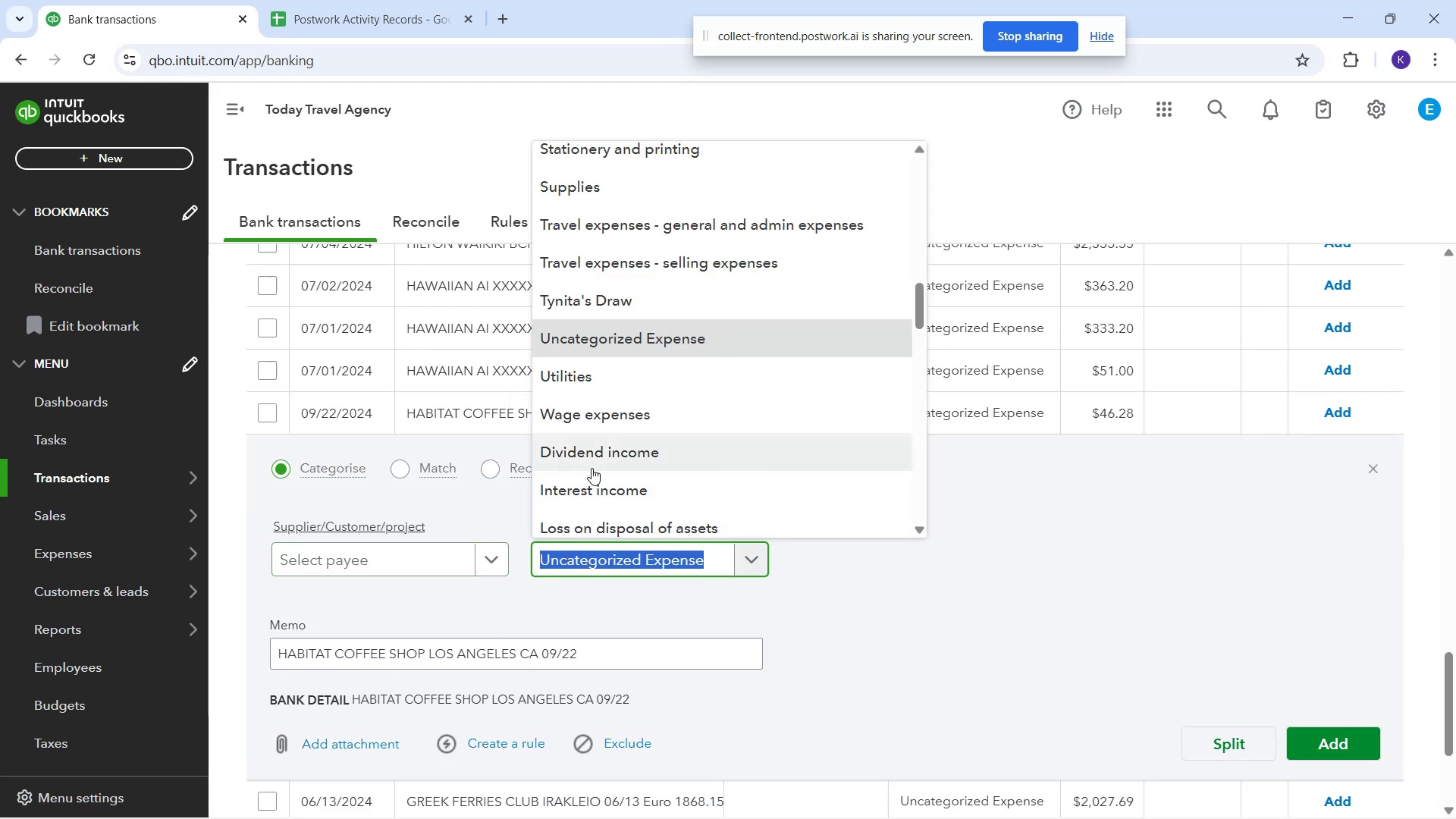 
type(mea)
 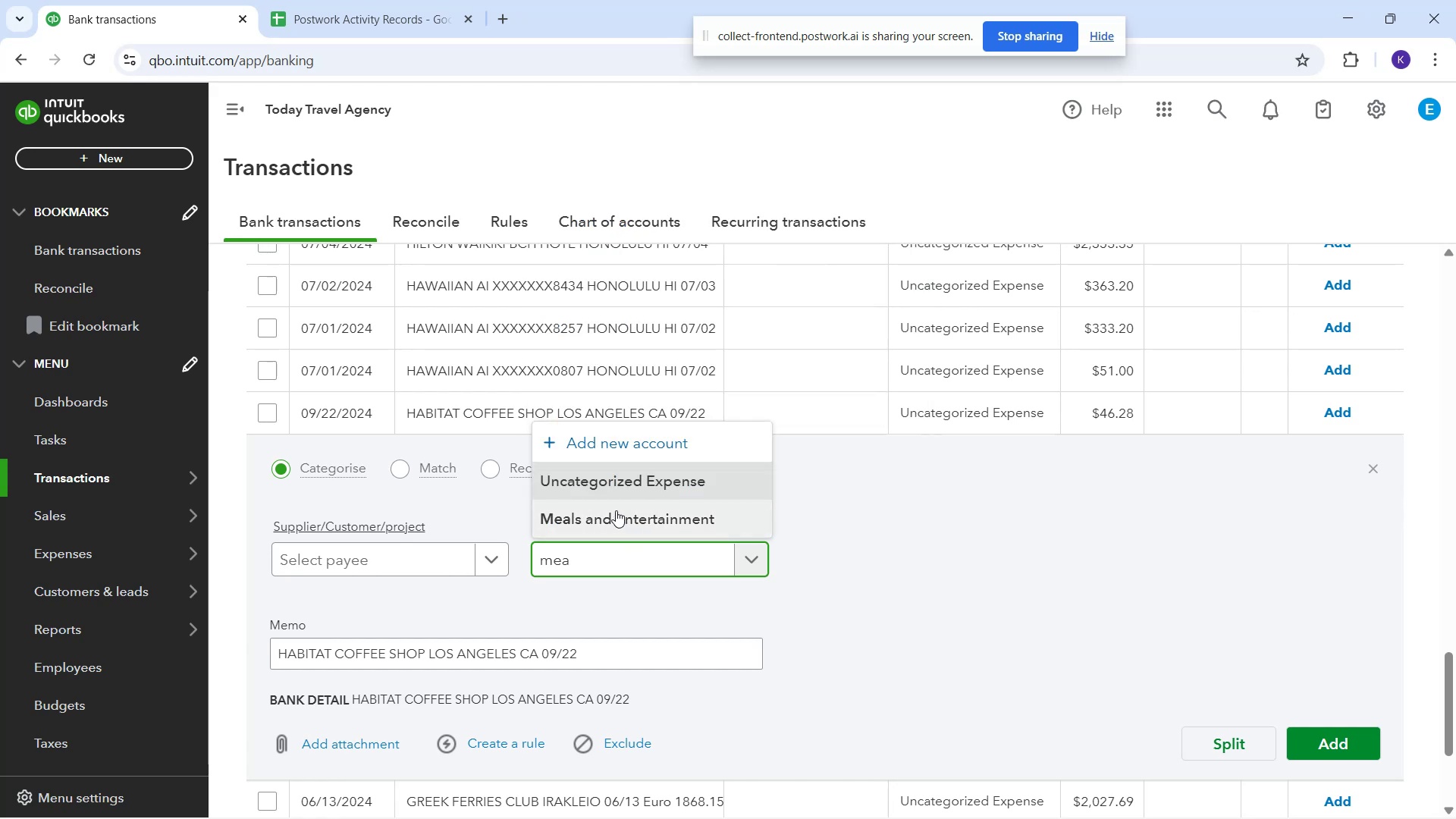 
left_click([620, 516])
 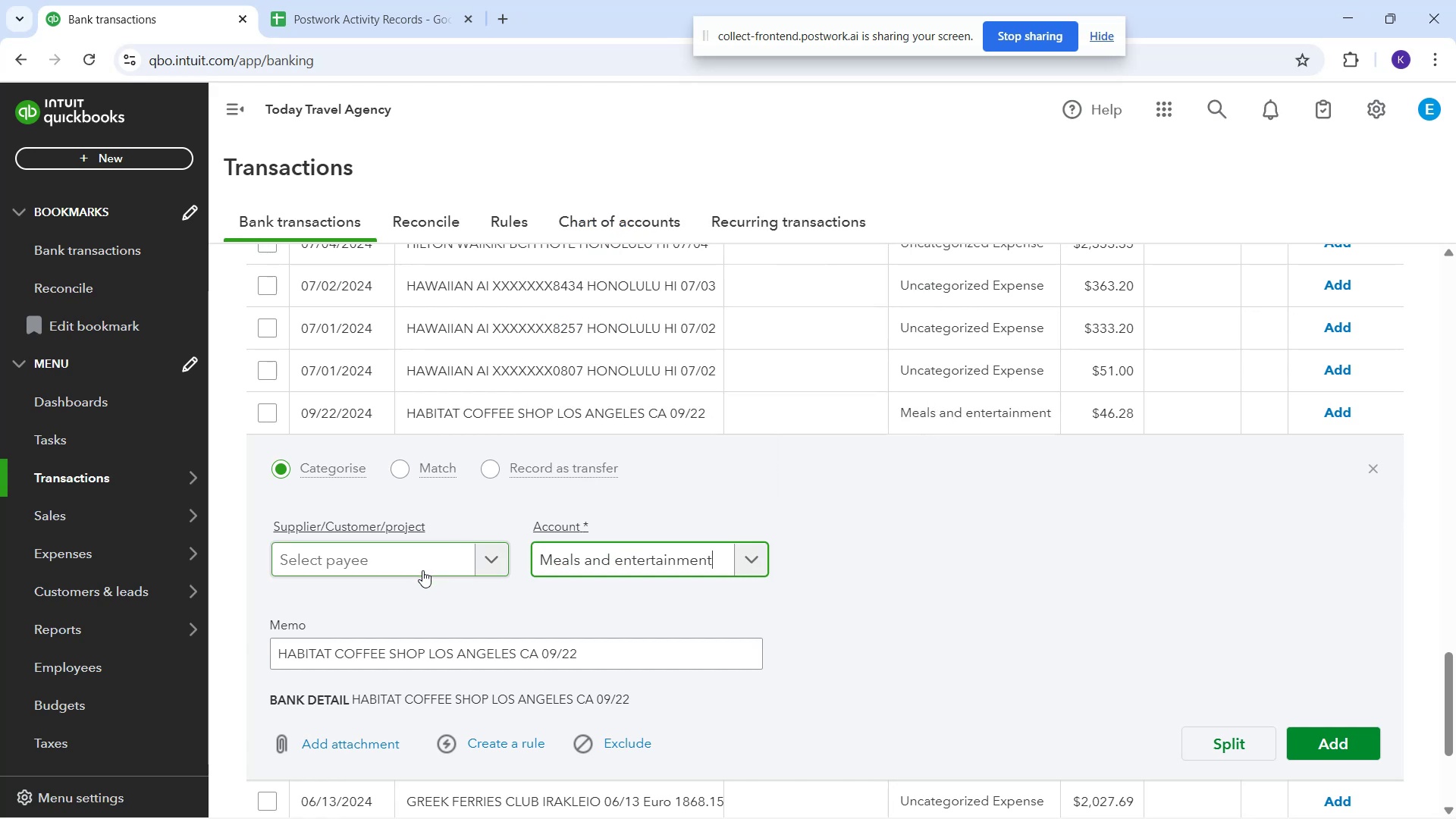 
left_click([422, 570])
 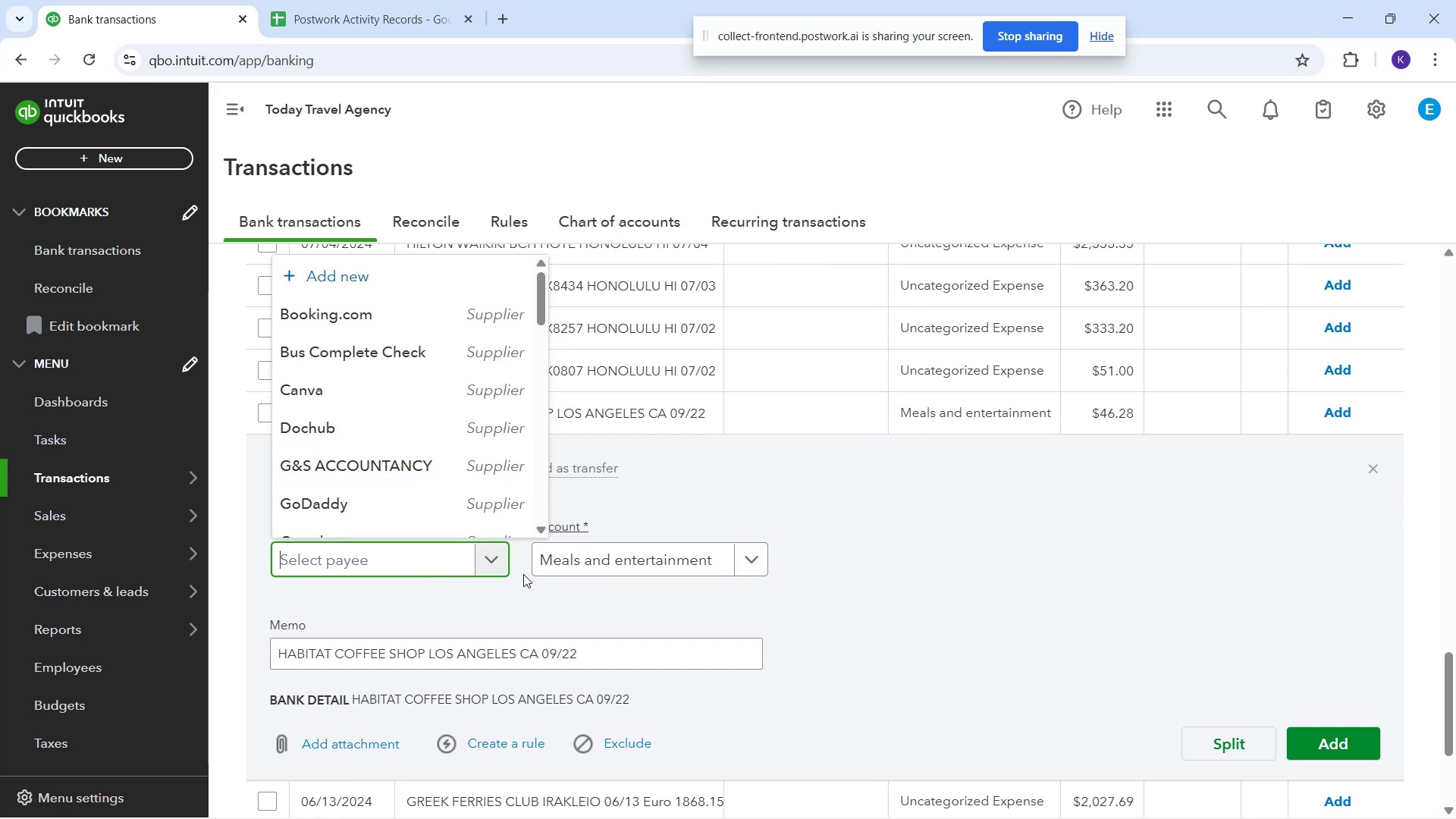 
type(Habittat)
key(Backspace)
key(Backspace)
key(Backspace)
type(at Cofee)
key(Backspace)
key(Backspace)
type(ffe)
key(Backspace)
key(Backspace)
type(f)
key(Backspace)
key(Backspace)
type(ee)
 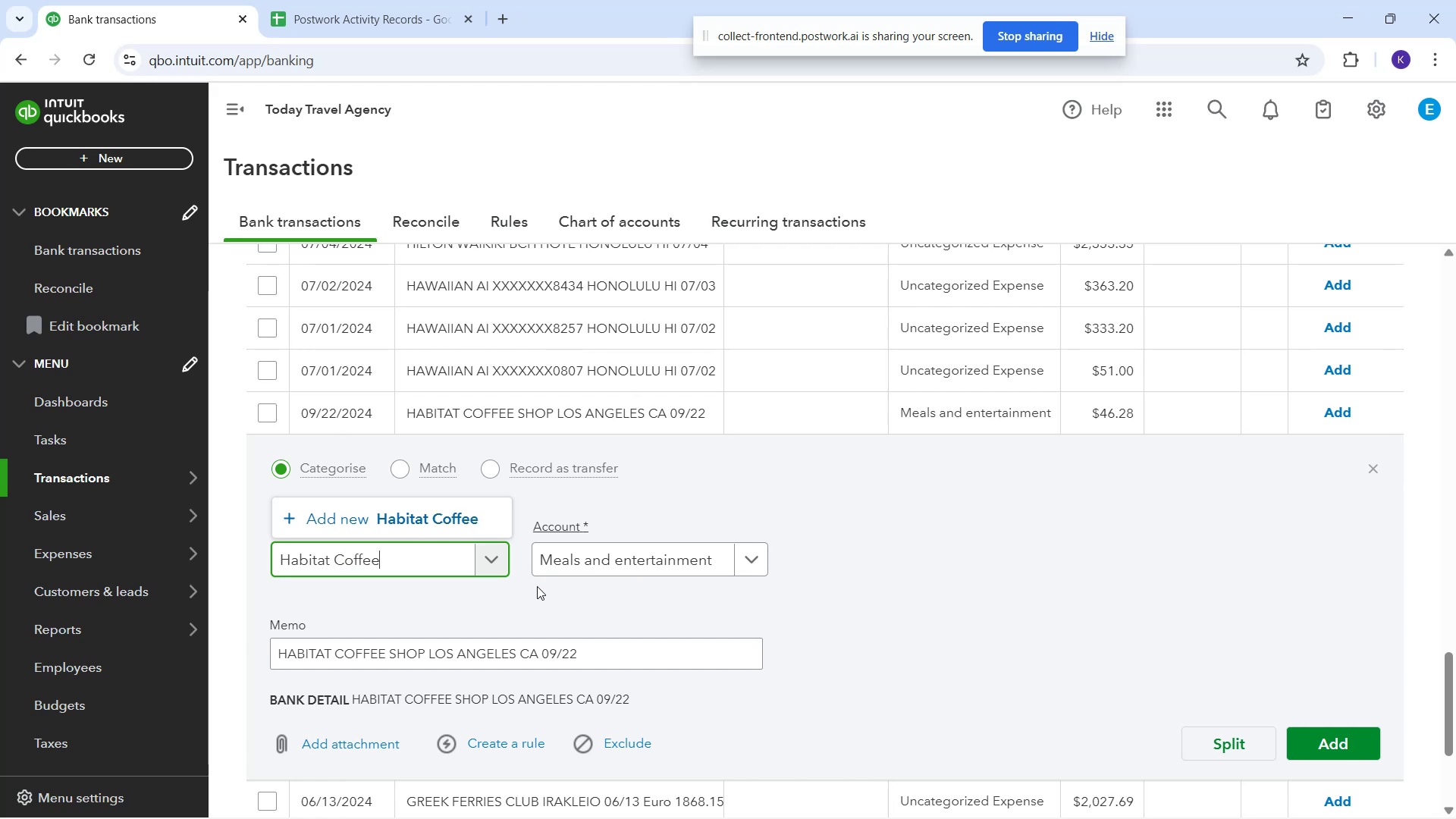 
scroll: coordinate [887, 694], scroll_direction: down, amount: 1.0
 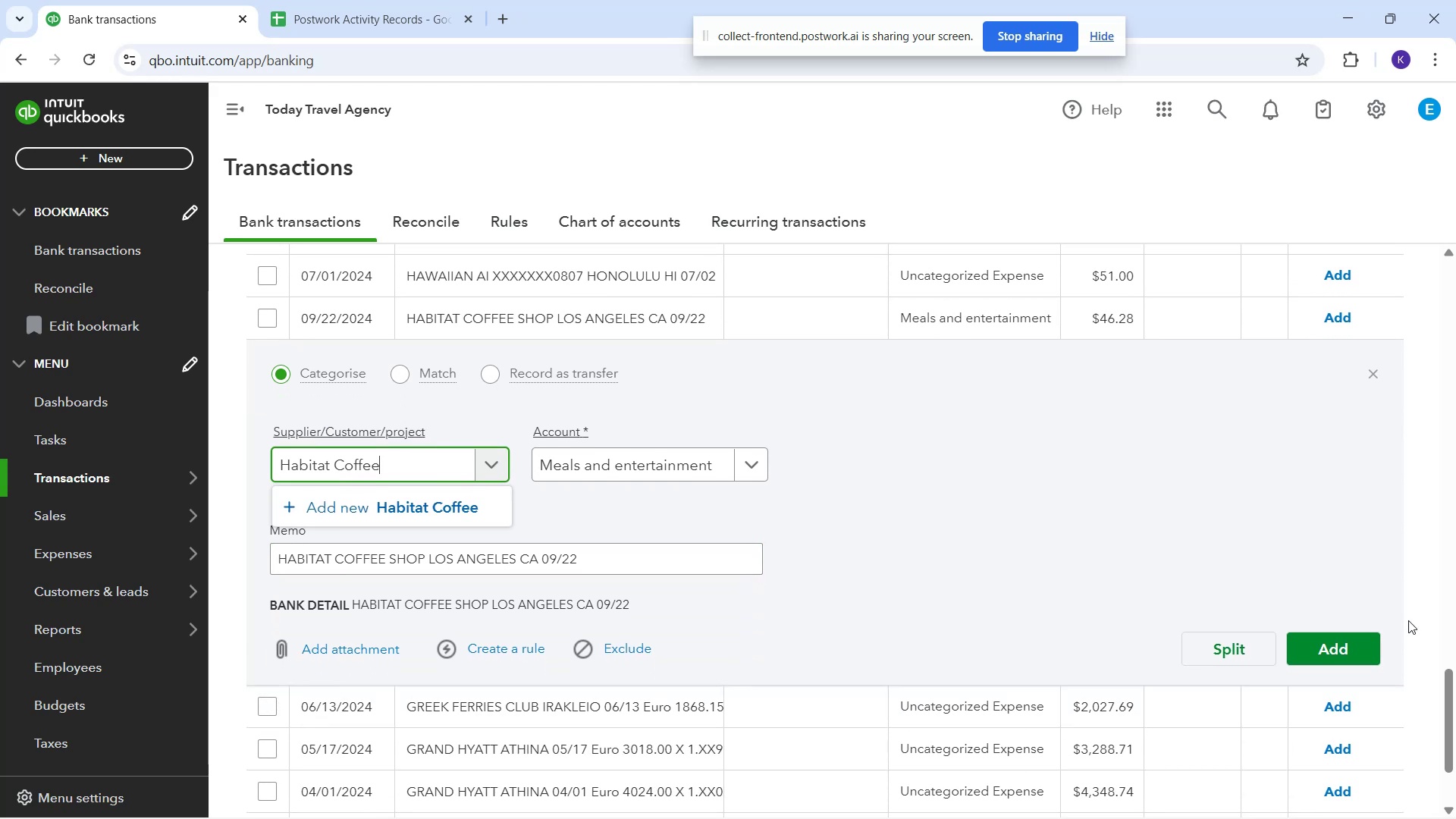 
left_click([1353, 654])
 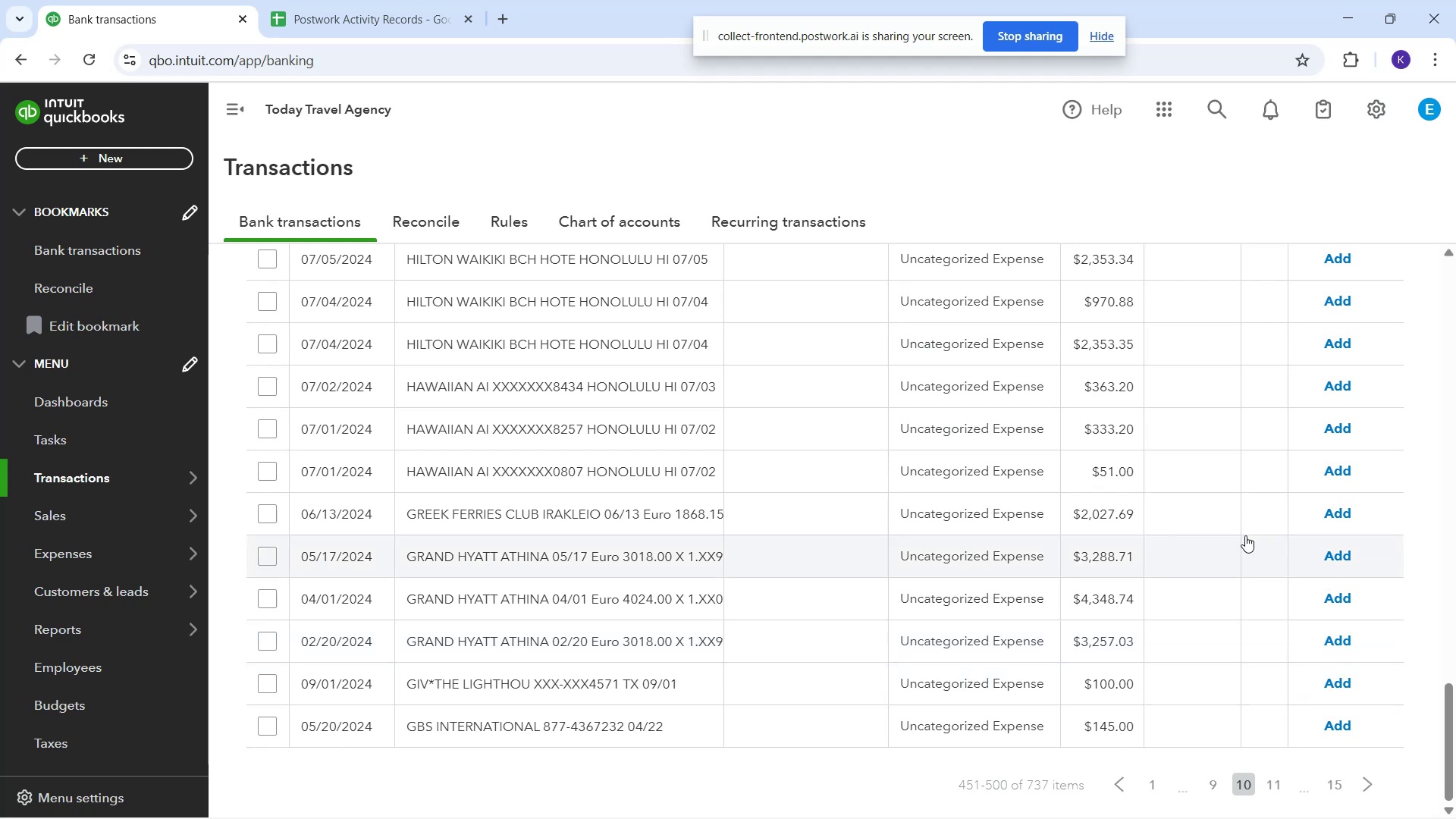 
wait(15.44)
 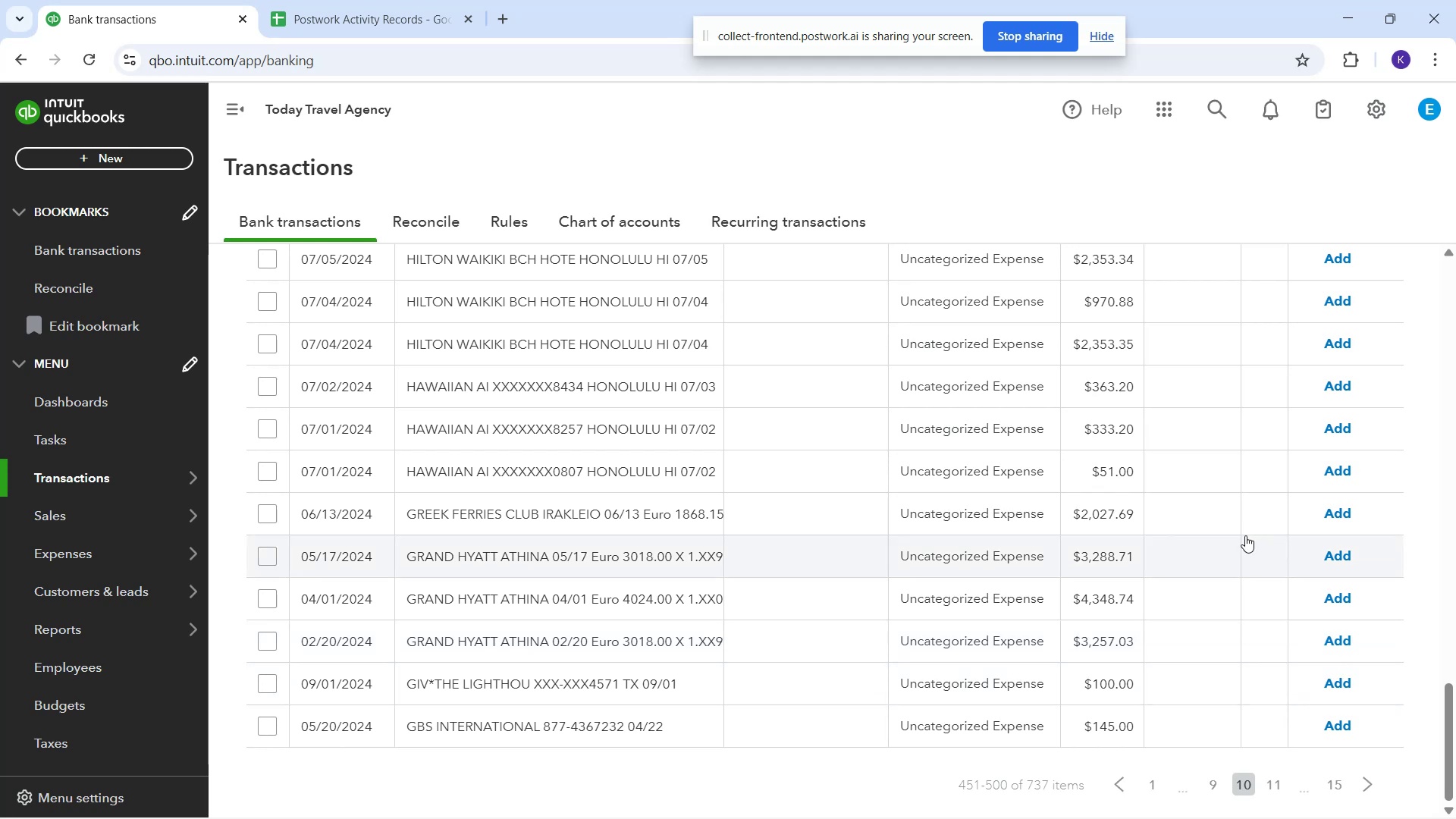 
left_click([571, 559])
 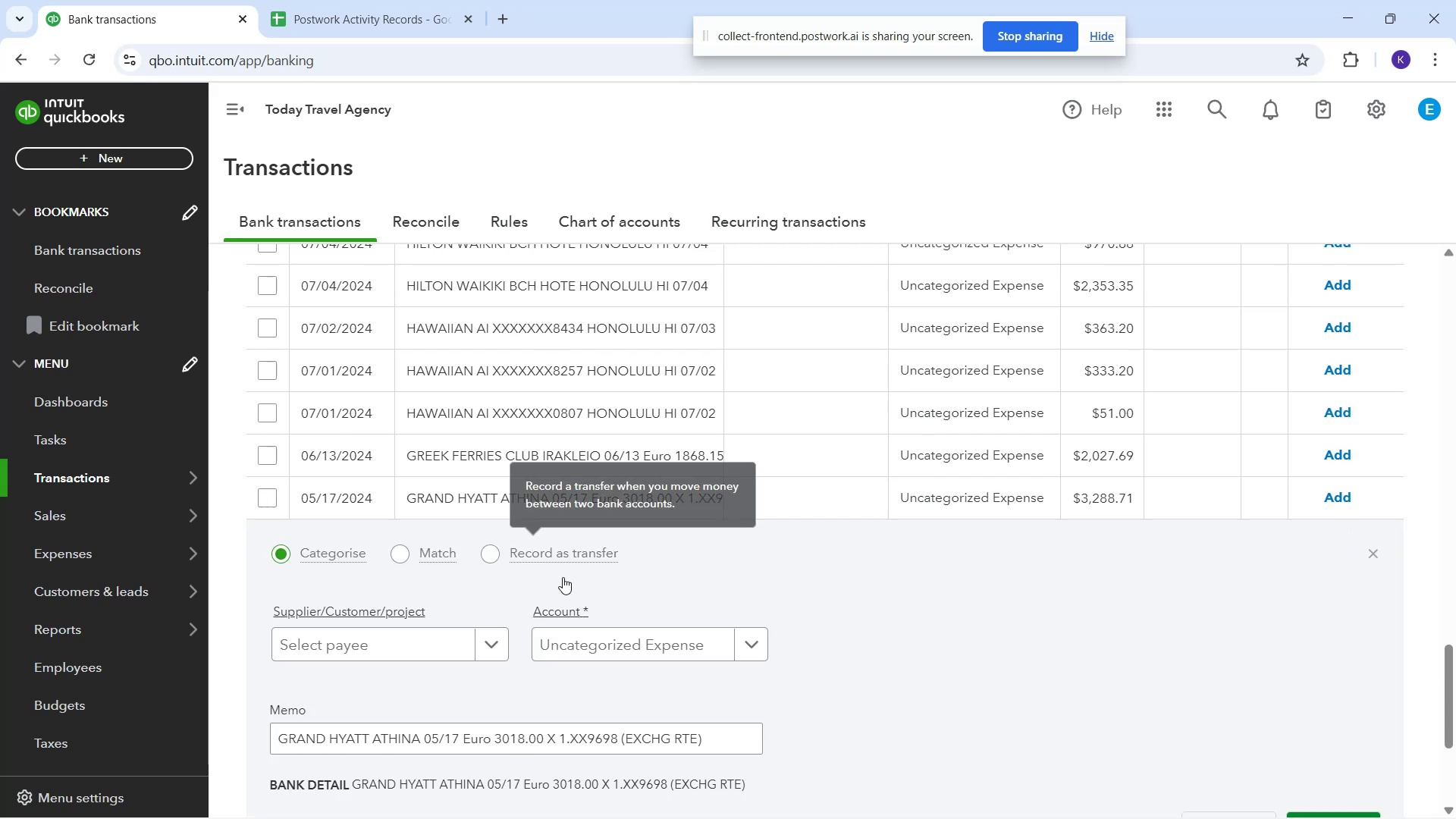 
left_click([611, 649])
 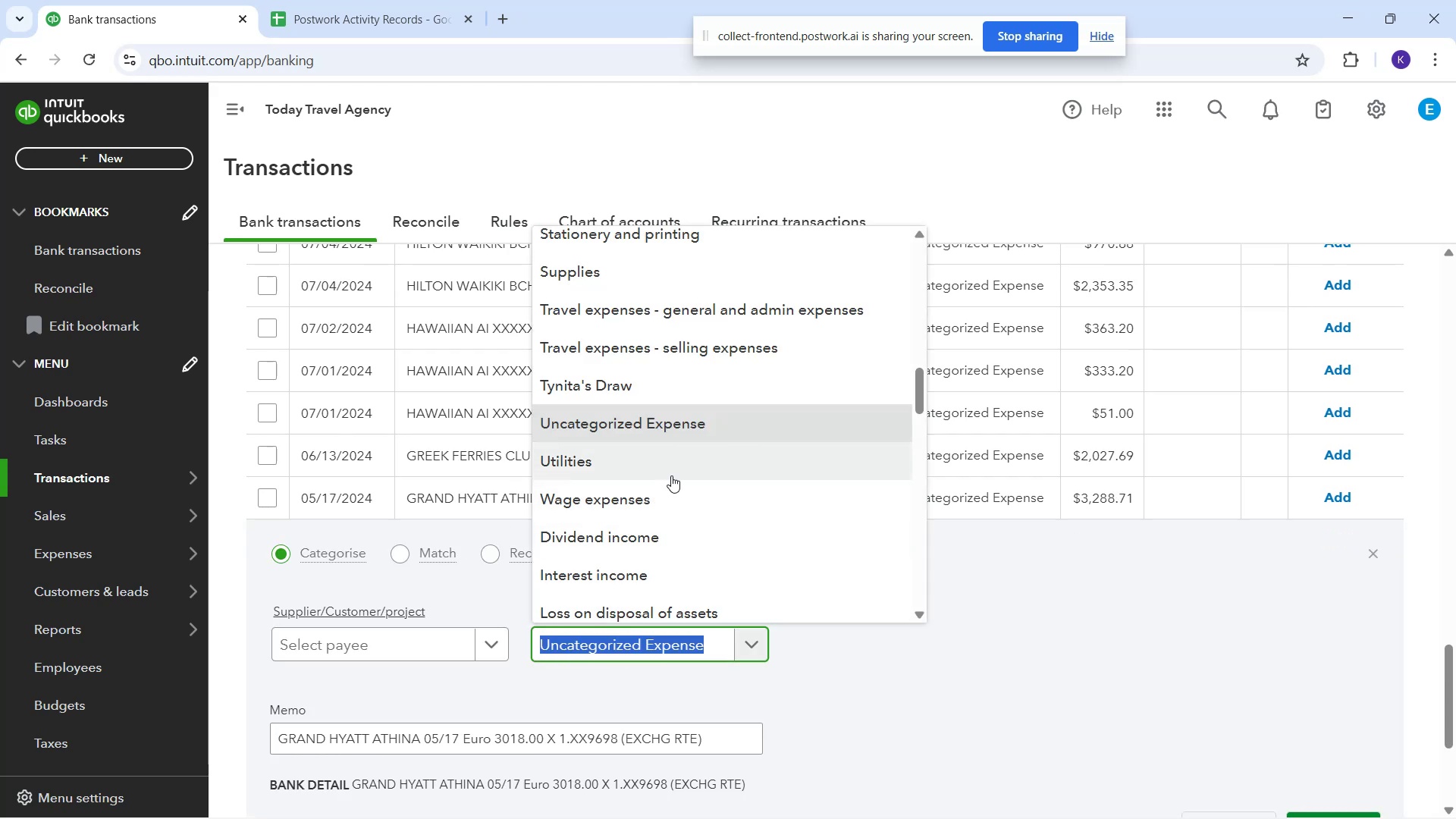 
type(tra)
 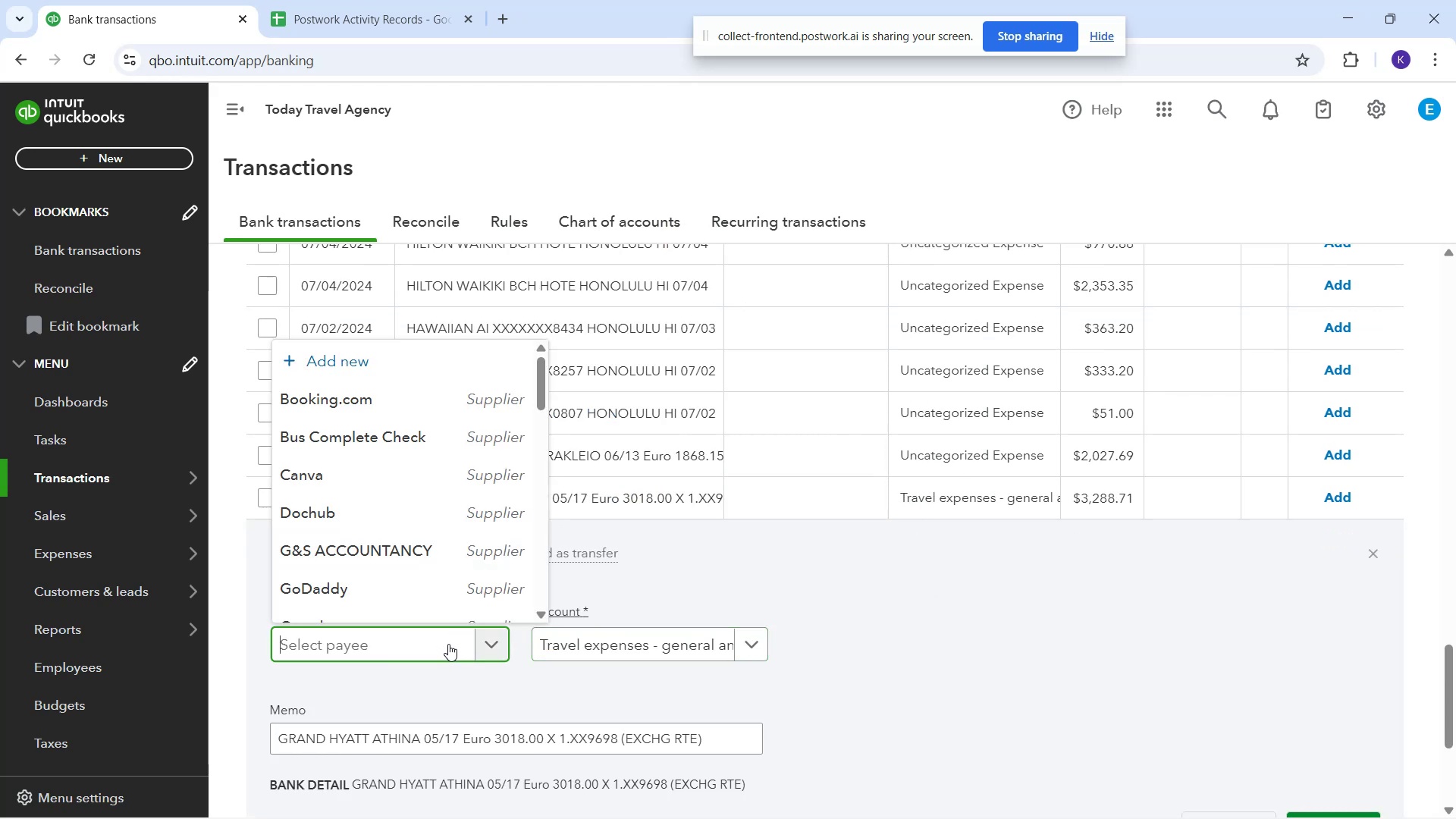 
type(Hyatt)
 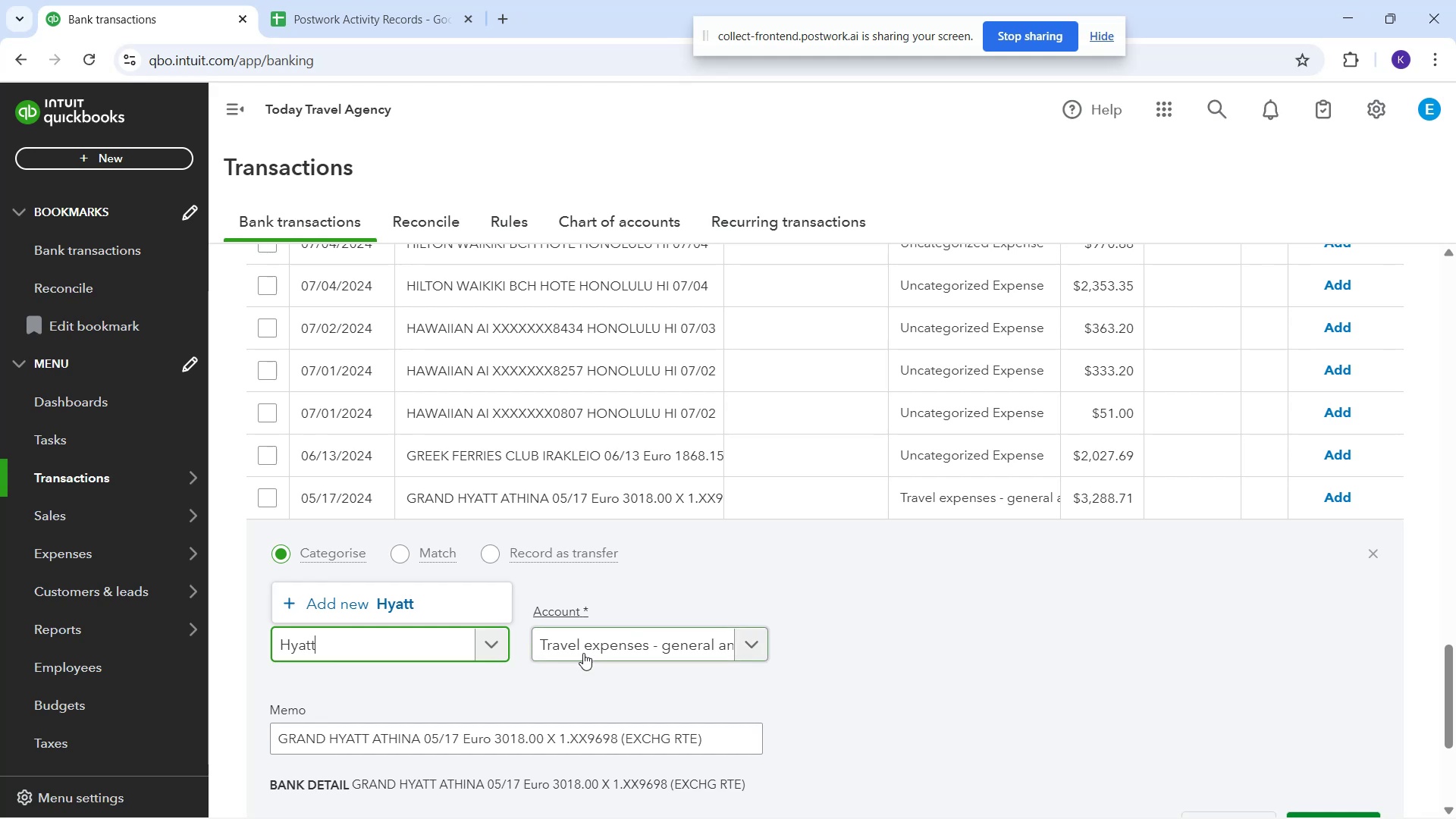 
left_click([441, 606])
 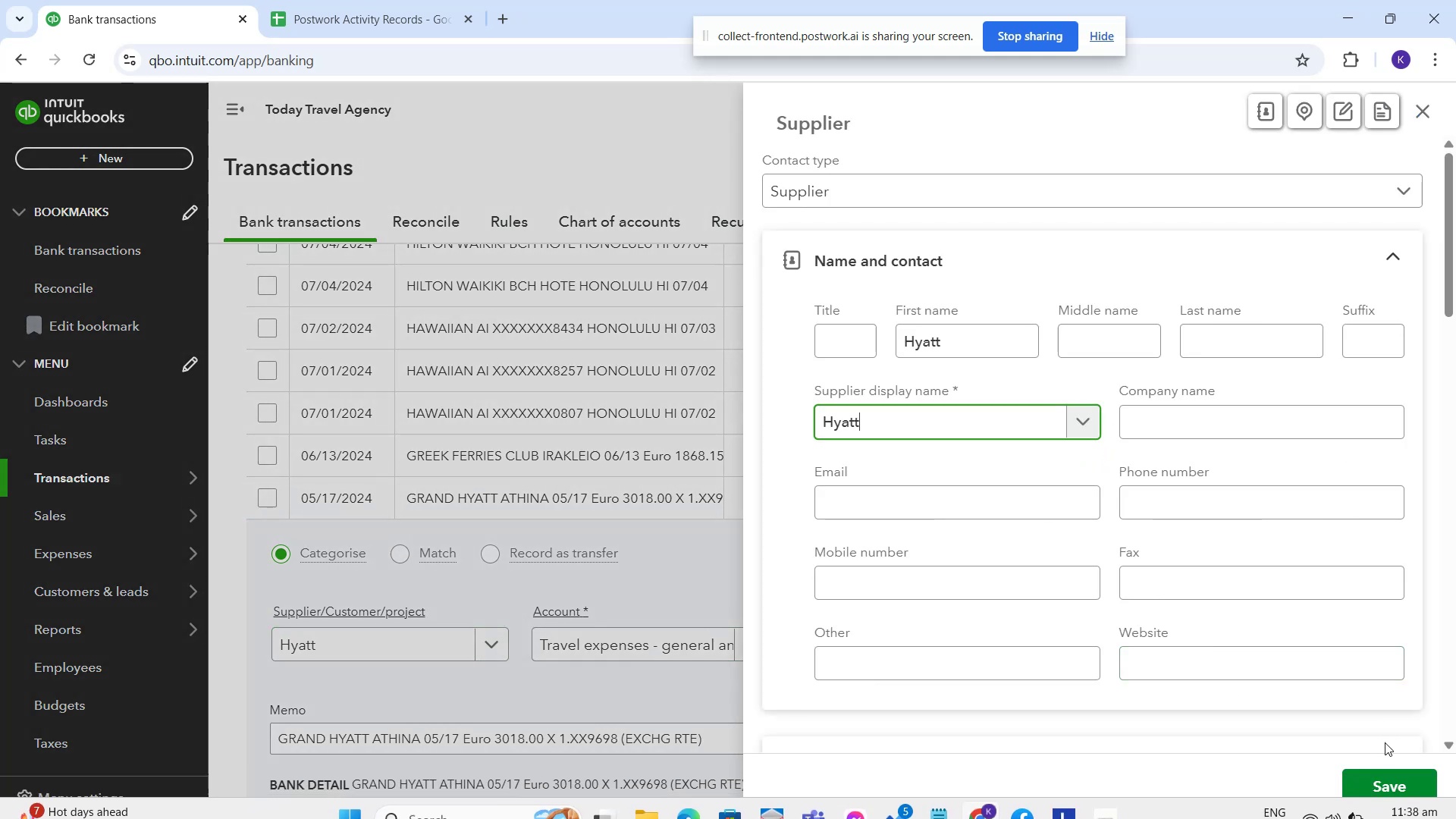 
left_click([1387, 783])
 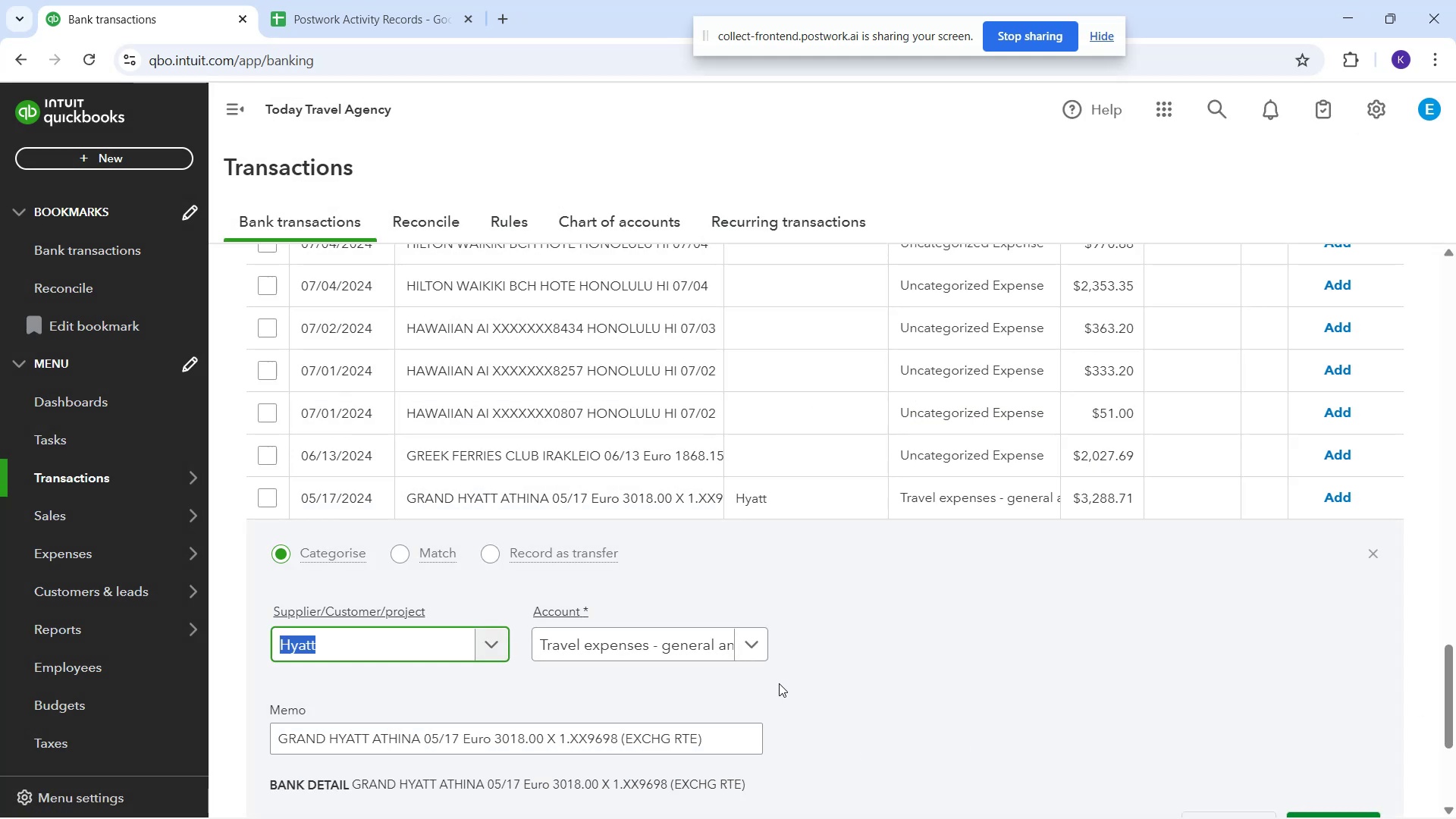 
scroll: coordinate [861, 691], scroll_direction: down, amount: 2.0
 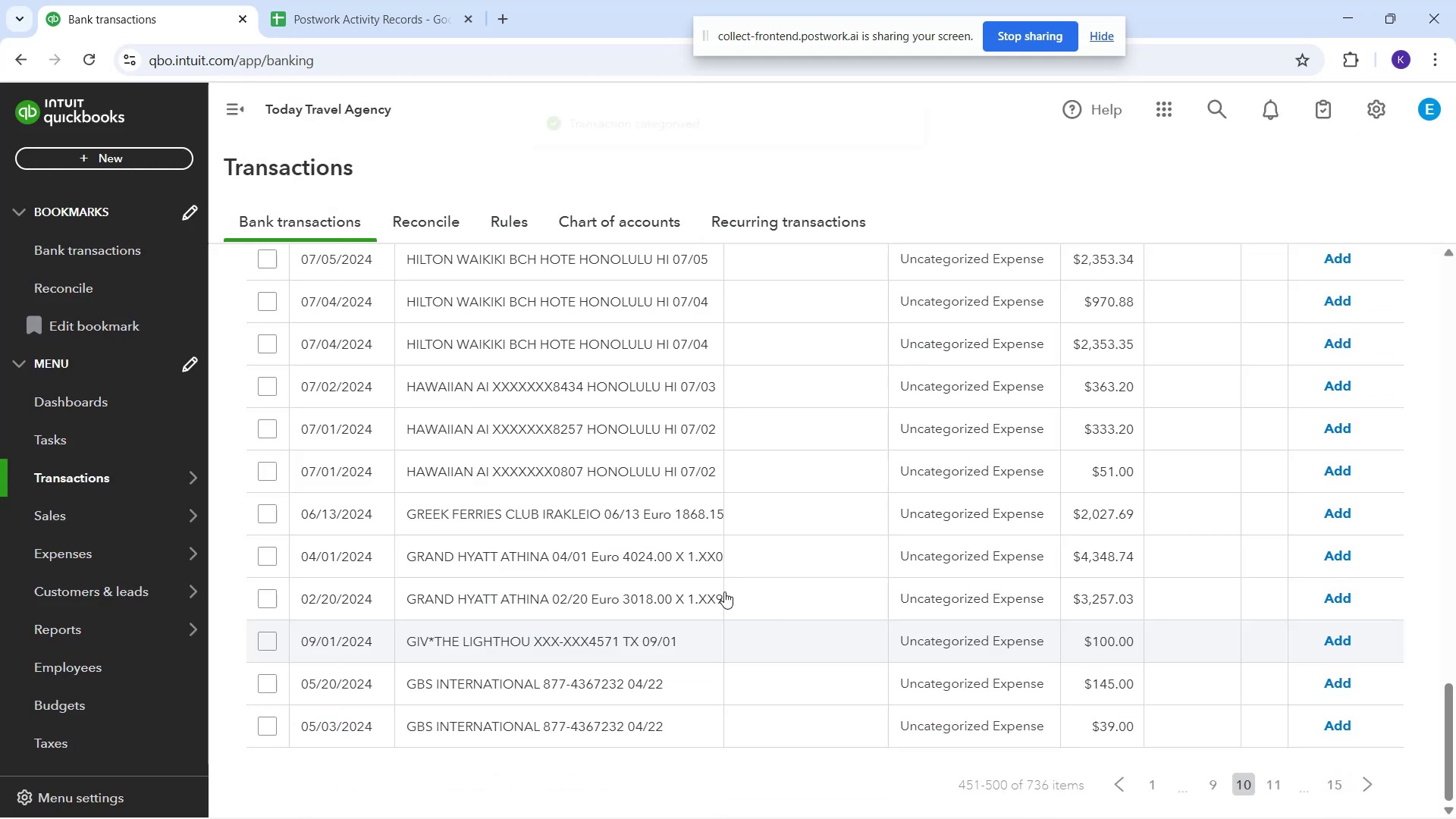 
left_click([557, 563])
 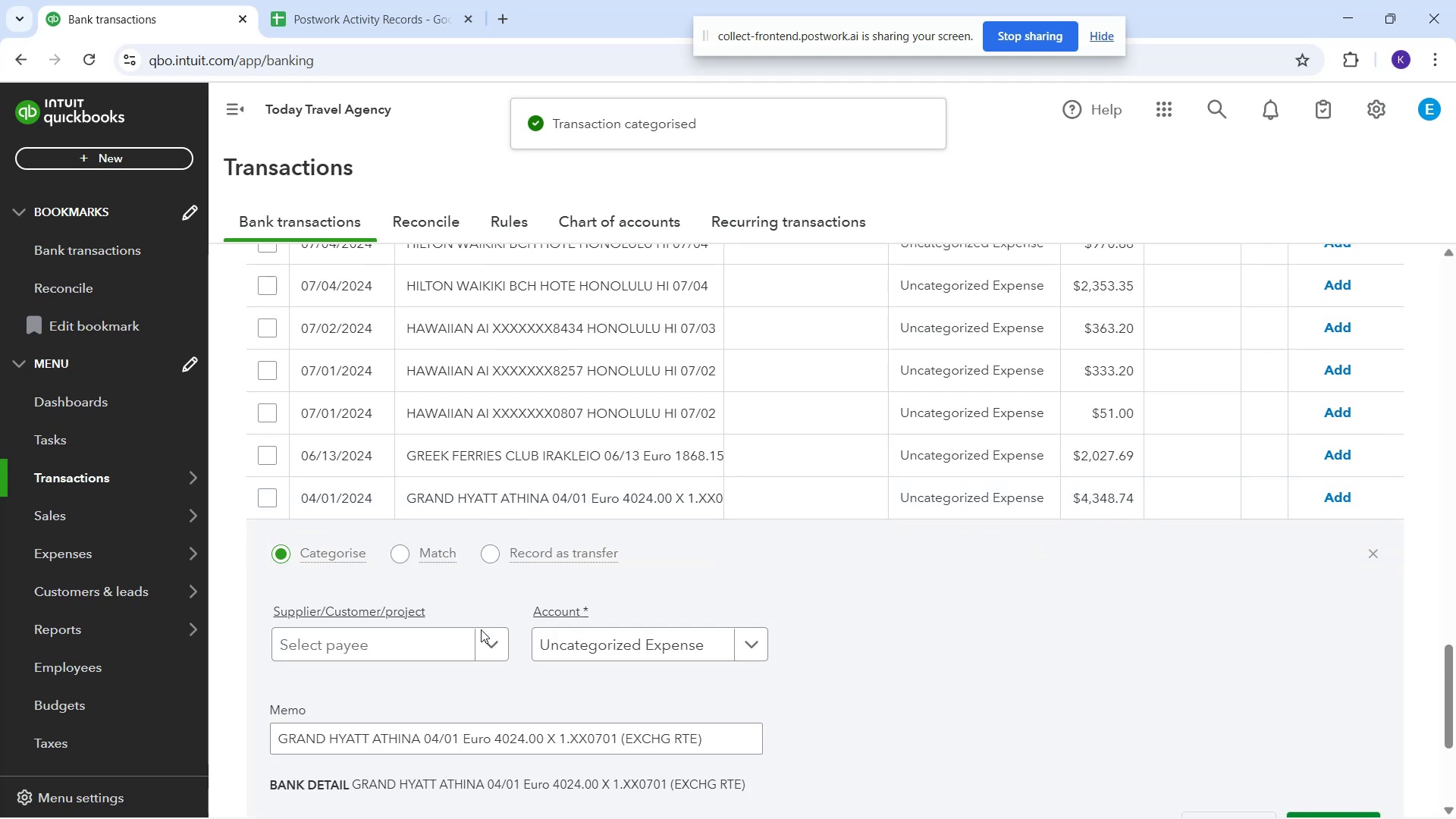 
left_click([450, 638])
 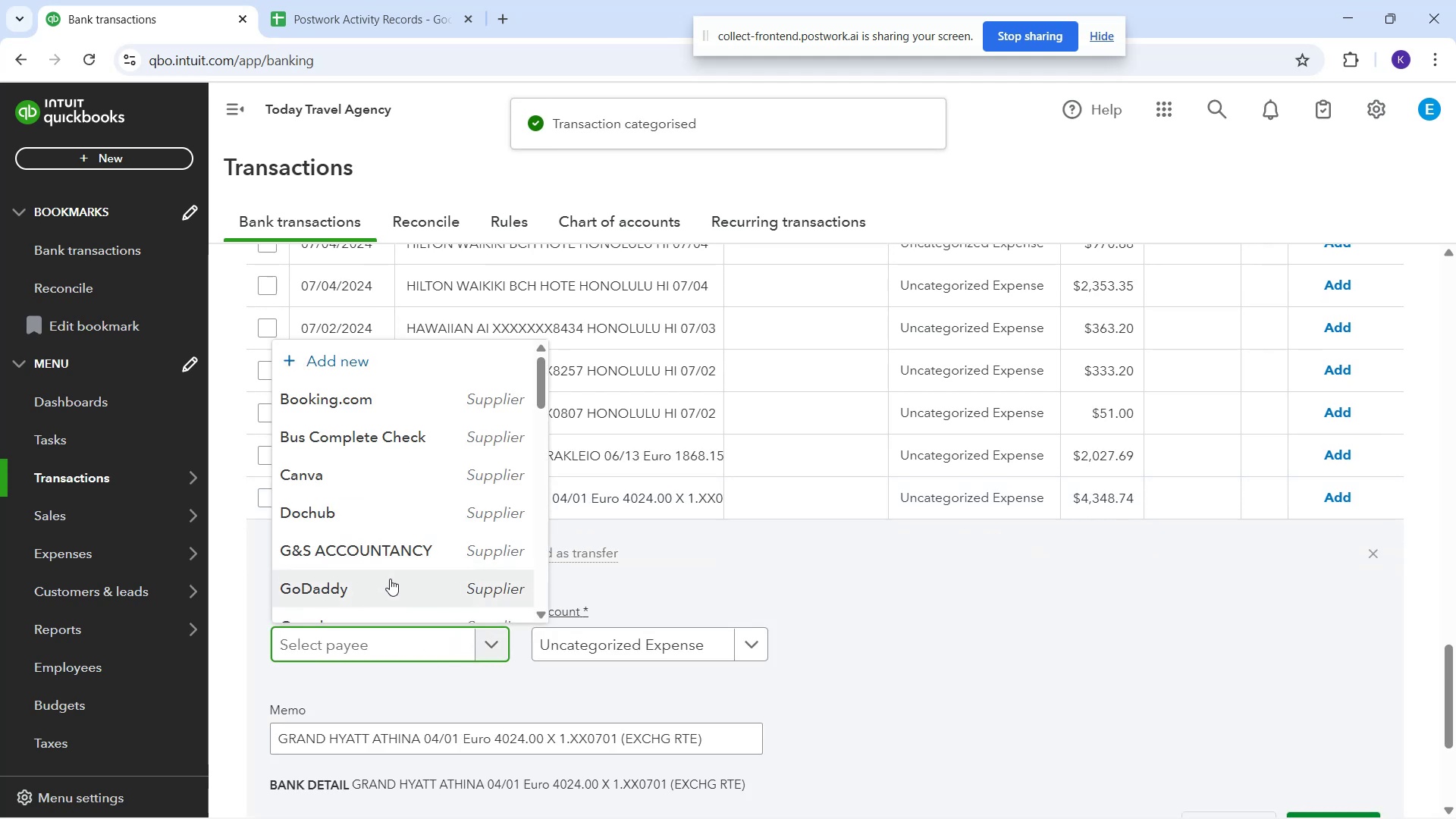 
type(hy)
 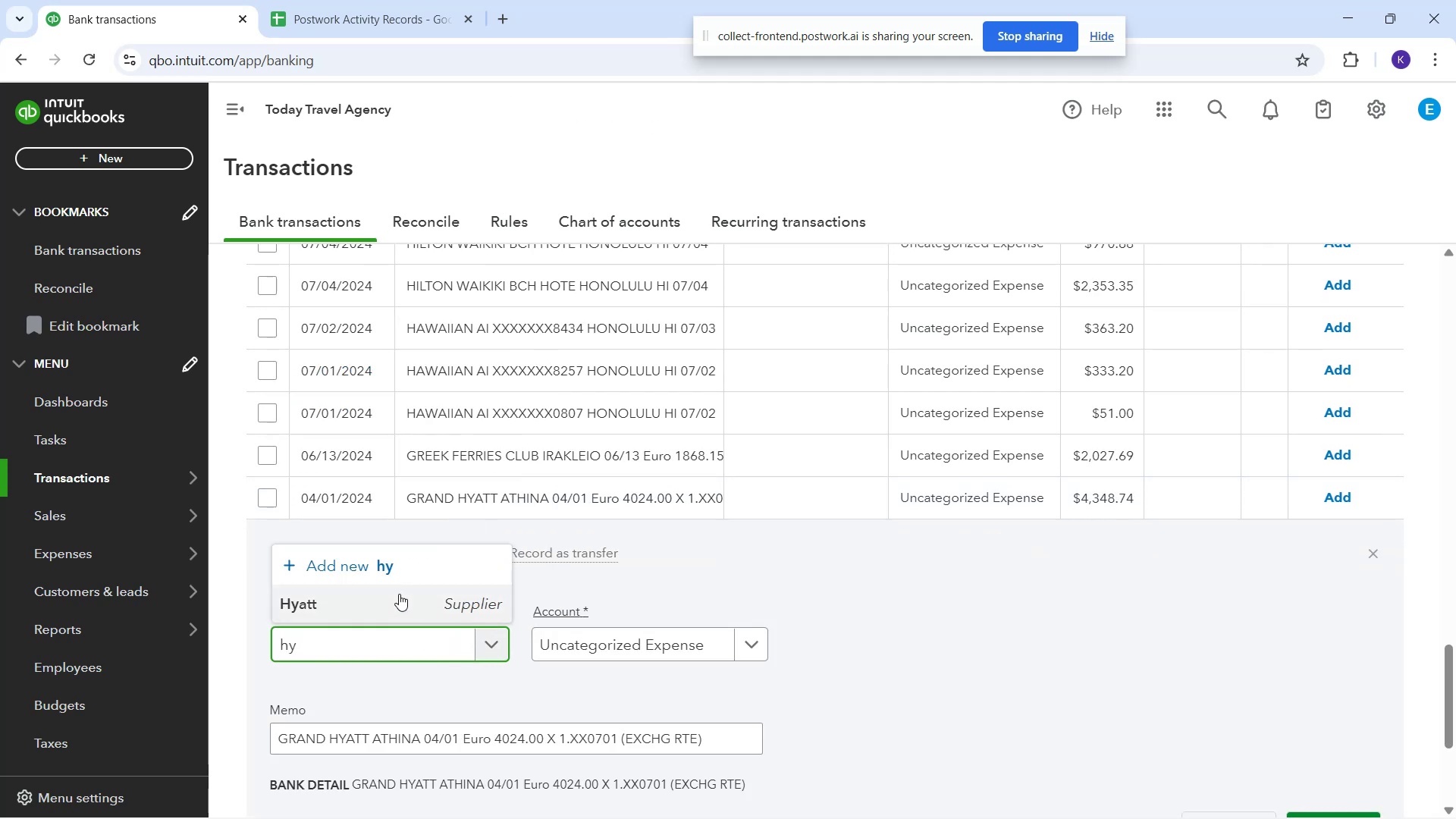 
left_click([394, 590])
 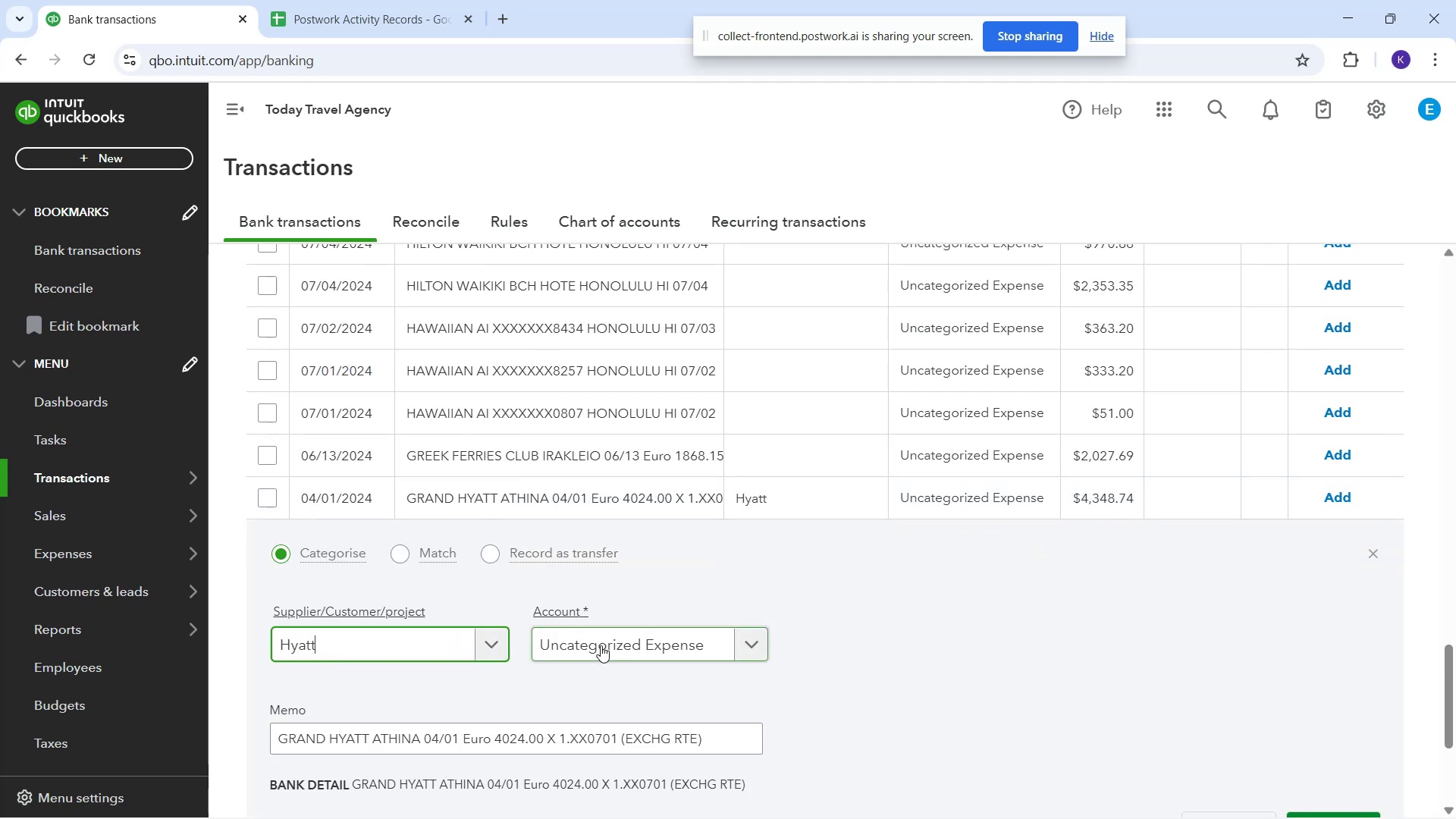 
left_click([601, 645])
 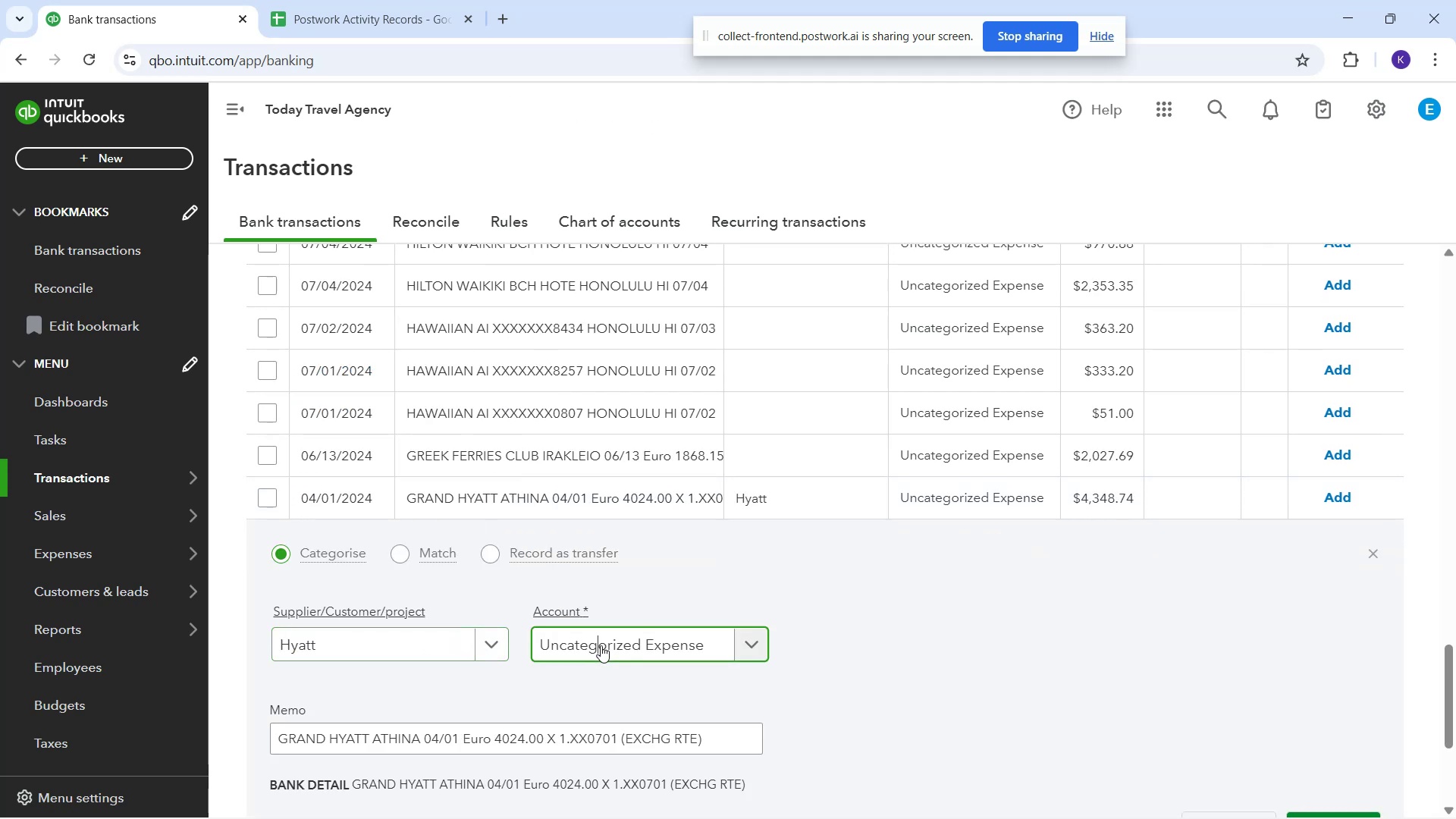 
type(tr)
 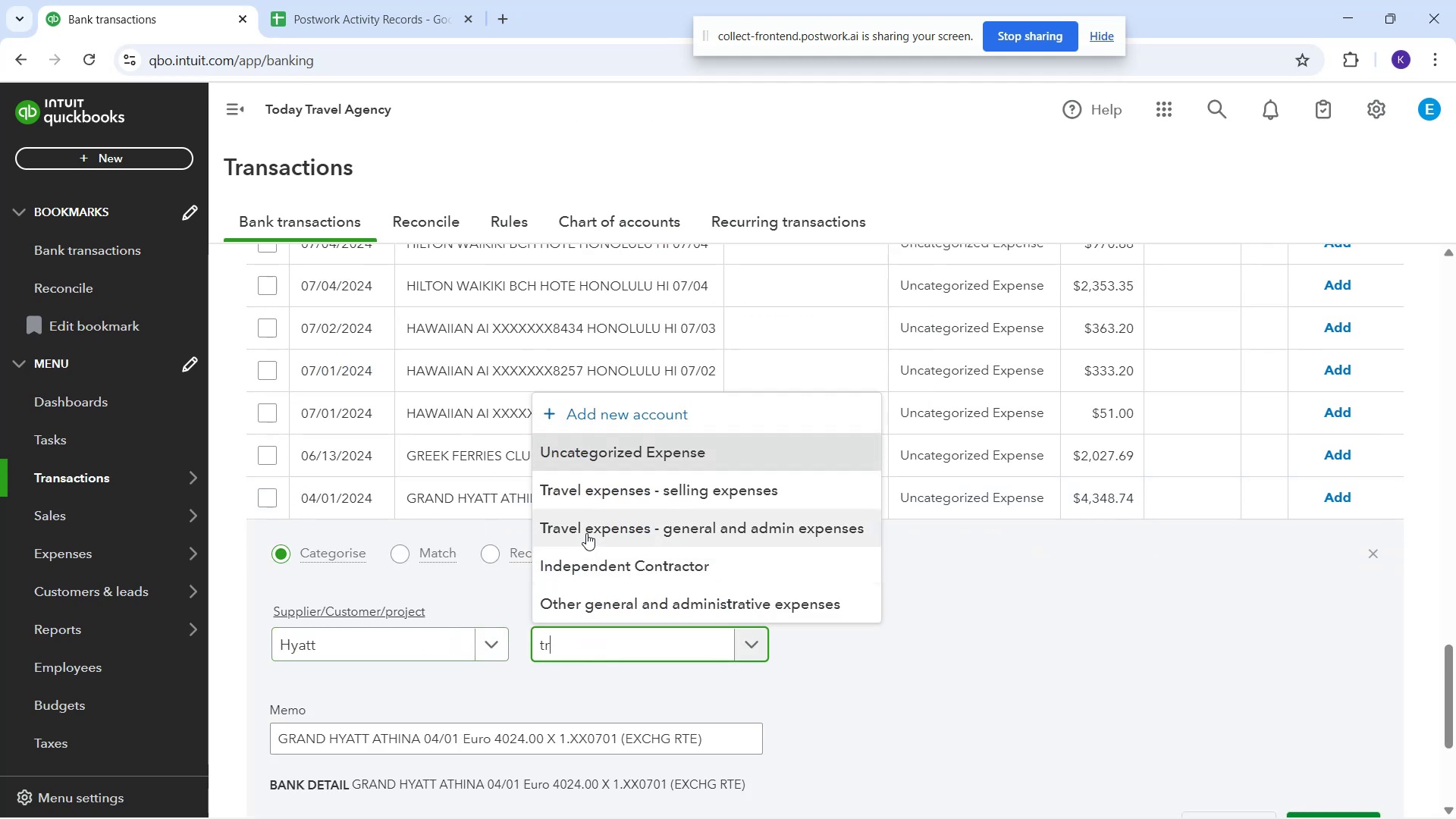 
left_click([584, 530])
 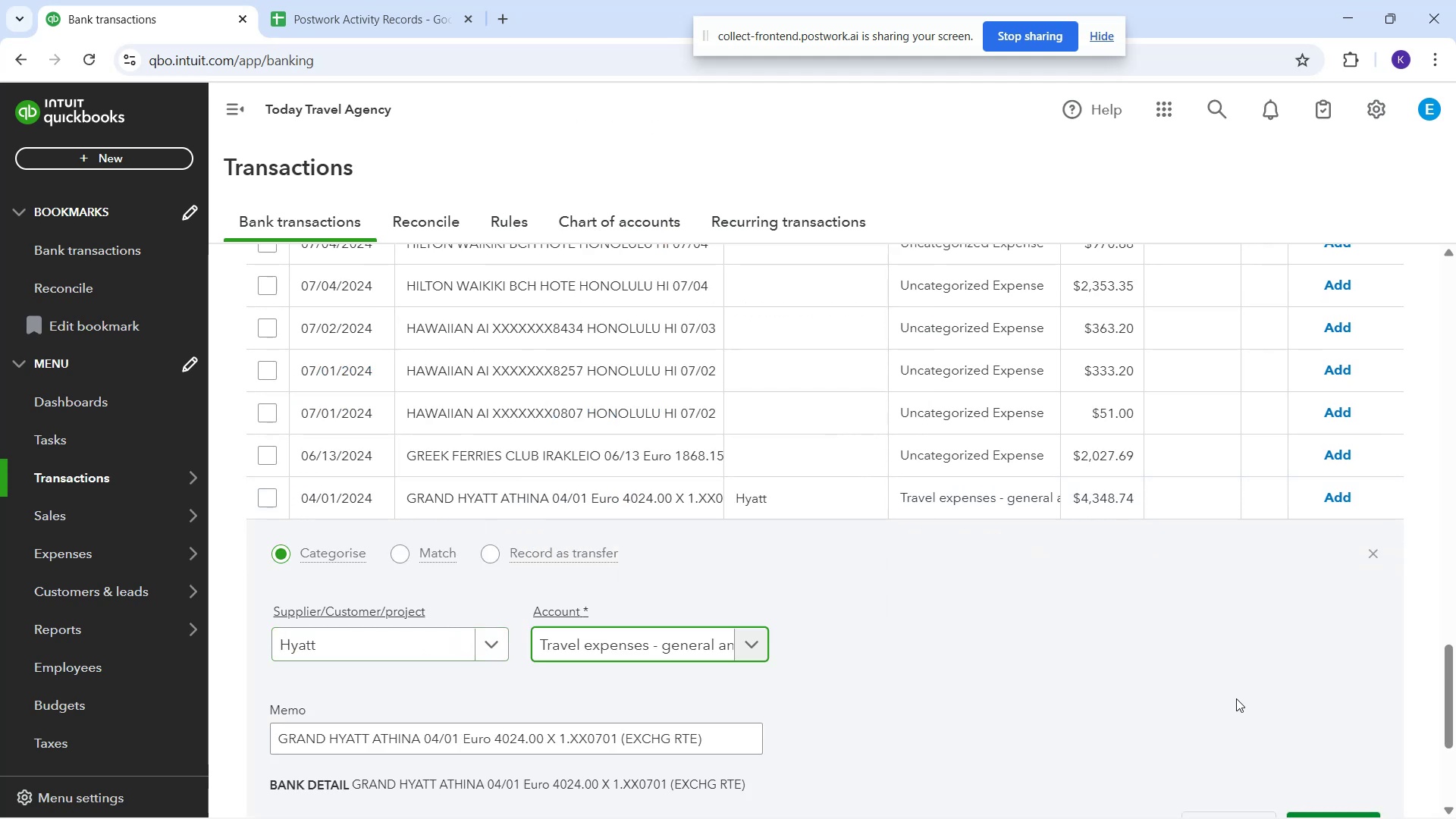 
scroll: coordinate [1332, 654], scroll_direction: down, amount: 2.0
 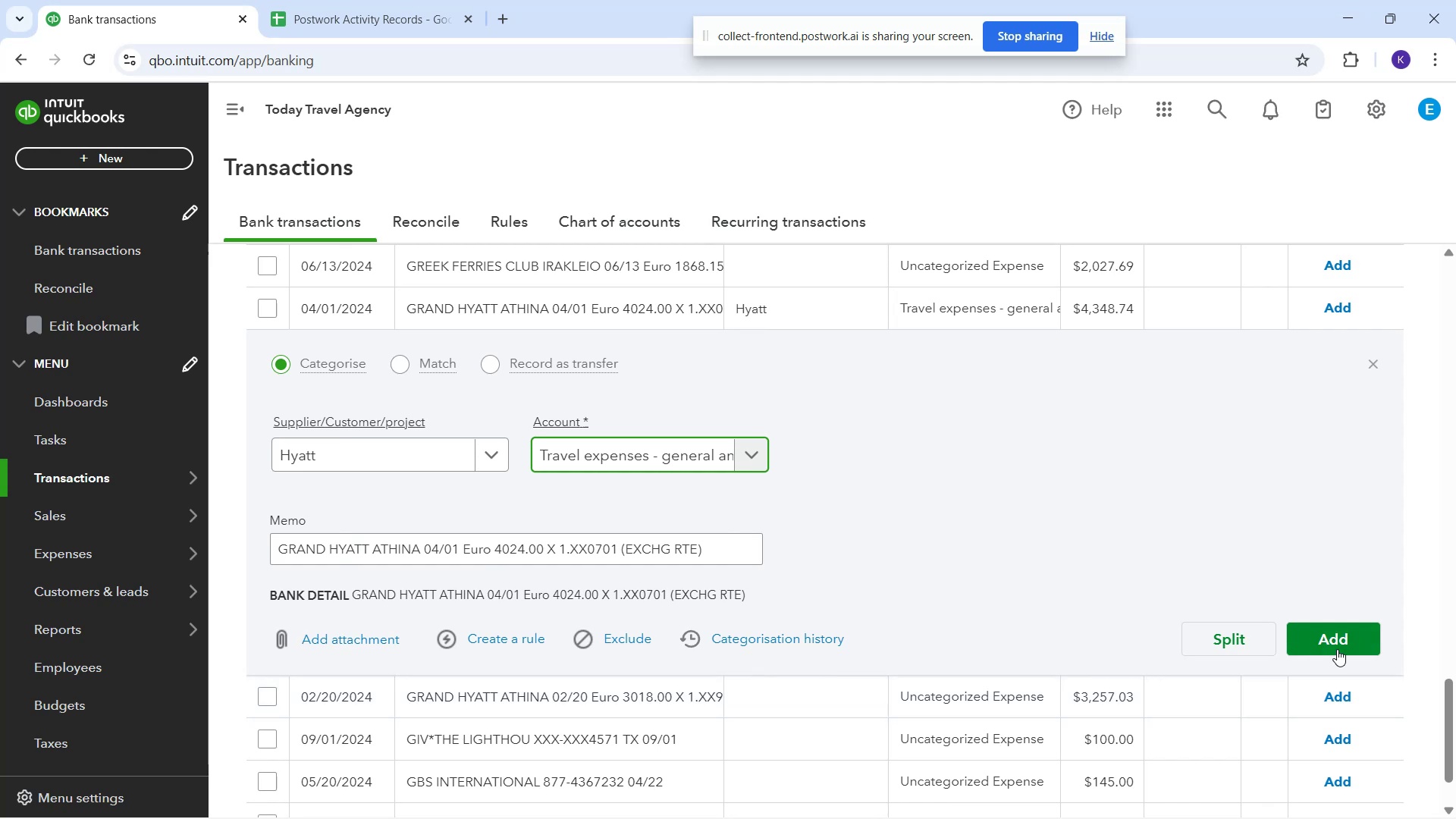 
left_click([1335, 648])
 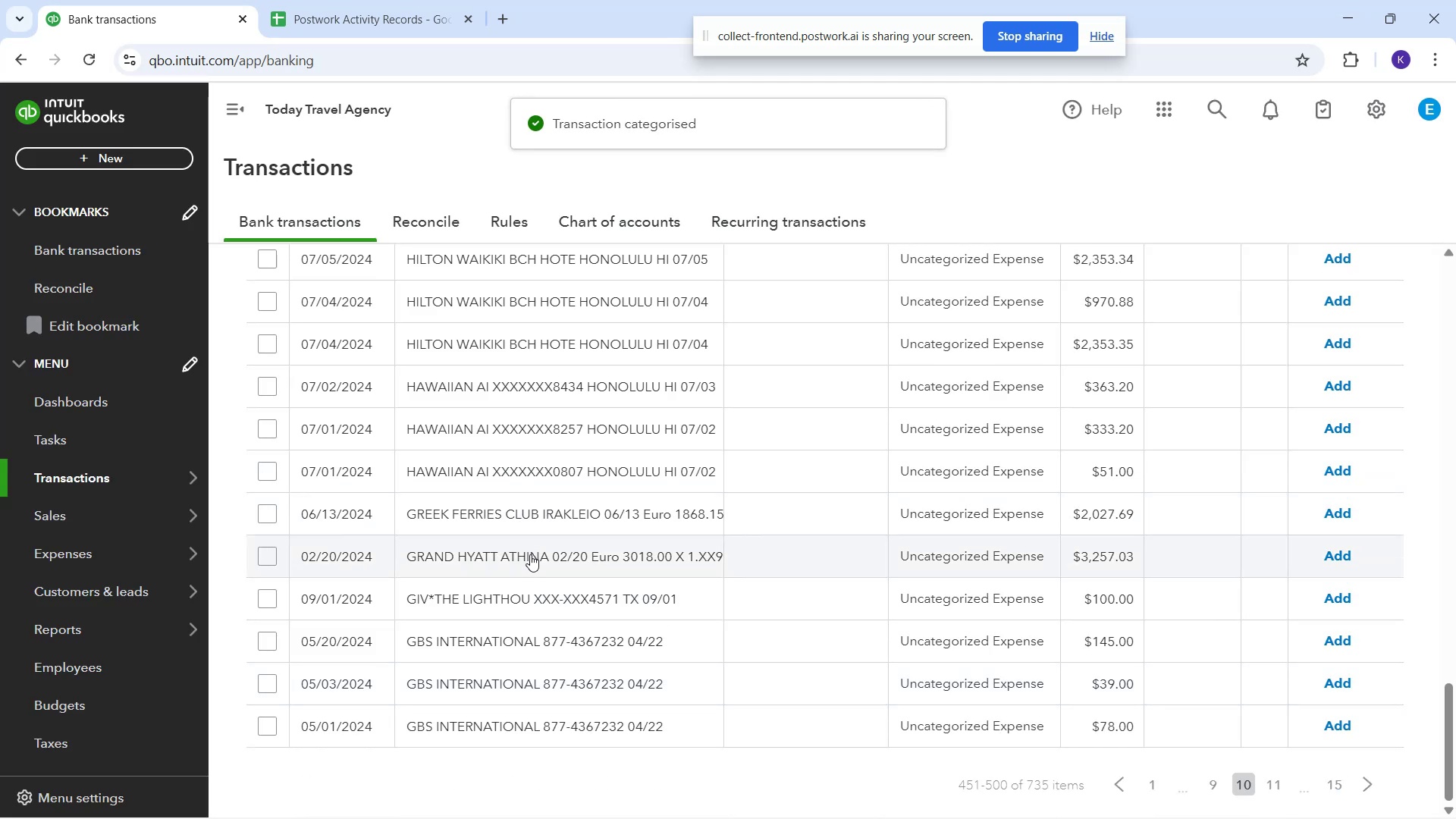 
wait(5.4)
 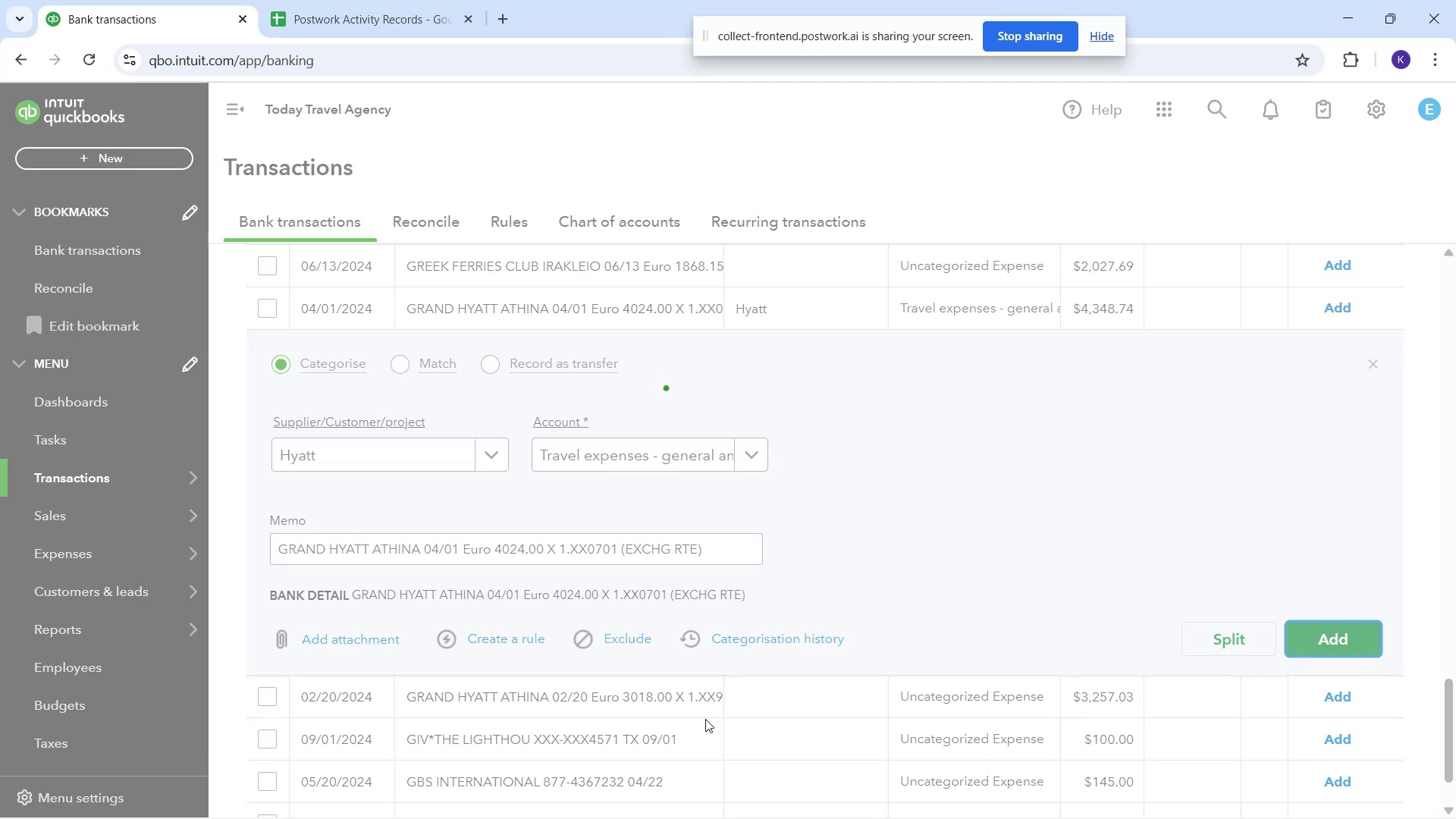 
left_click([431, 647])
 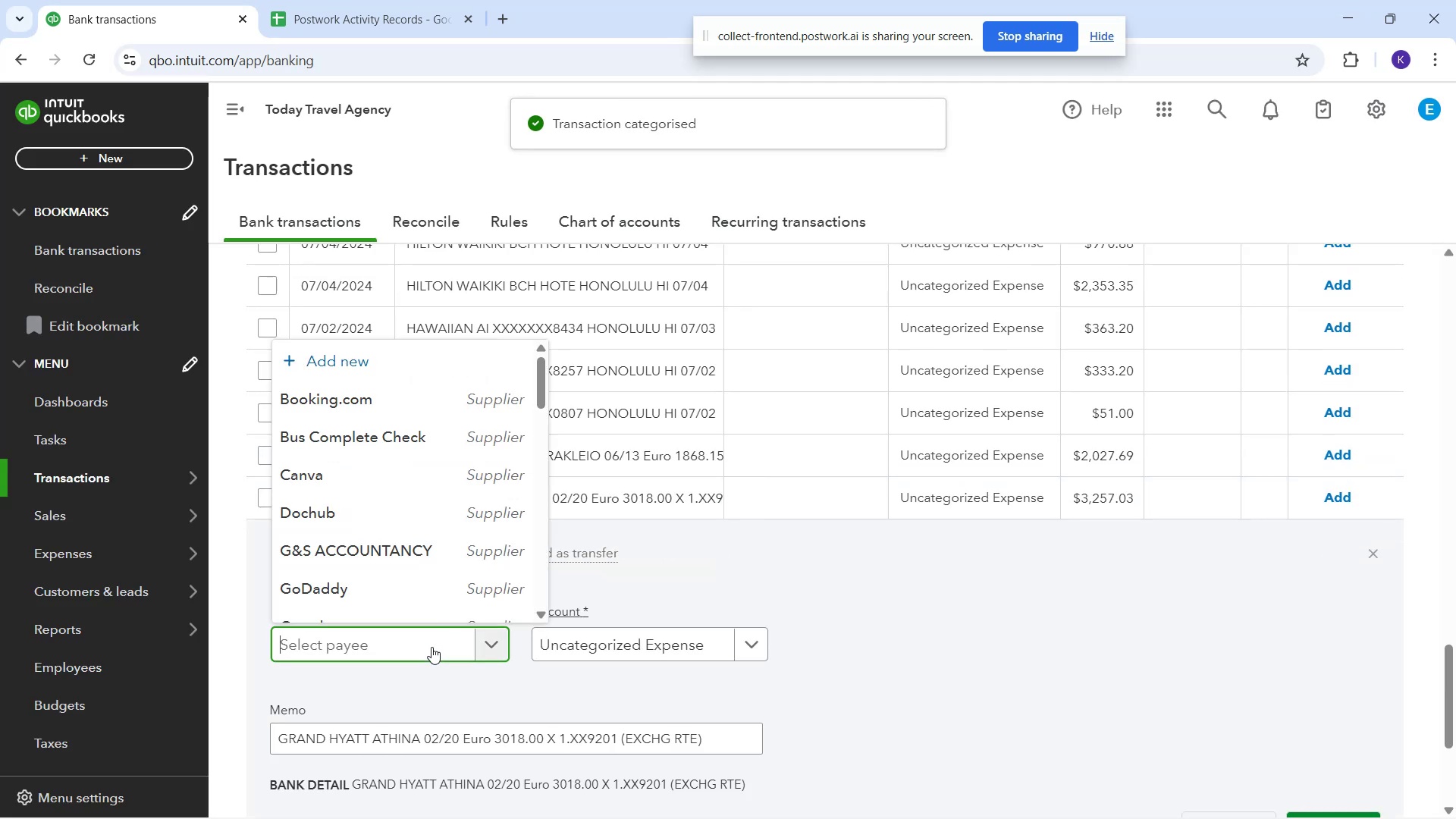 
type(hy)
 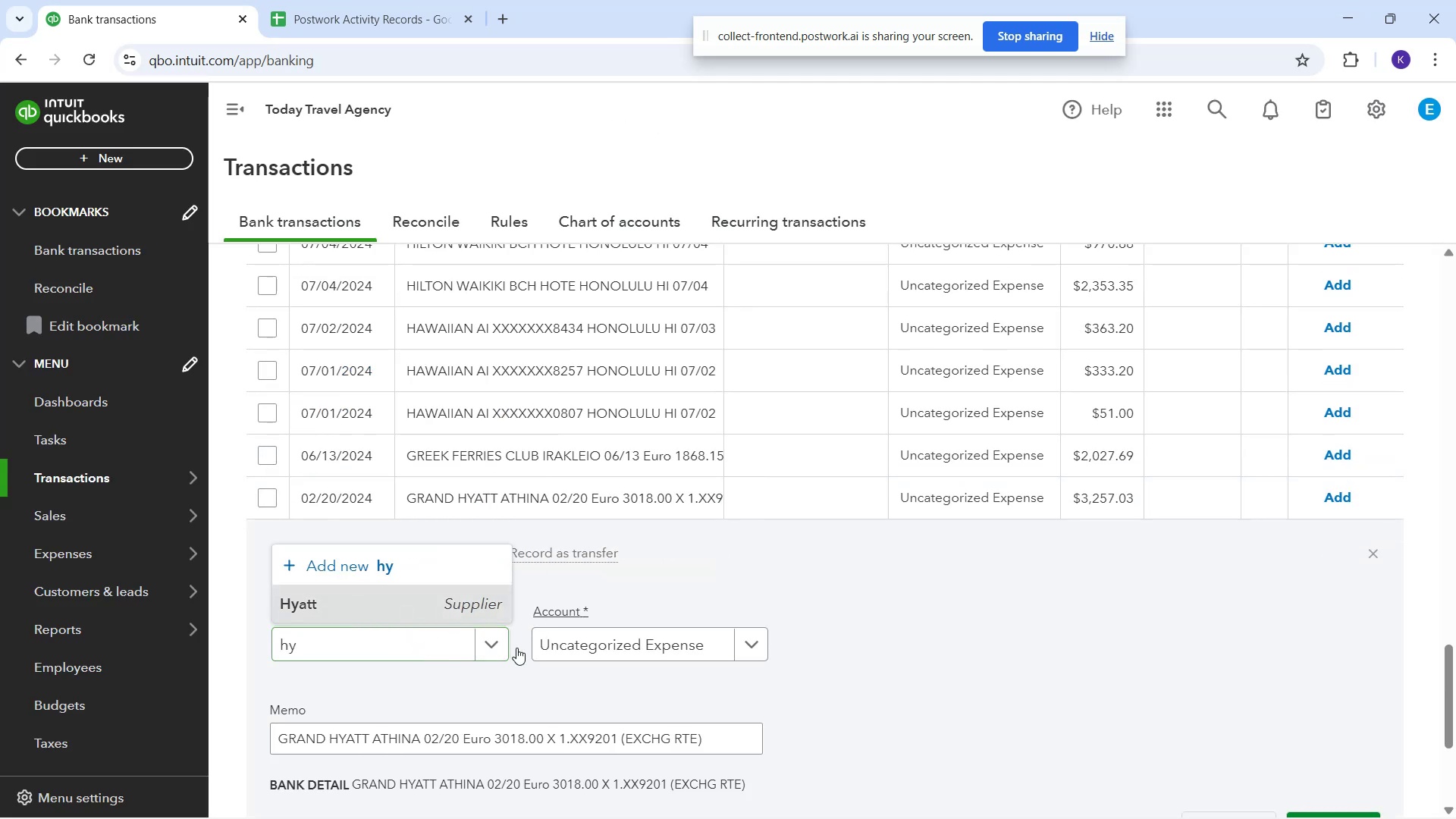 
left_click([556, 646])
 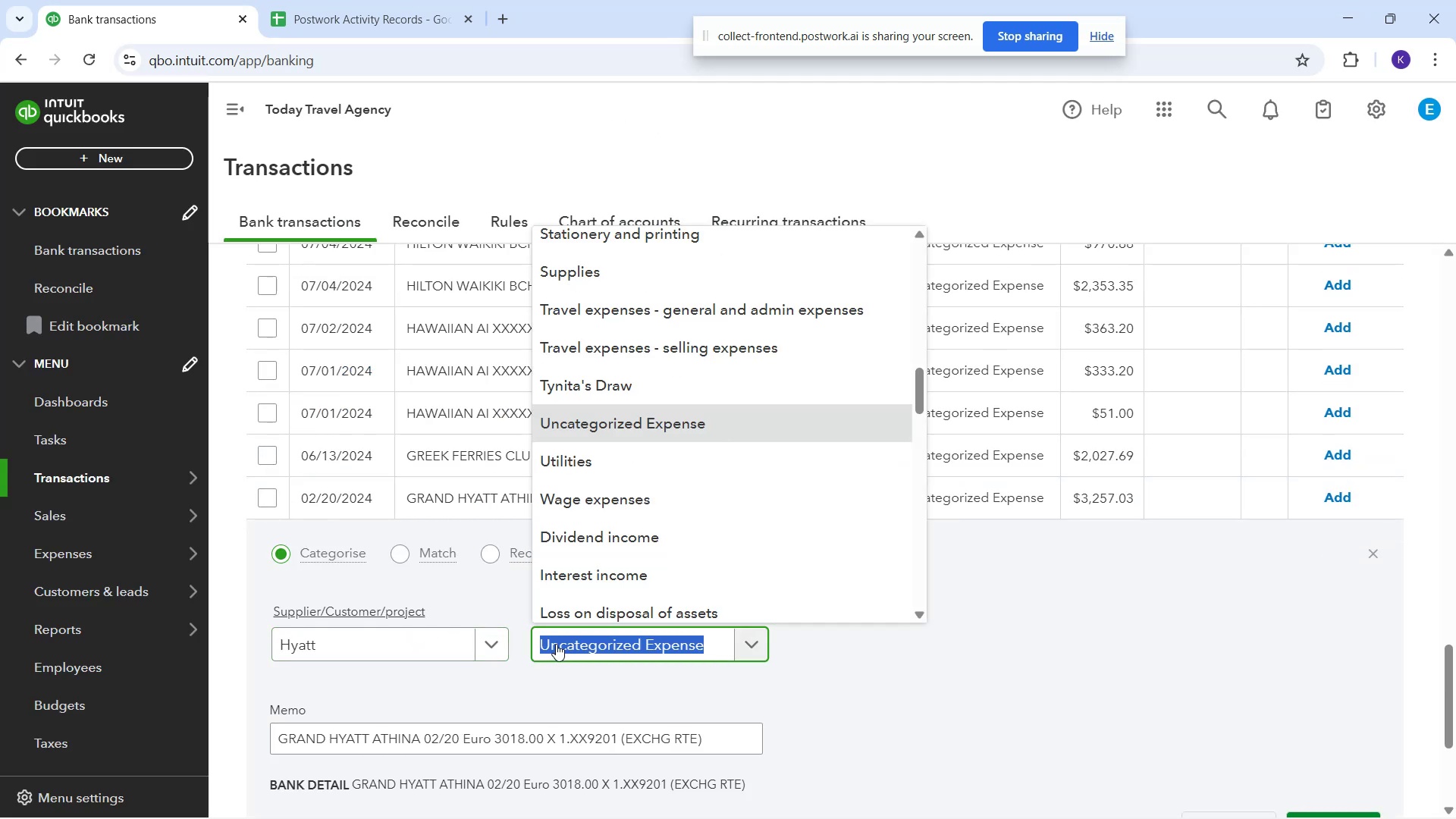 
type(tr)
 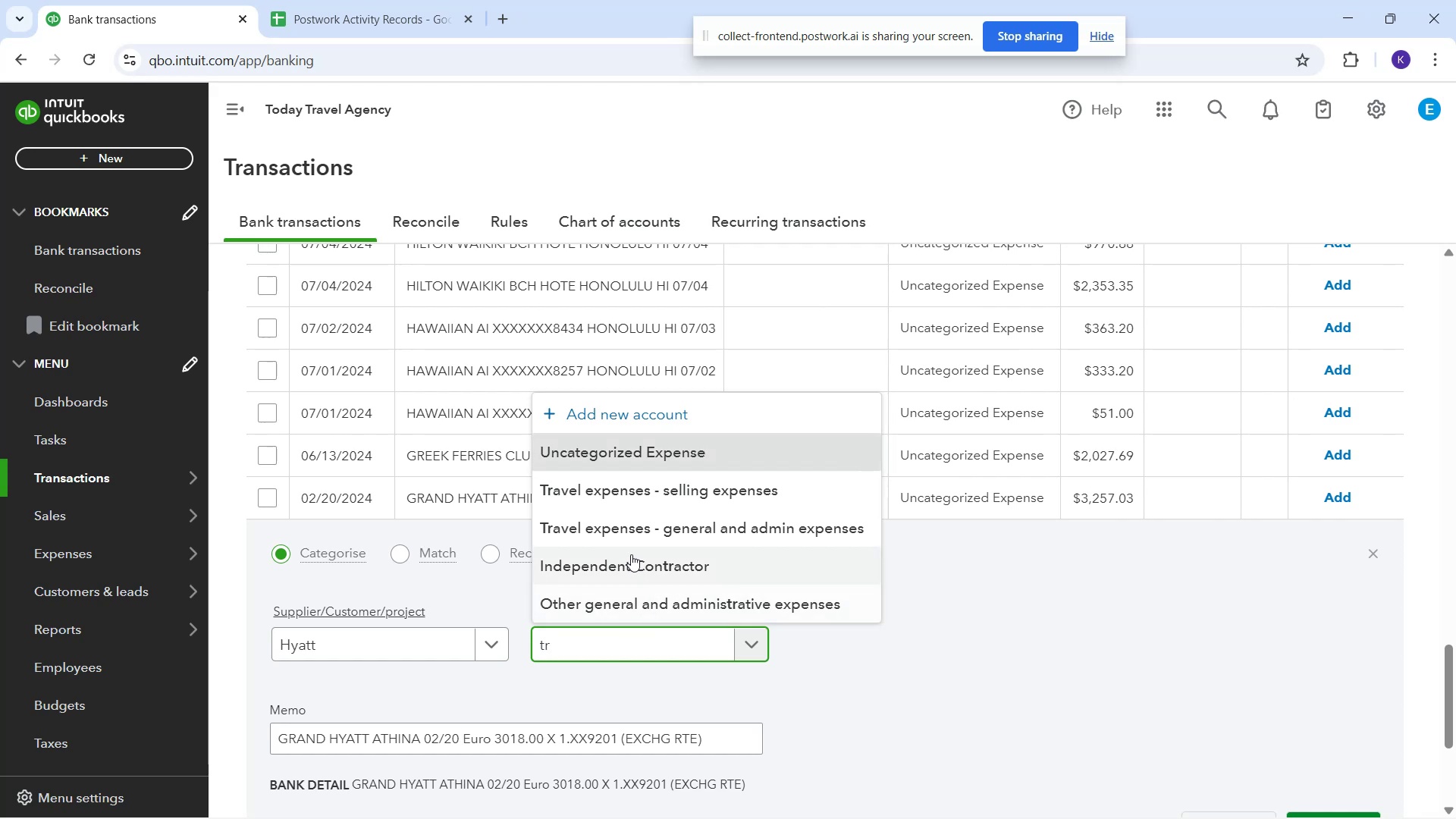 
left_click([622, 531])
 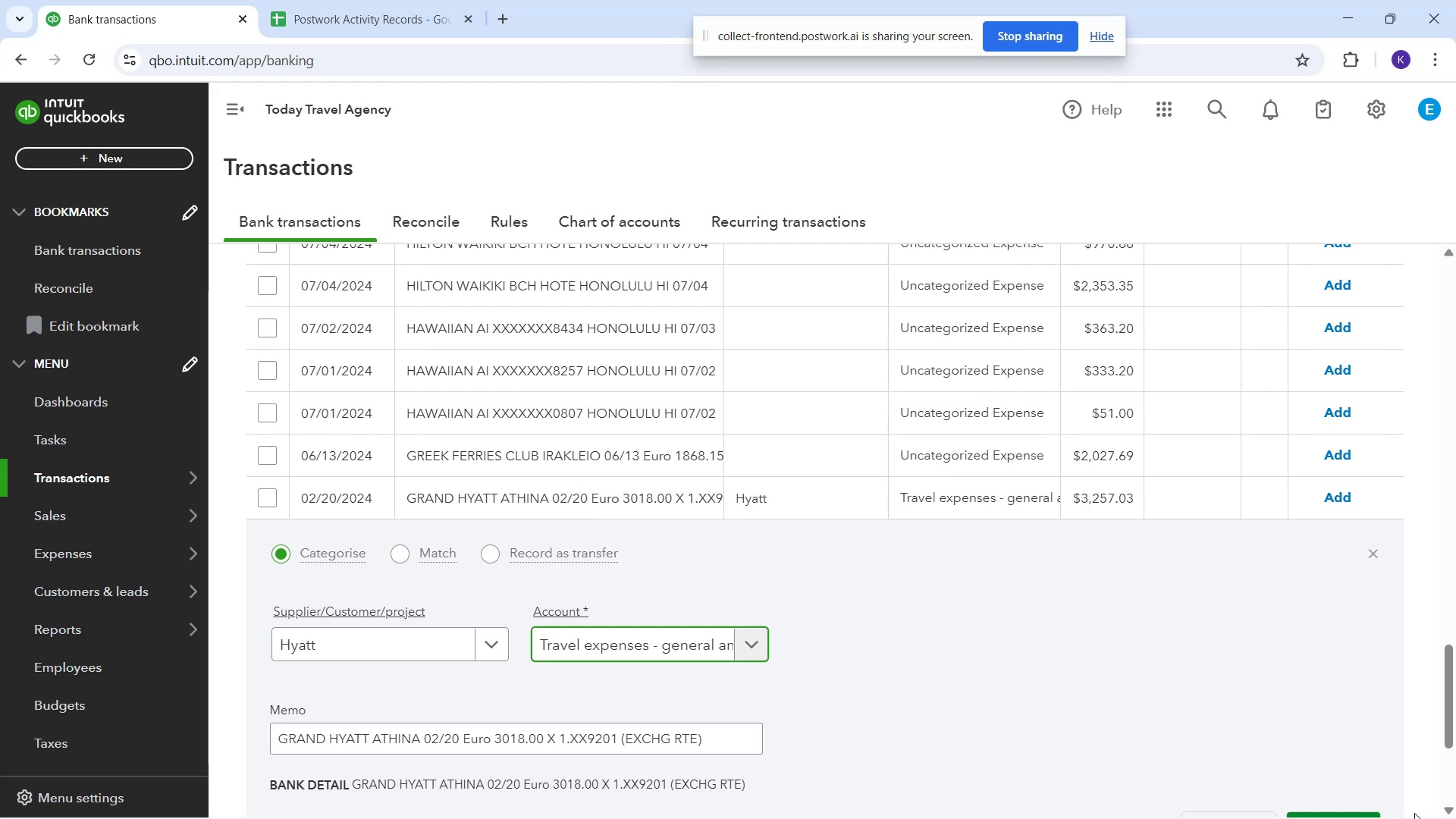 
scroll: coordinate [1341, 811], scroll_direction: down, amount: 1.0
 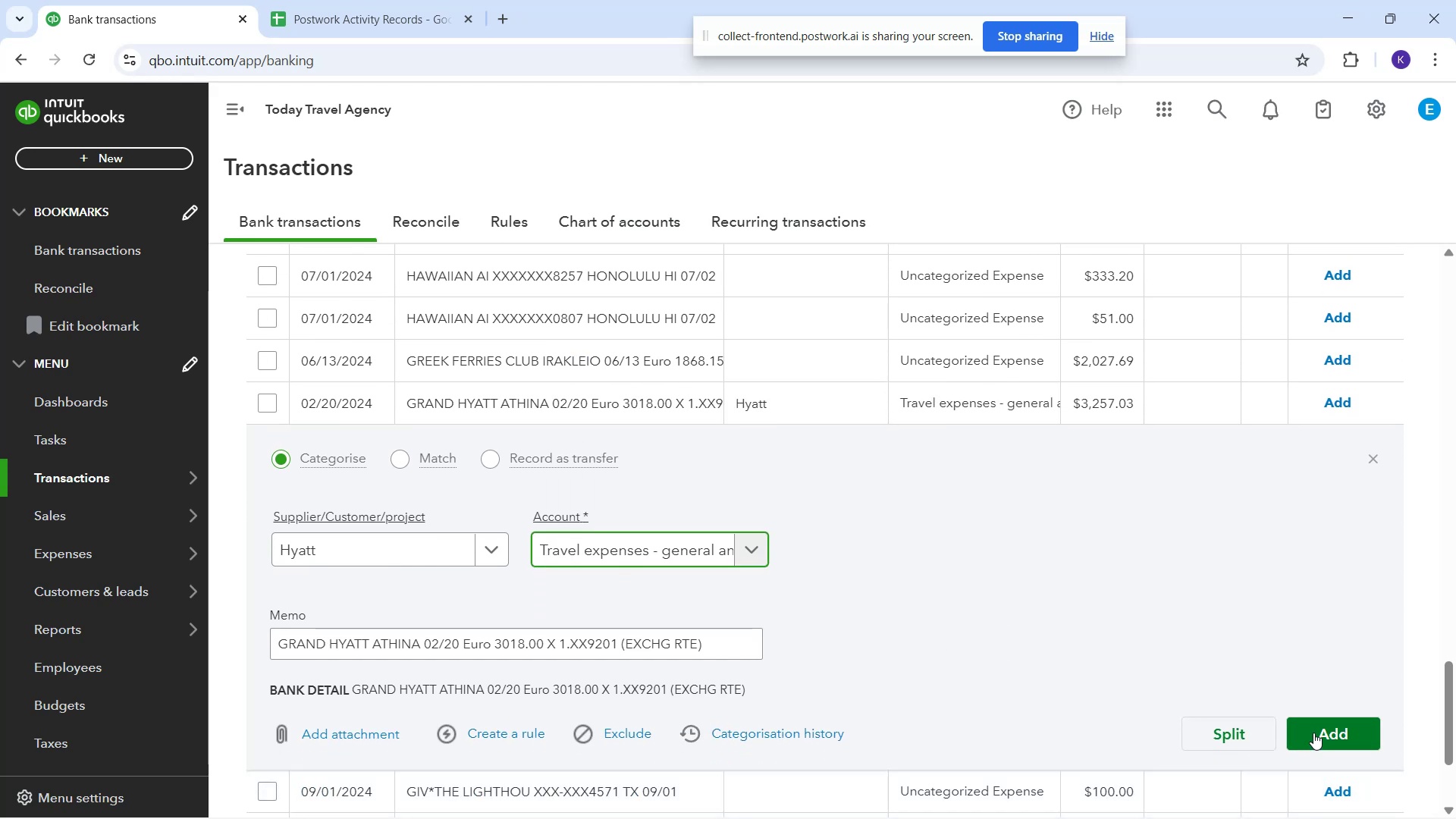 
left_click([1313, 732])
 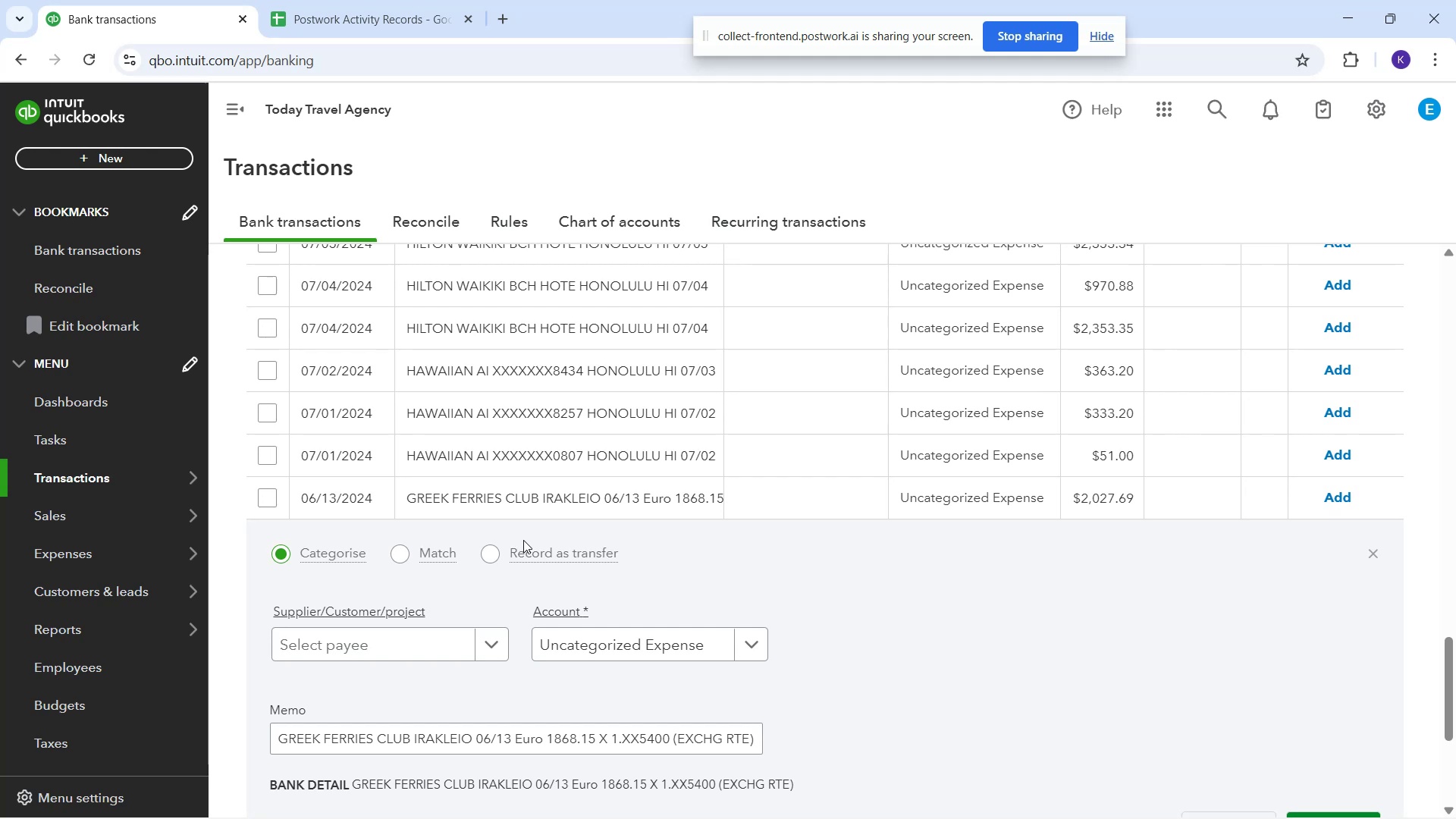 
wait(25.38)
 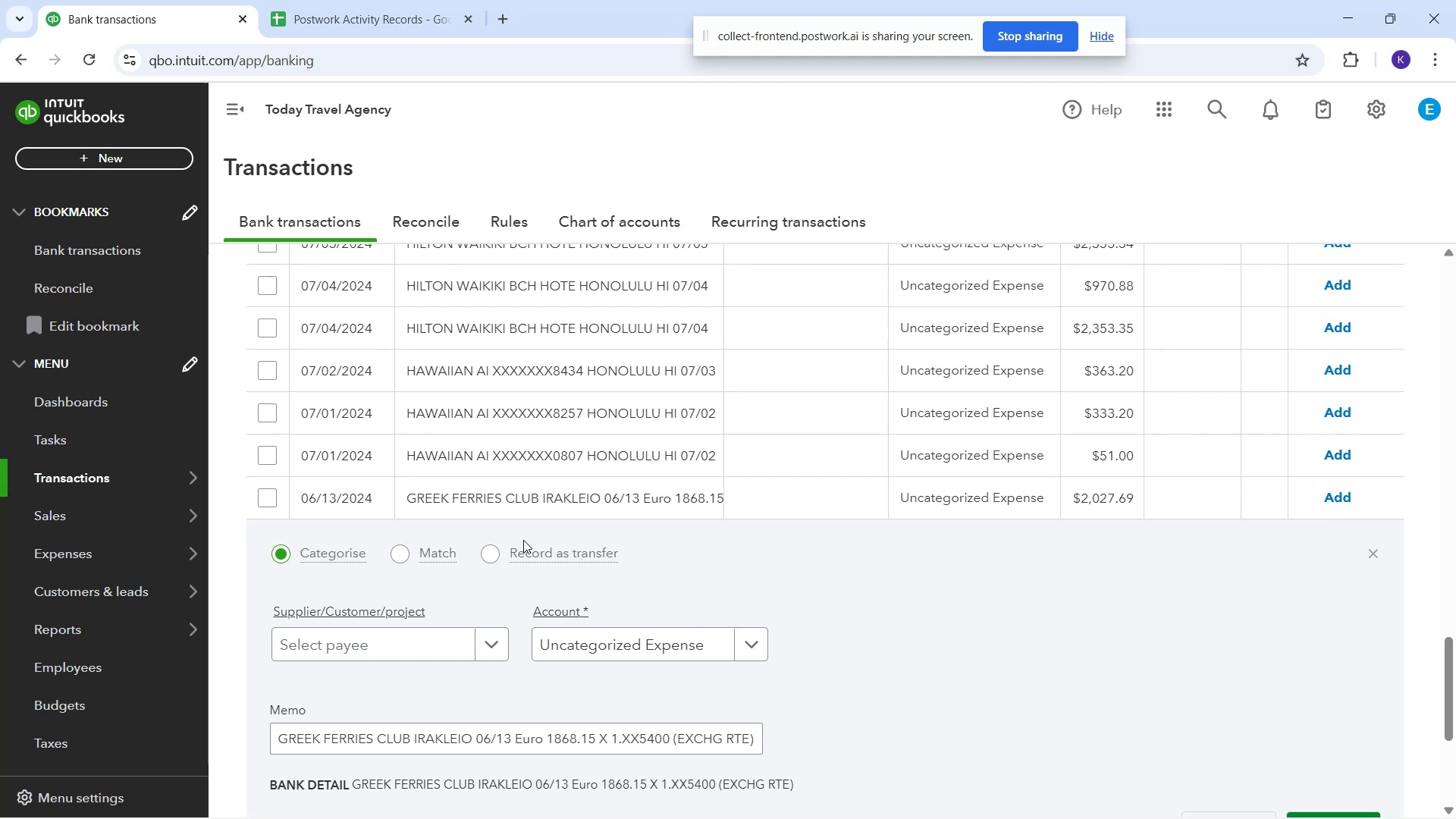 
left_click([672, 629])
 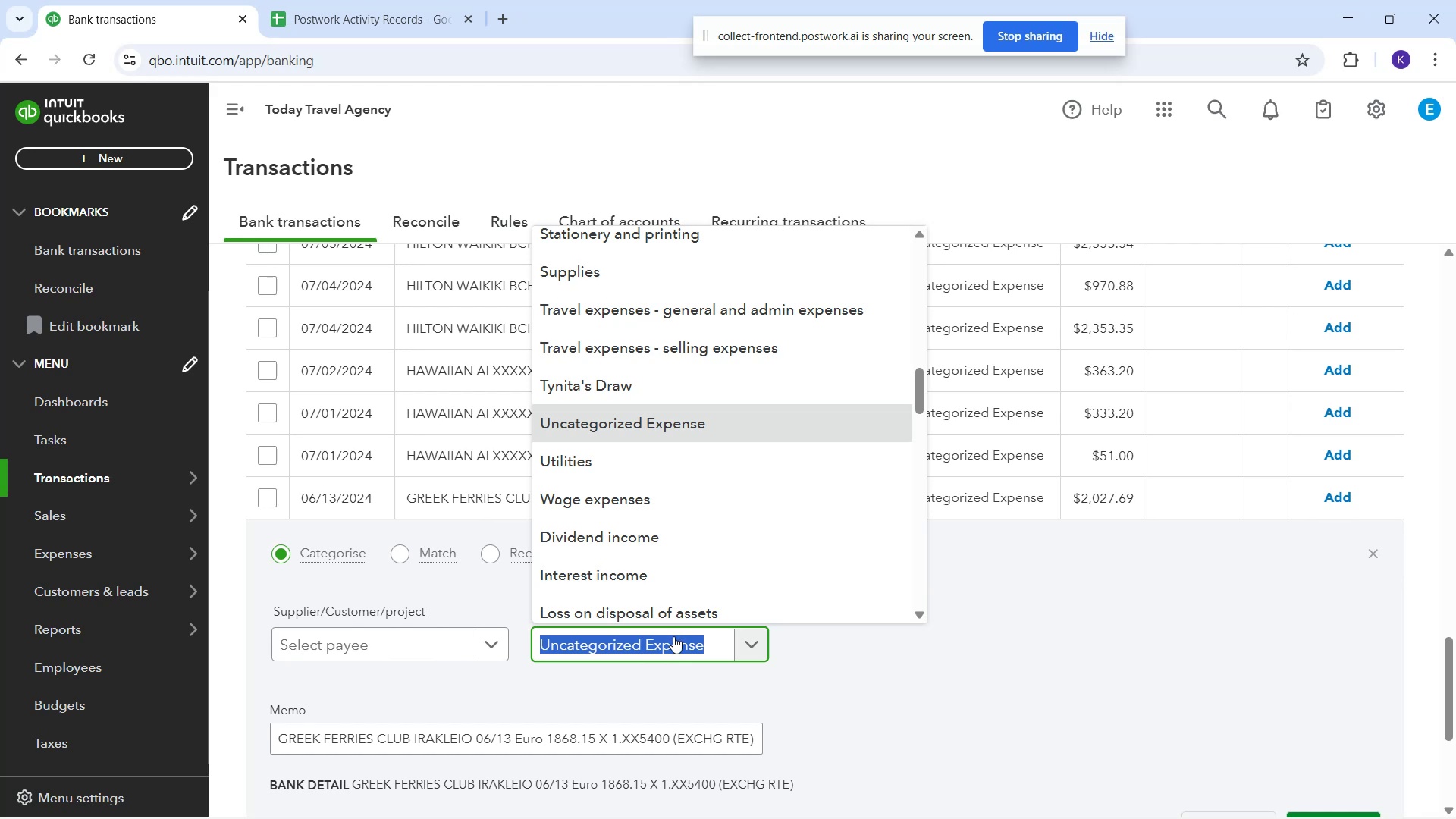 
wait(15.47)
 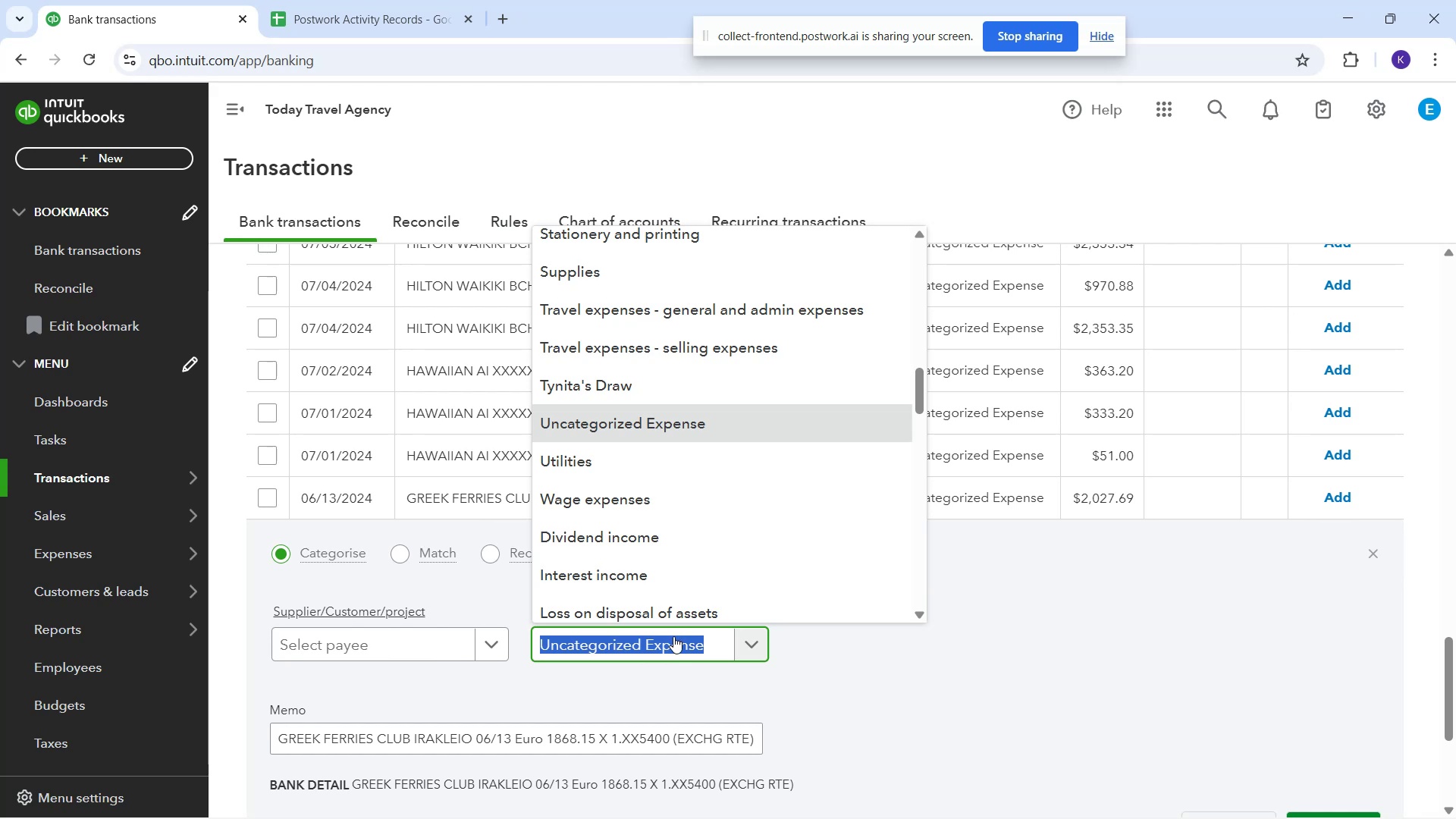 
left_click([466, 640])
 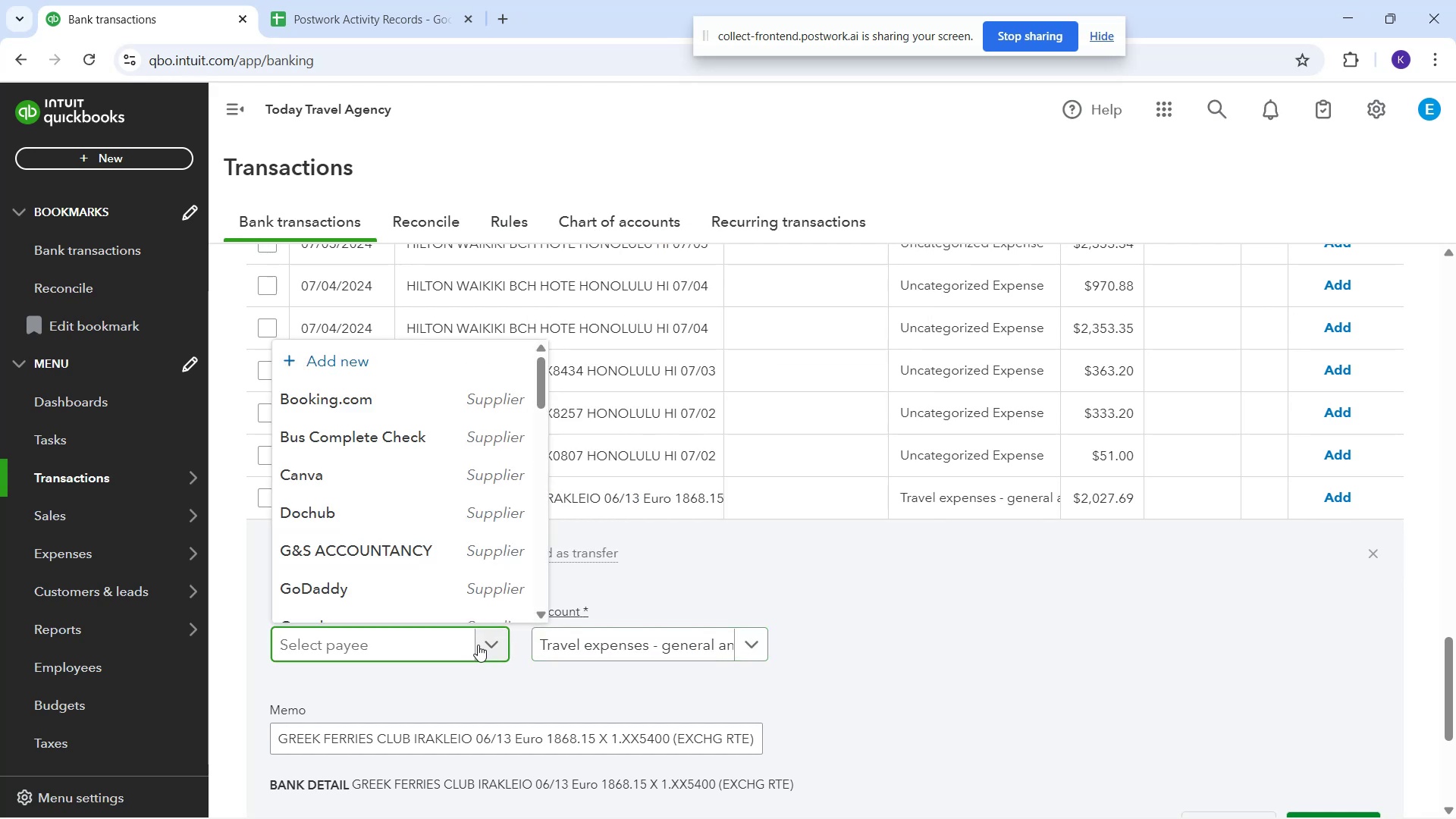 
type(Grr)
key(Backspace)
type(eek Ferries)
 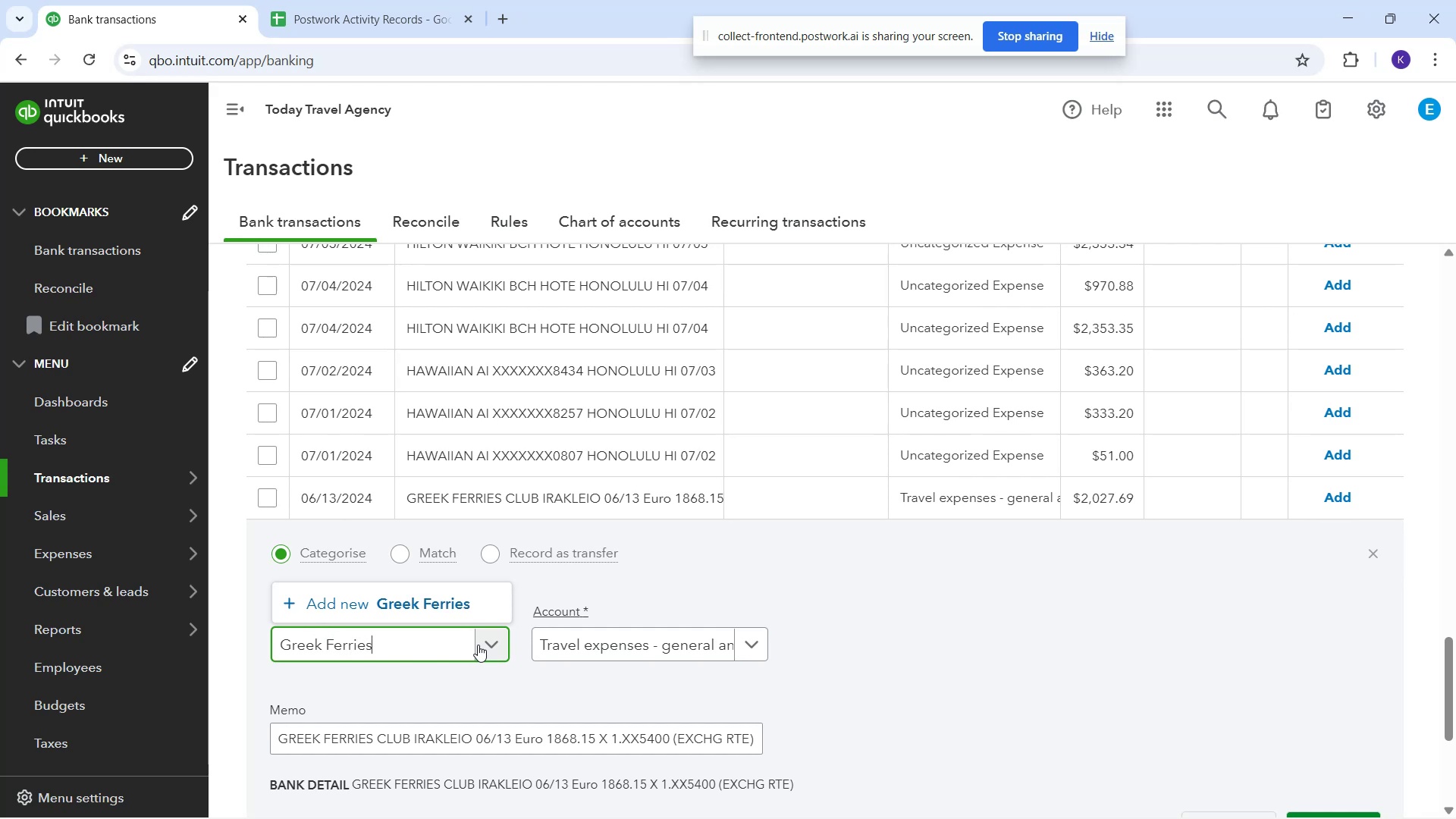 
left_click([449, 599])
 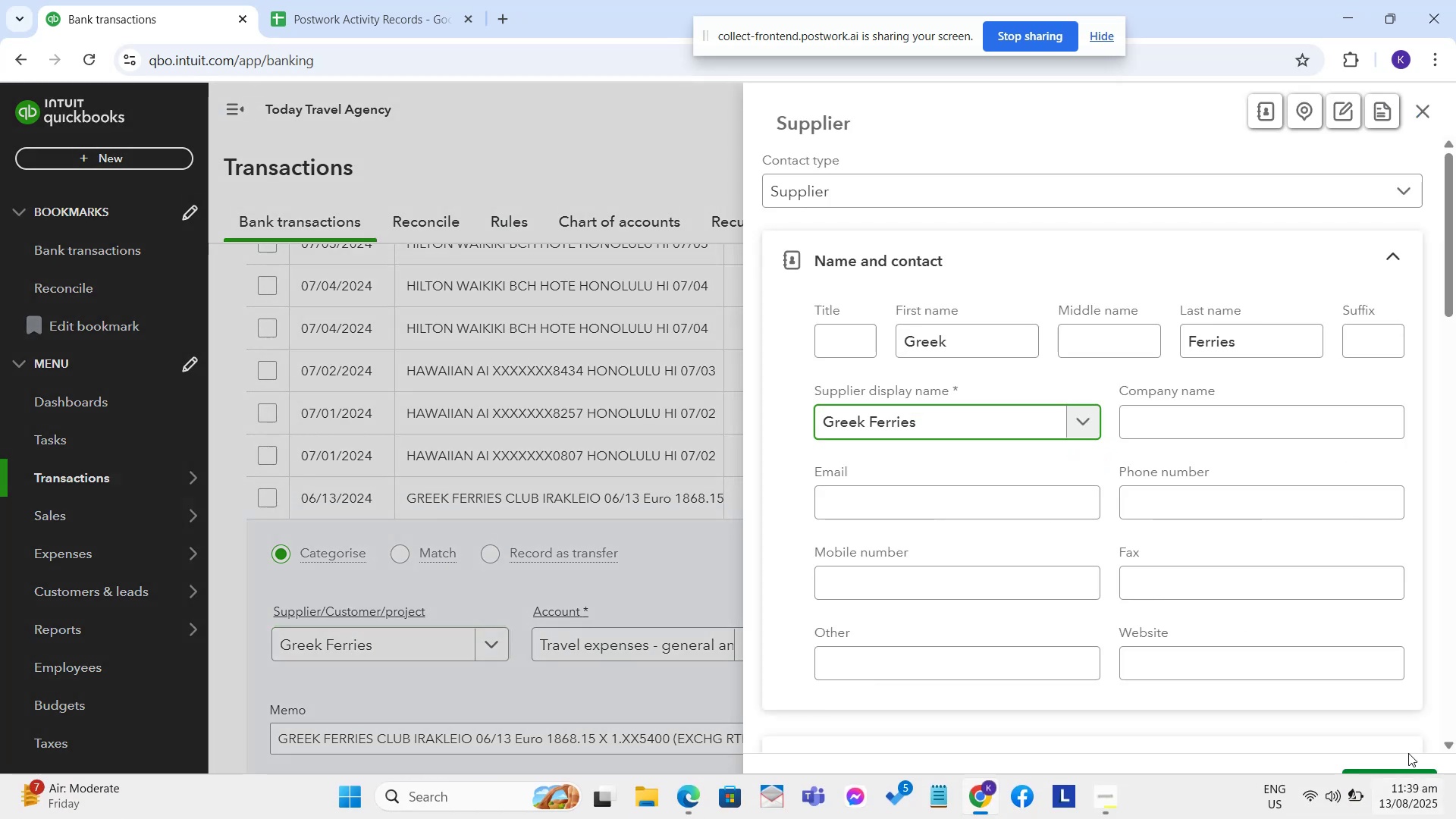 
left_click([1420, 778])
 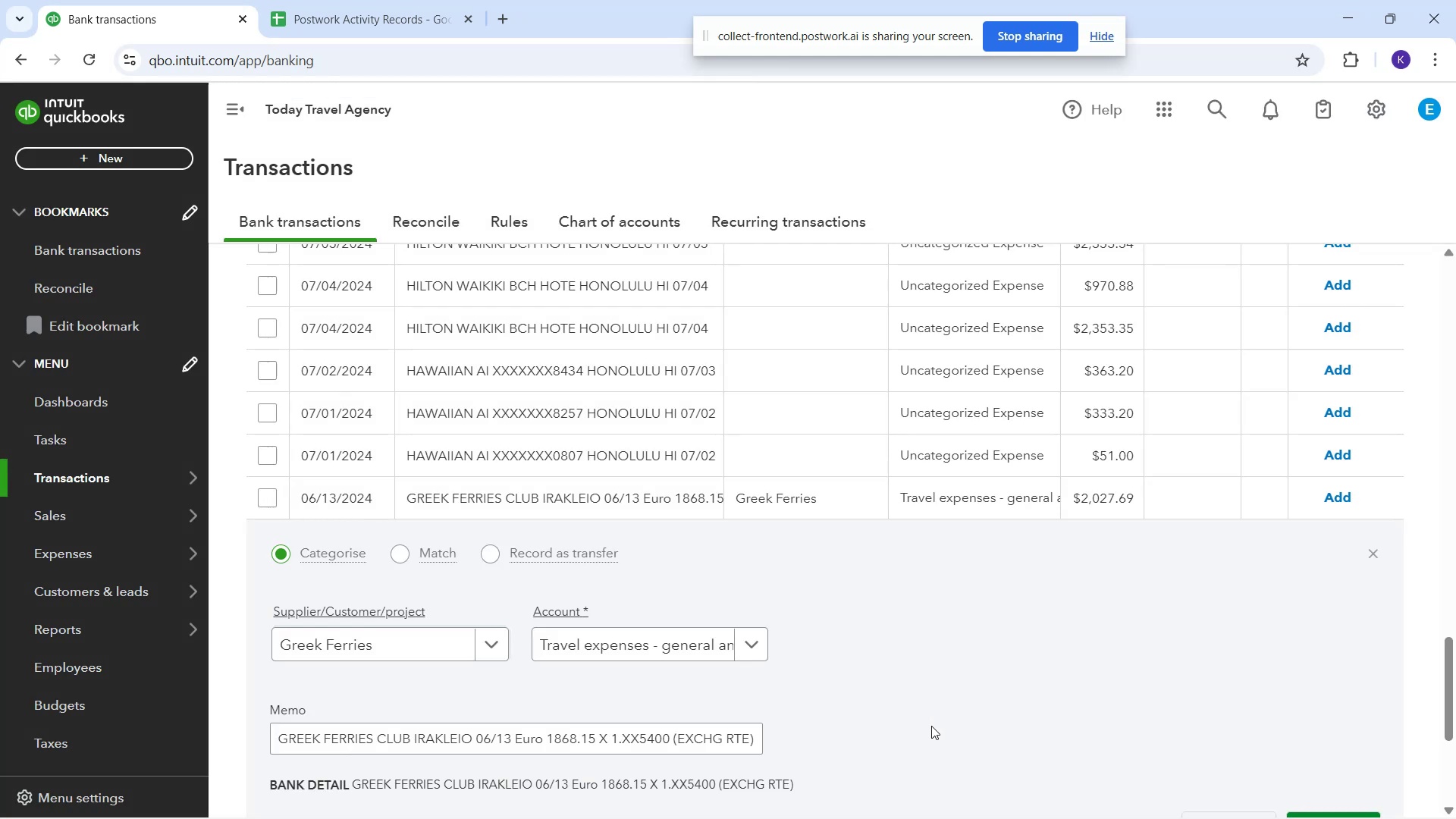 
scroll: coordinate [1002, 704], scroll_direction: down, amount: 1.0
 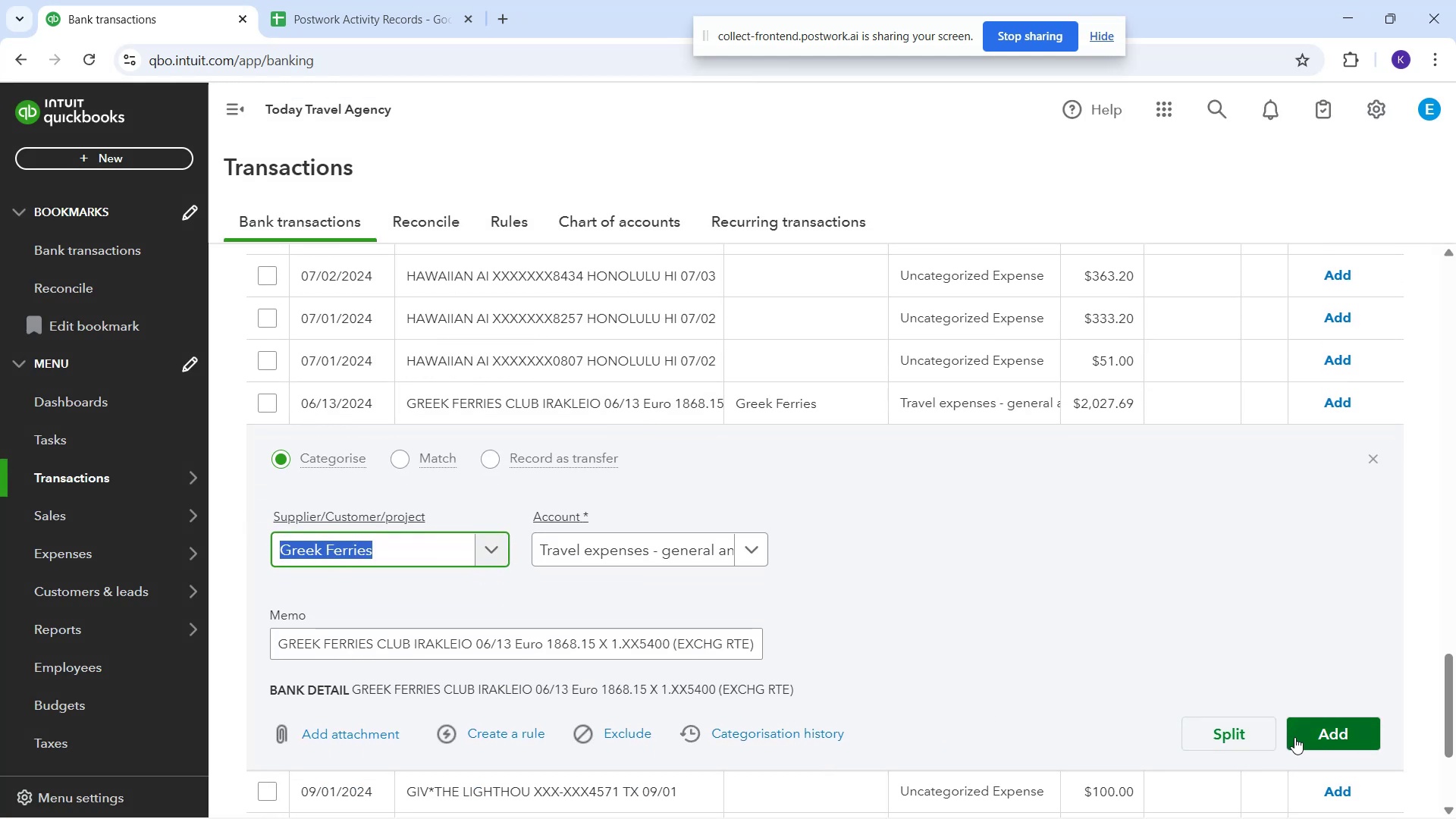 
left_click([1296, 736])
 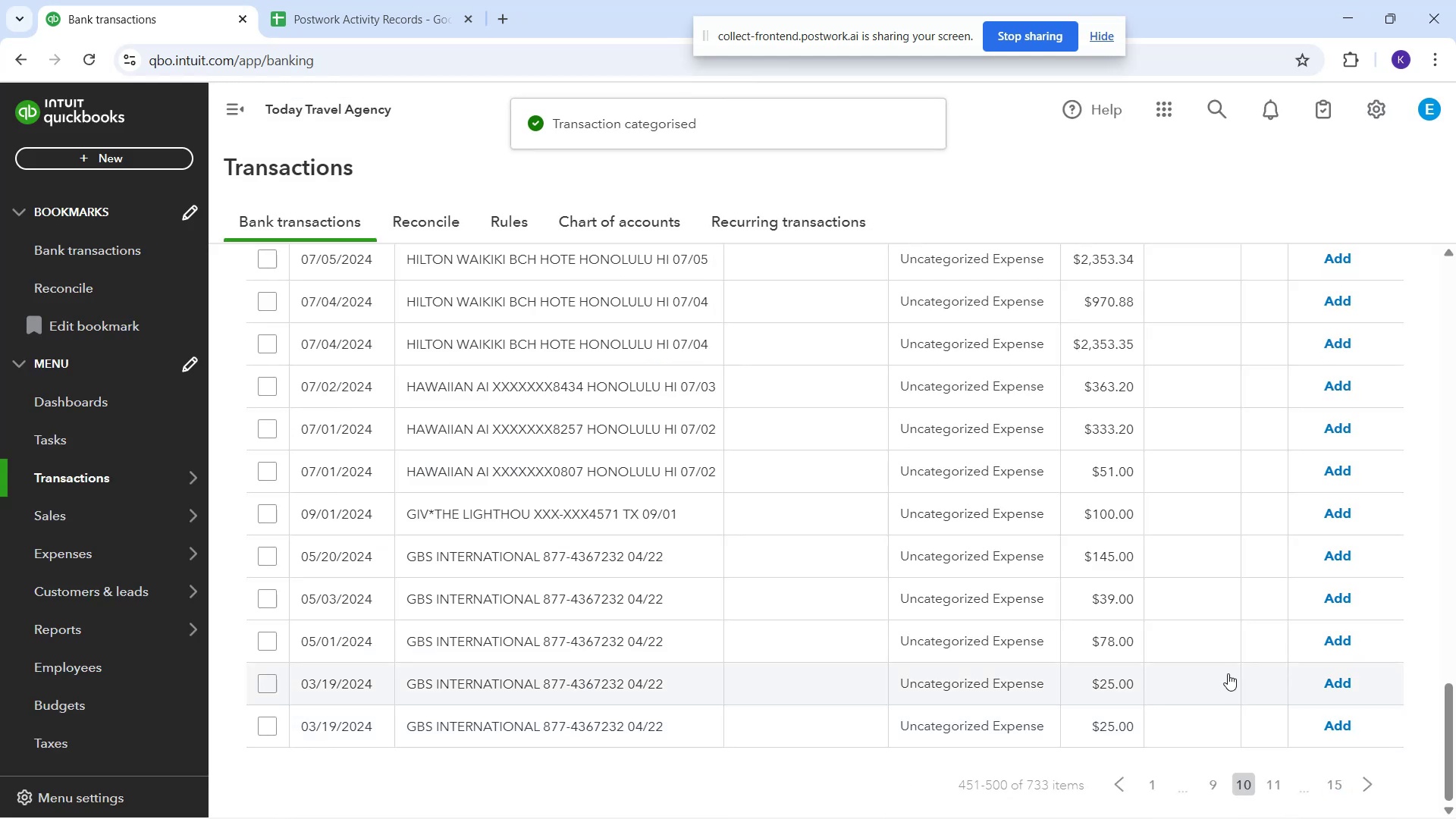 
scroll: coordinate [1000, 675], scroll_direction: down, amount: 1.0
 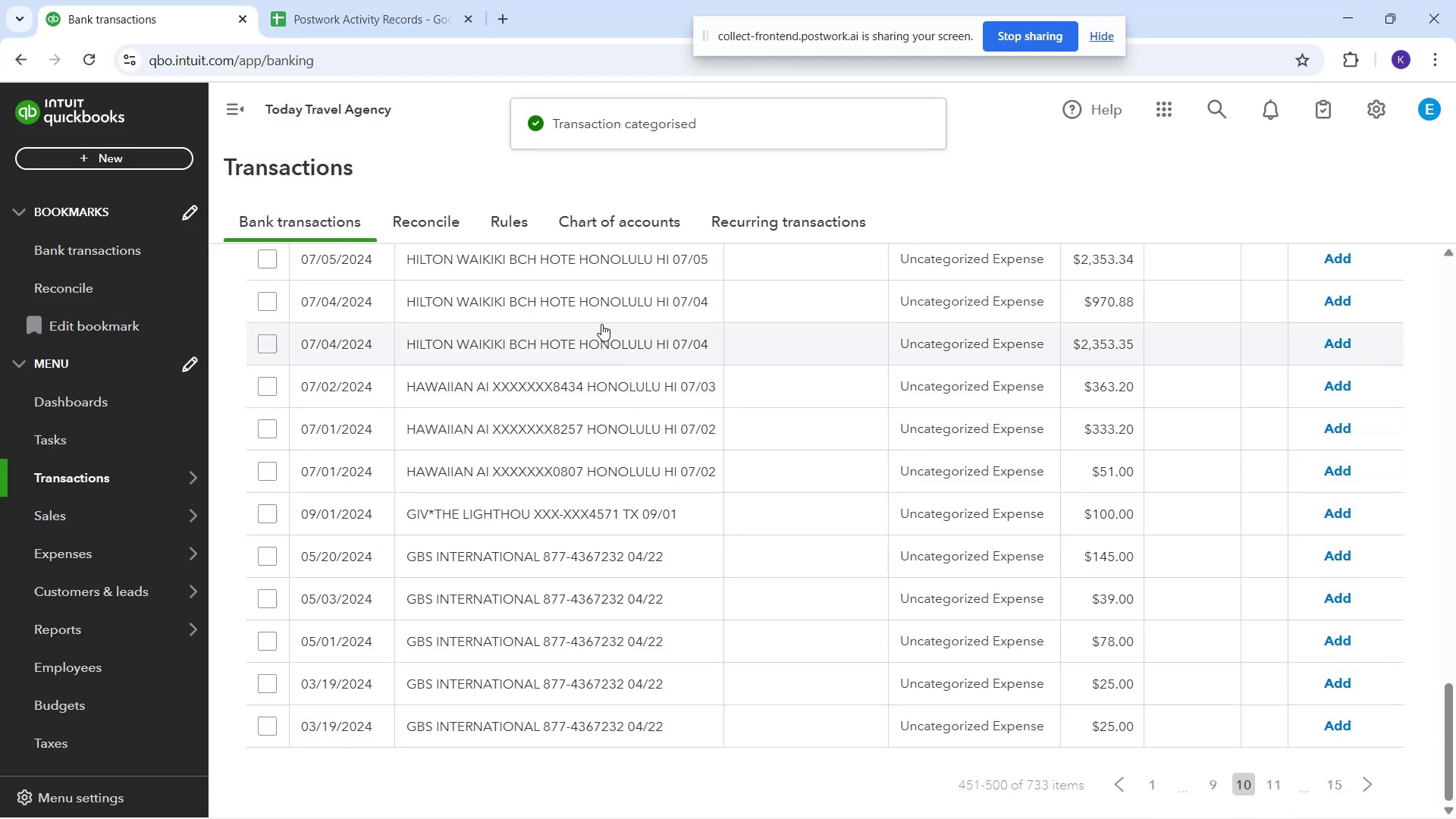 
left_click([580, 303])
 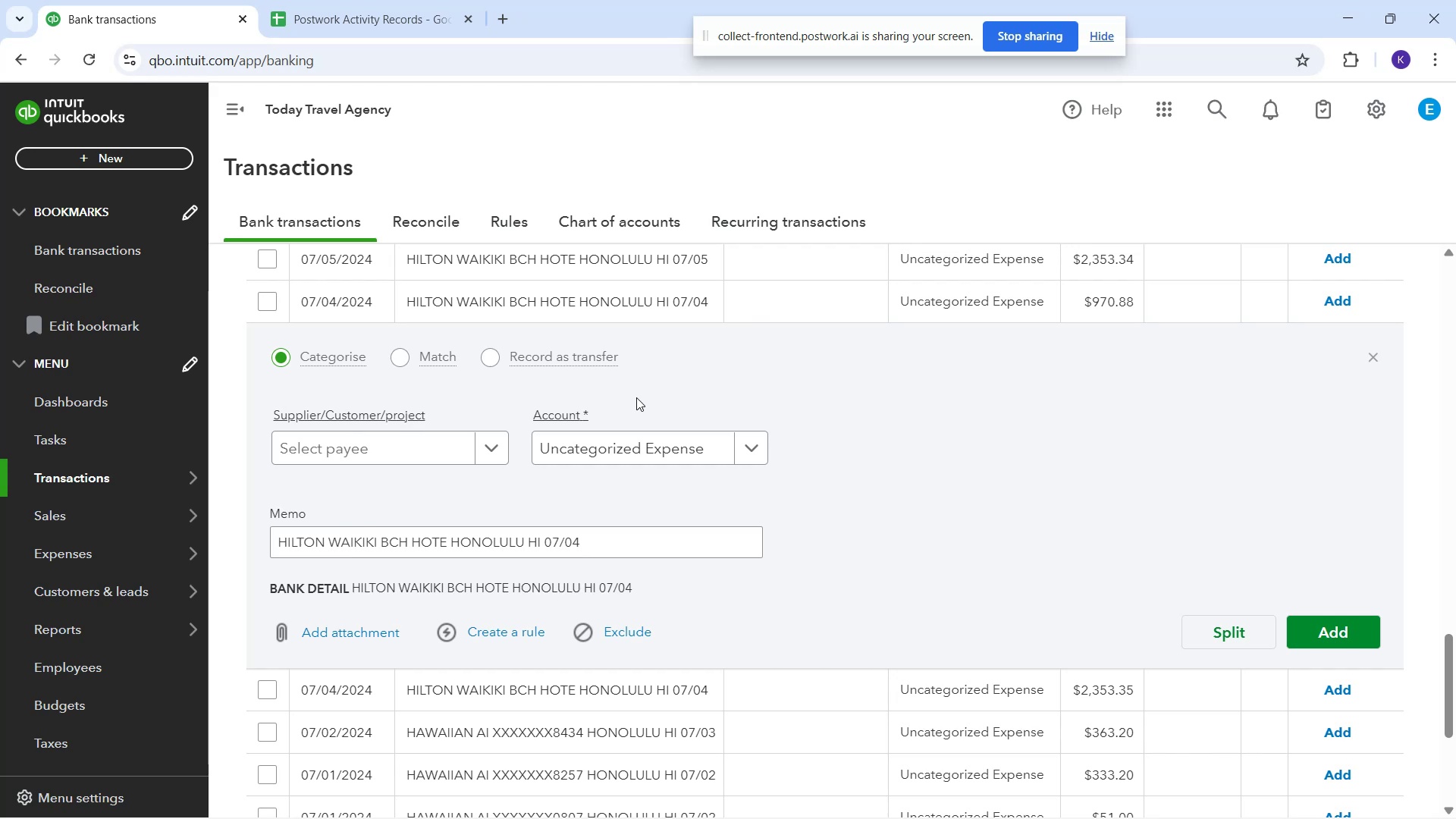 
wait(15.74)
 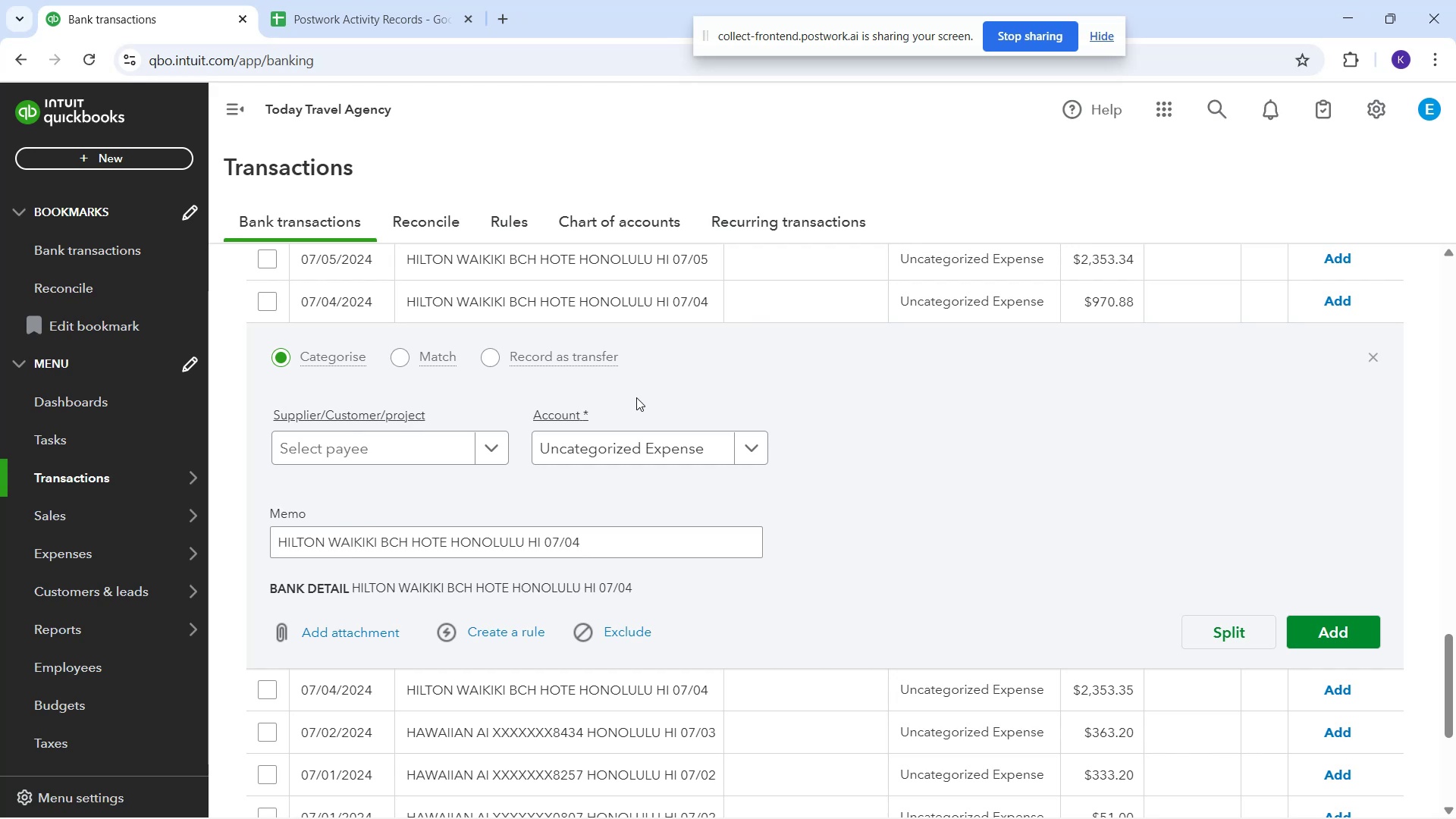 
scroll: coordinate [457, 336], scroll_direction: up, amount: 3.0
 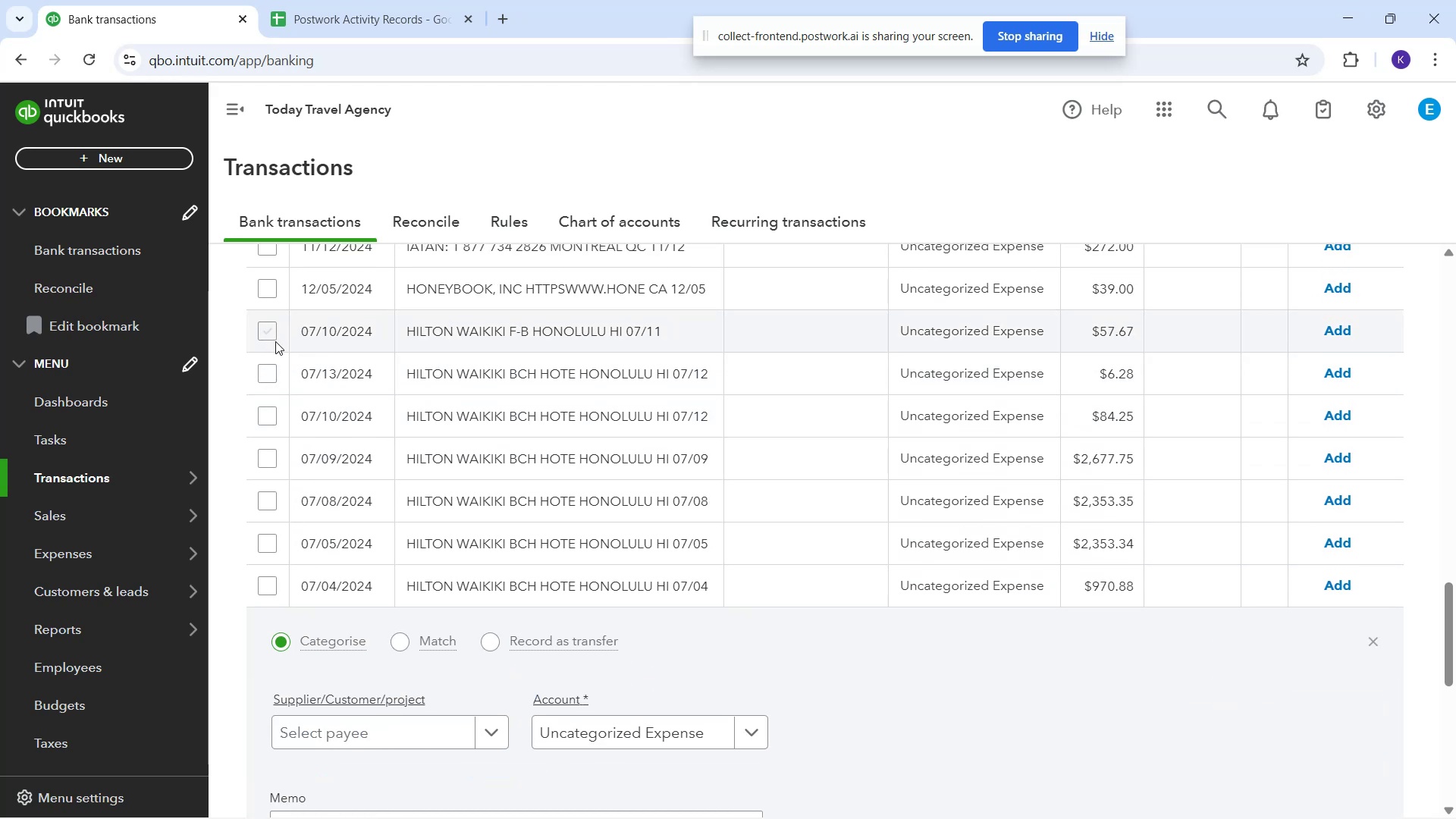 
wait(5.48)
 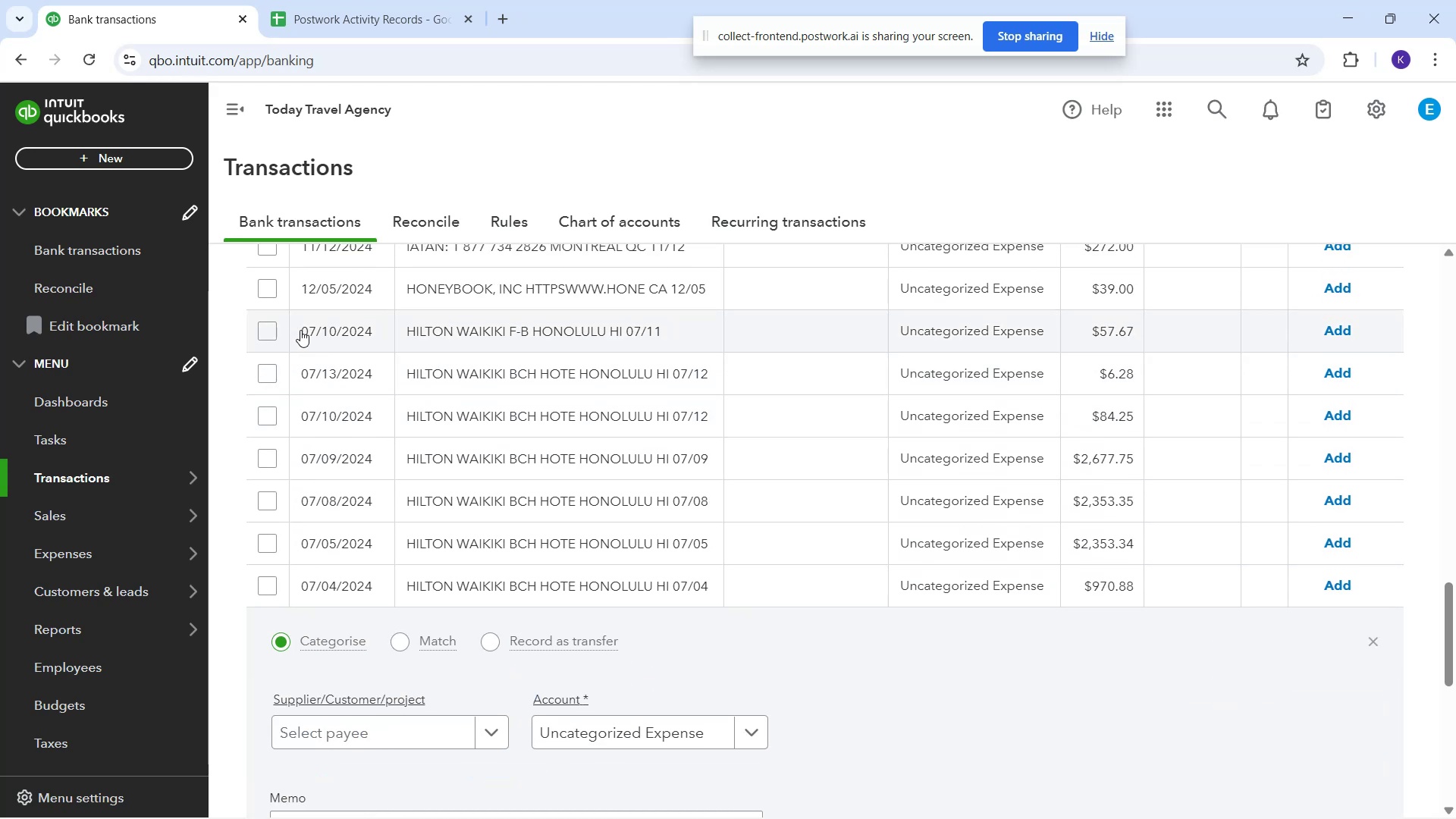 
mouse_move([404, 339])
 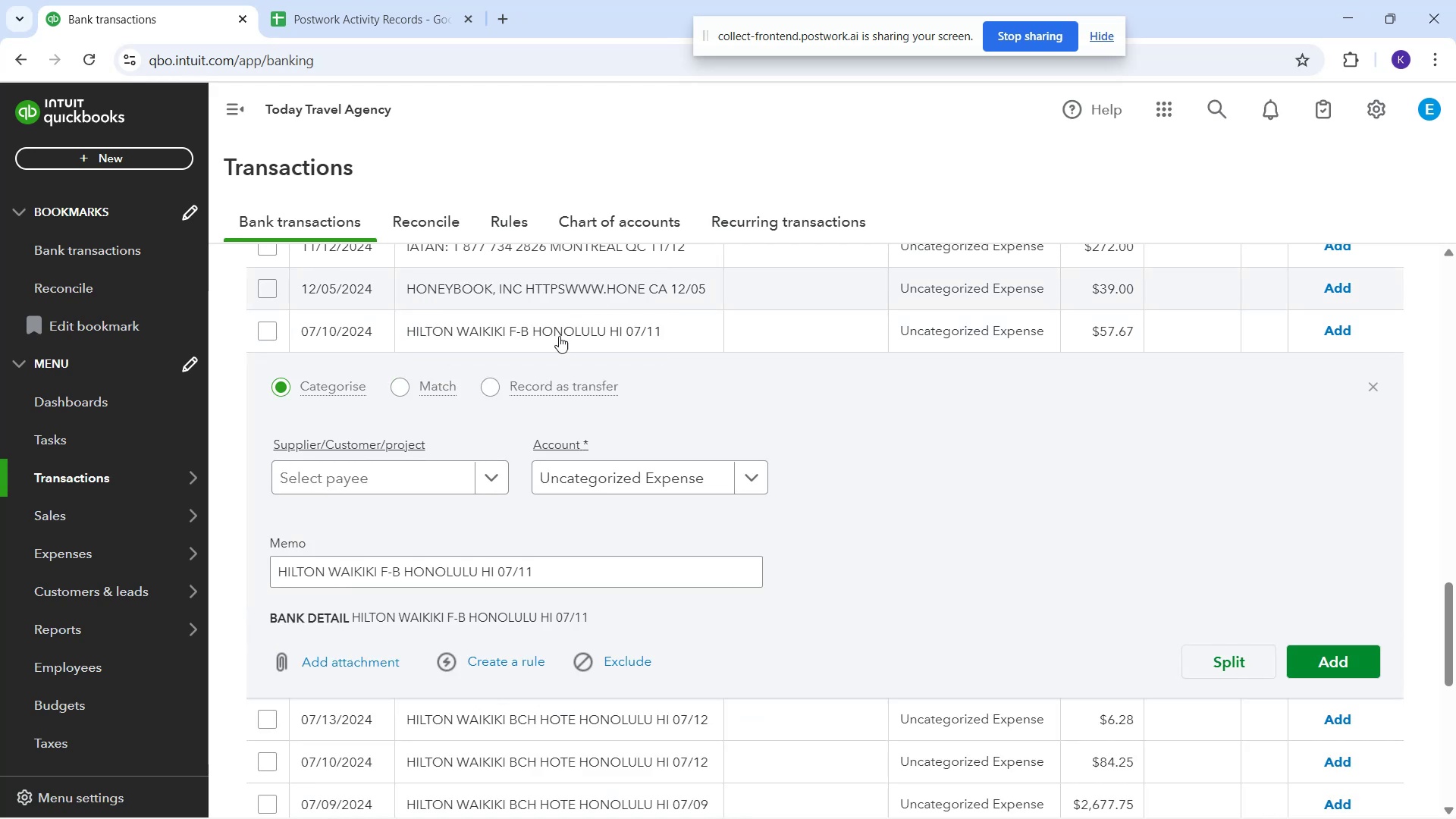 
left_click([420, 436])
 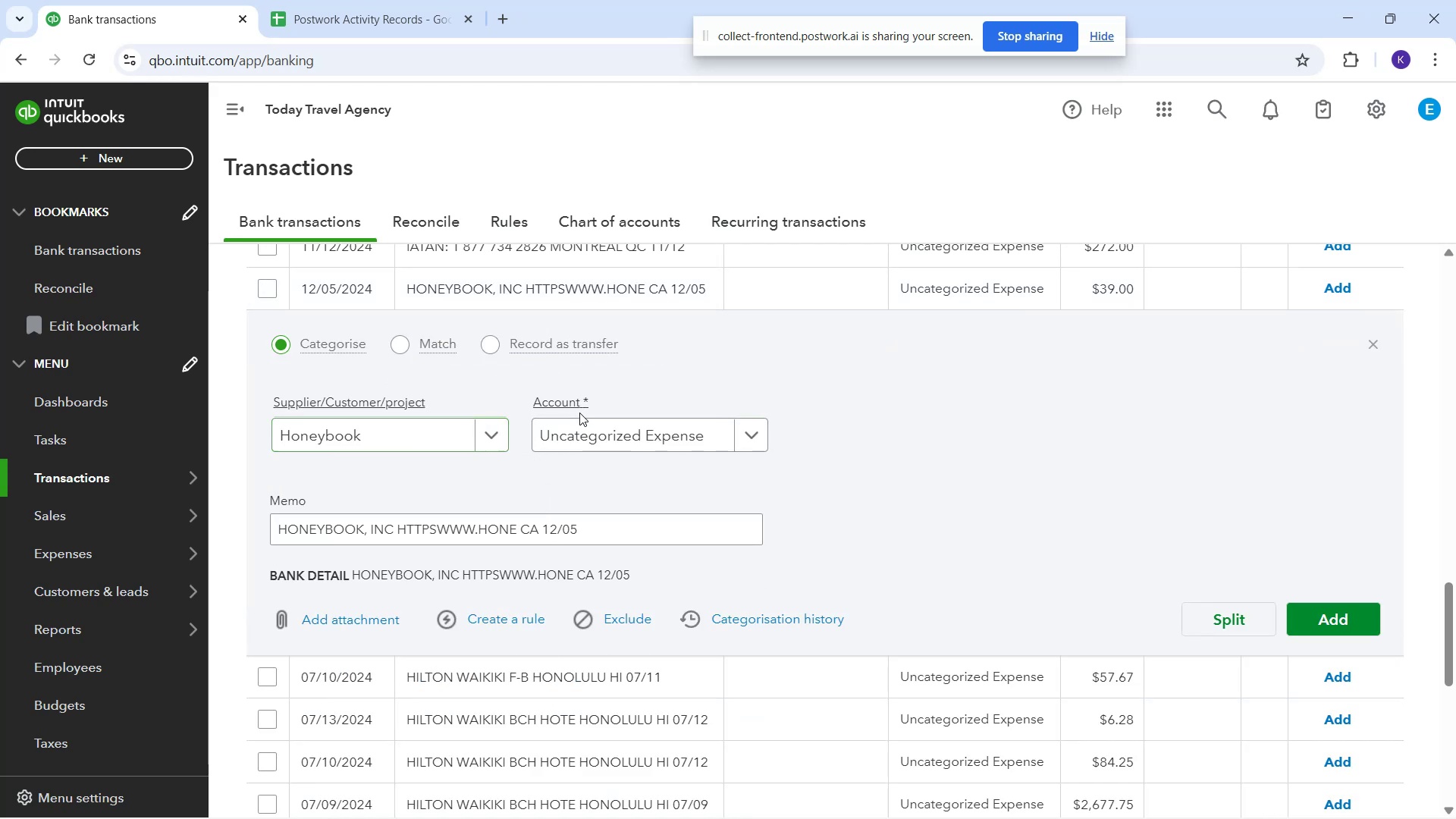 
double_click([602, 437])
 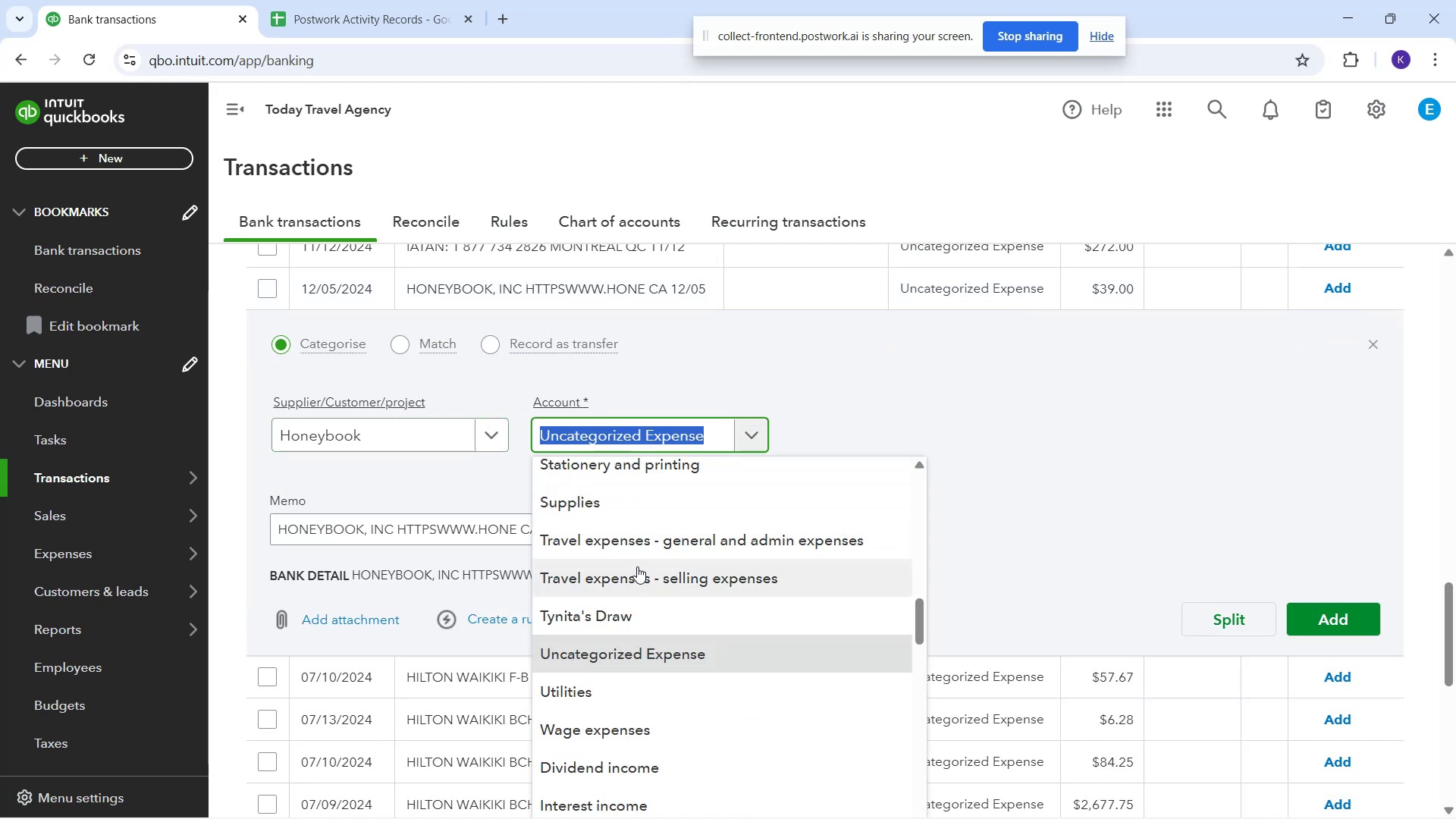 
type(de)
key(Backspace)
type(u)
 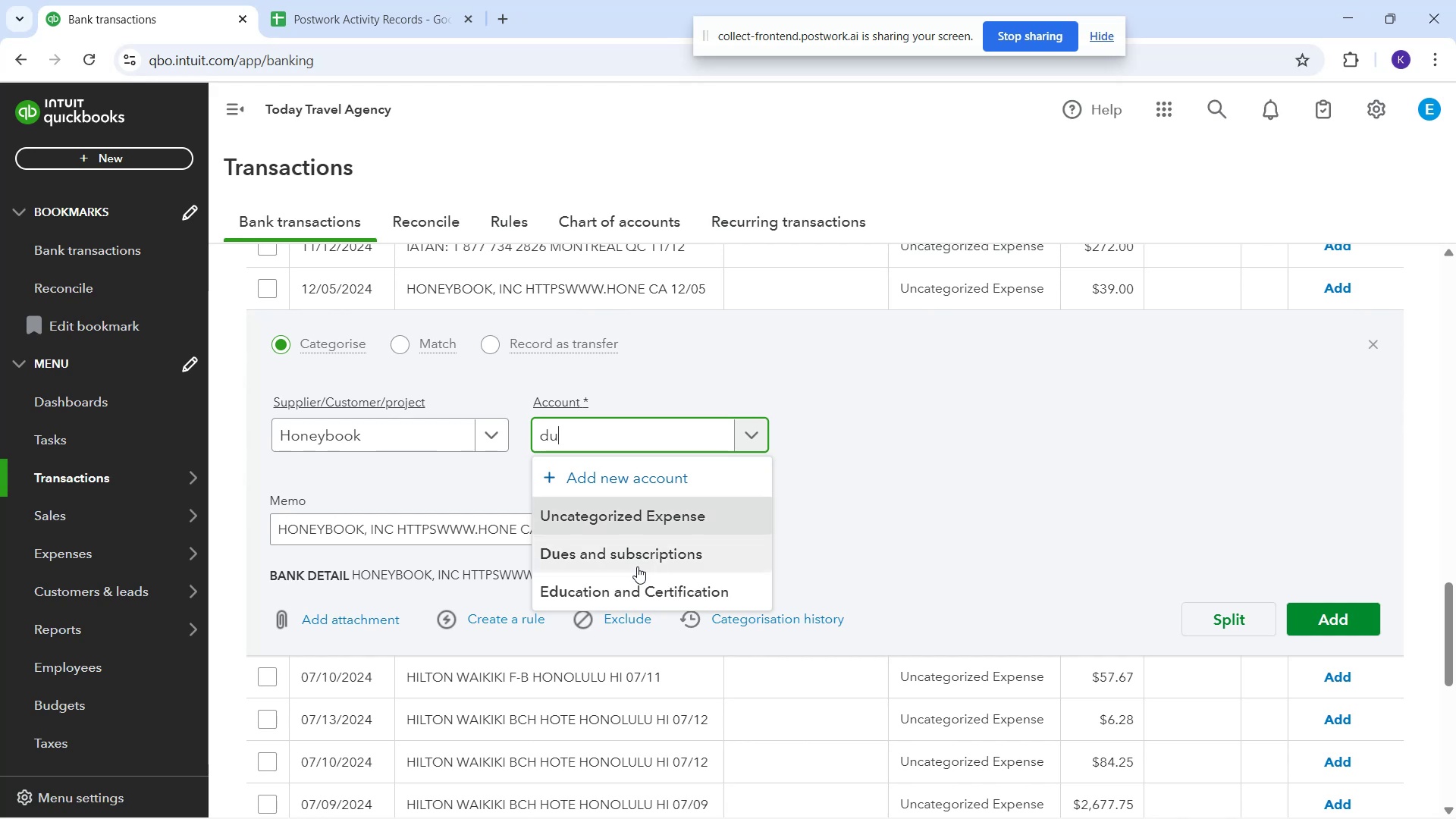 
left_click([635, 557])
 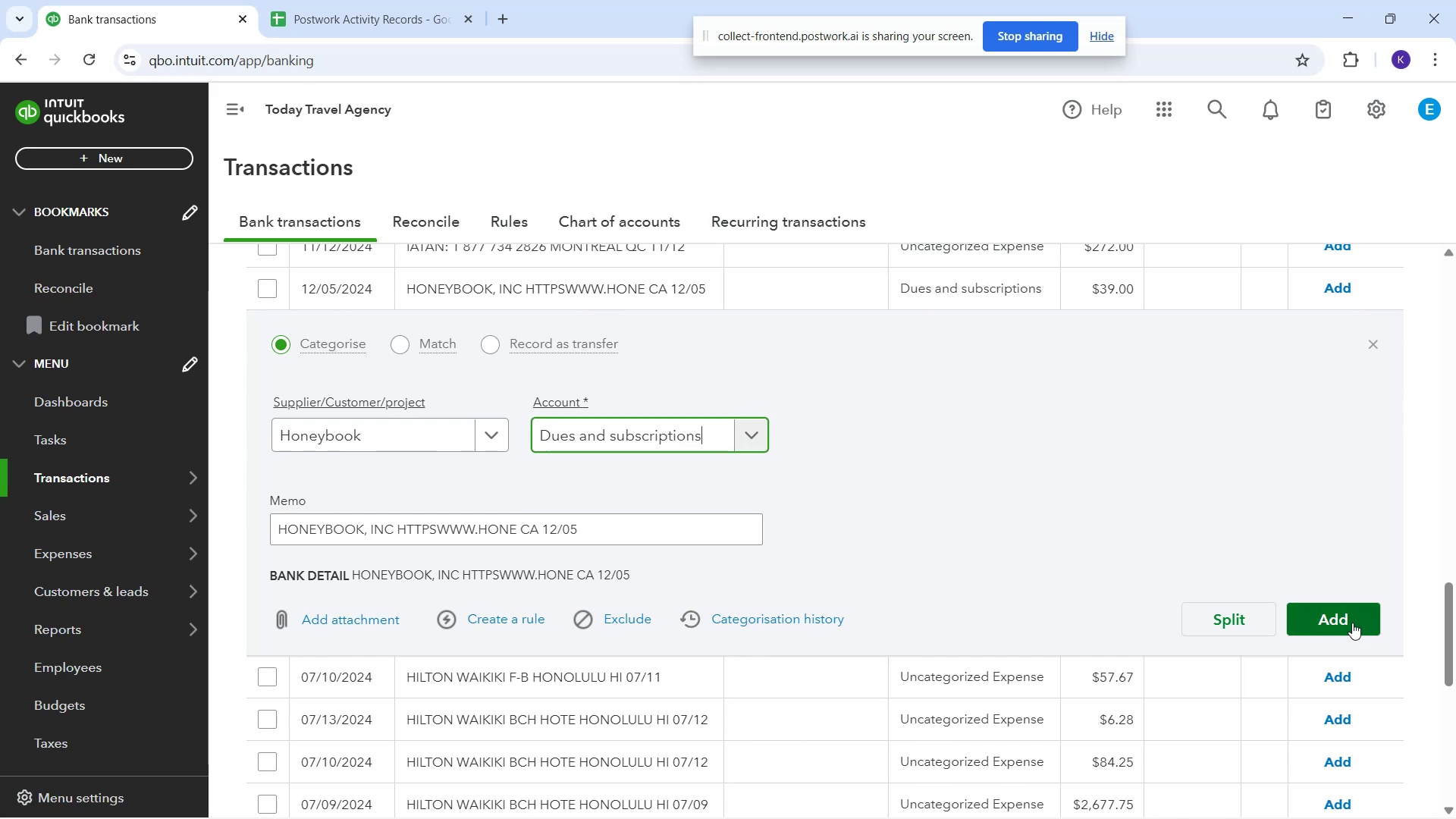 
left_click([1338, 615])
 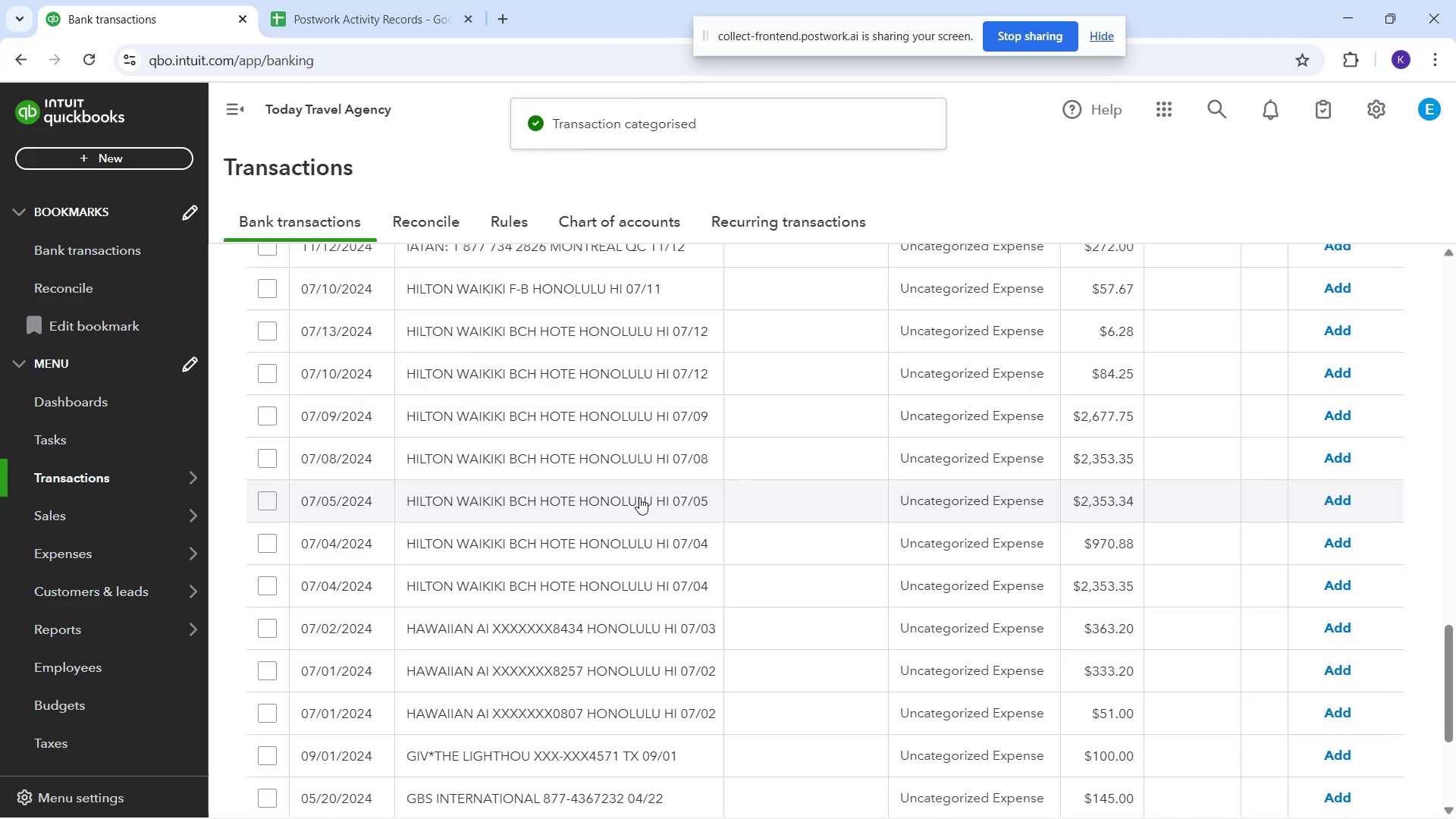 
wait(8.64)
 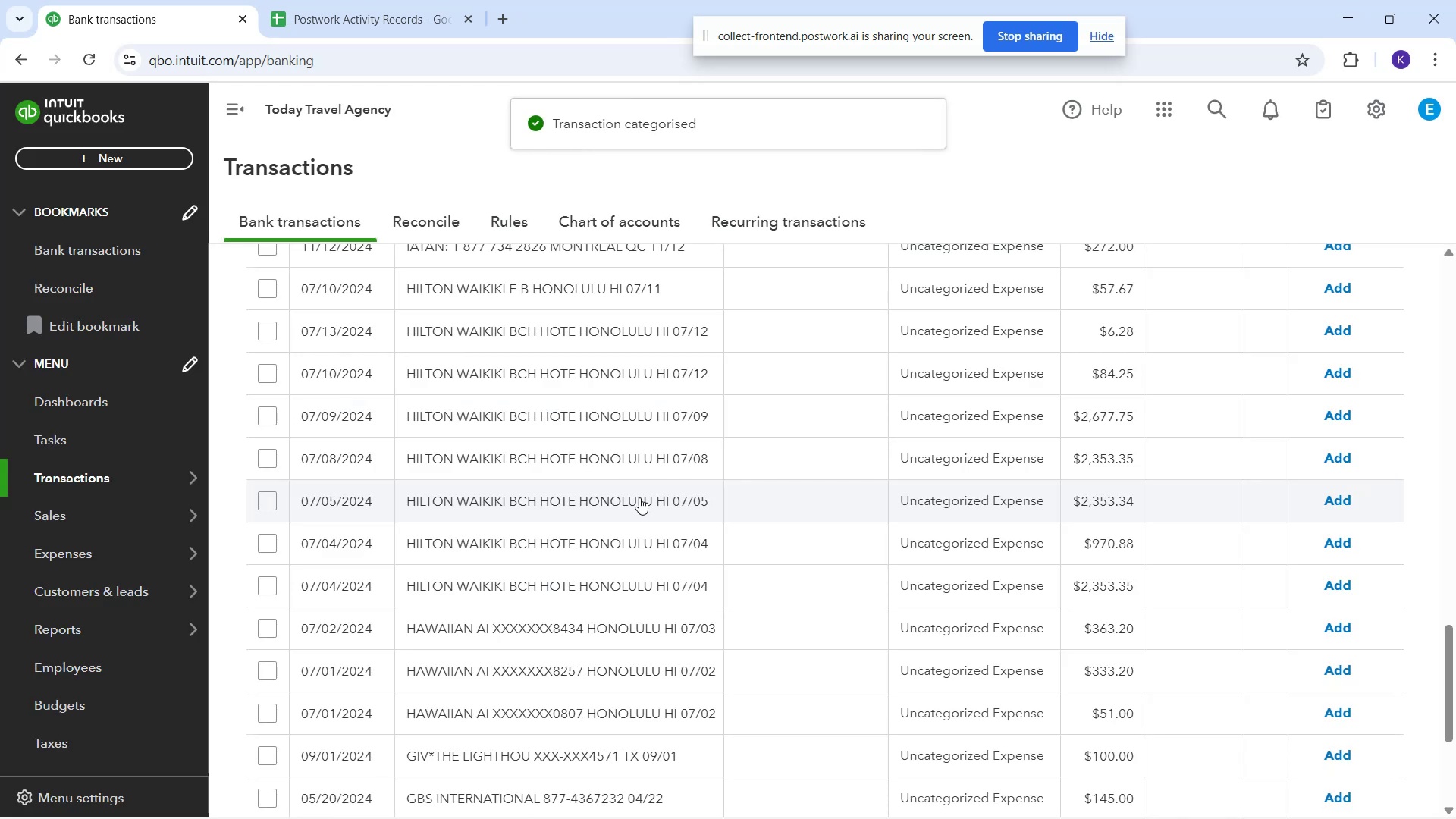 
left_click([430, 297])
 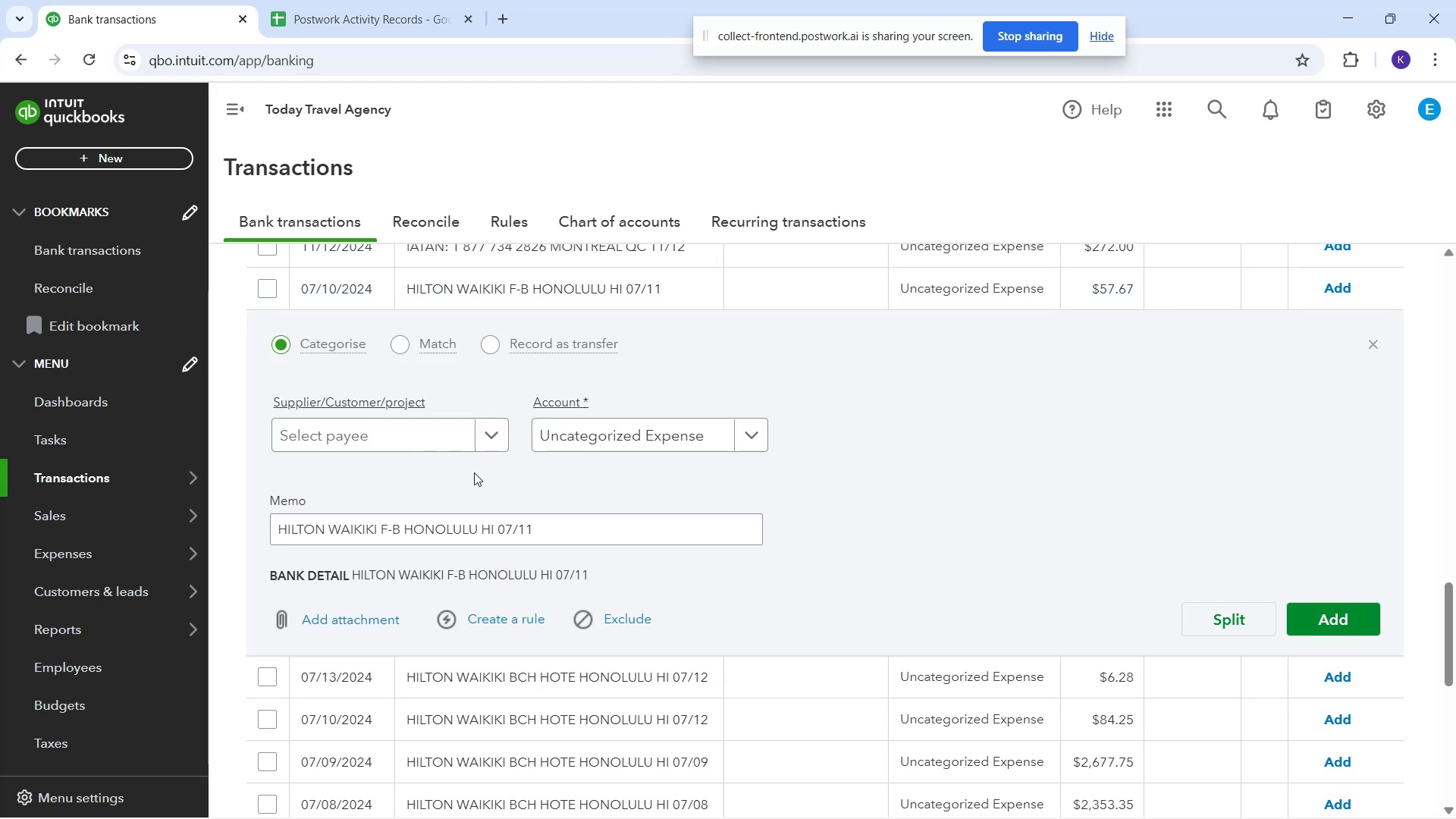 
left_click([420, 425])
 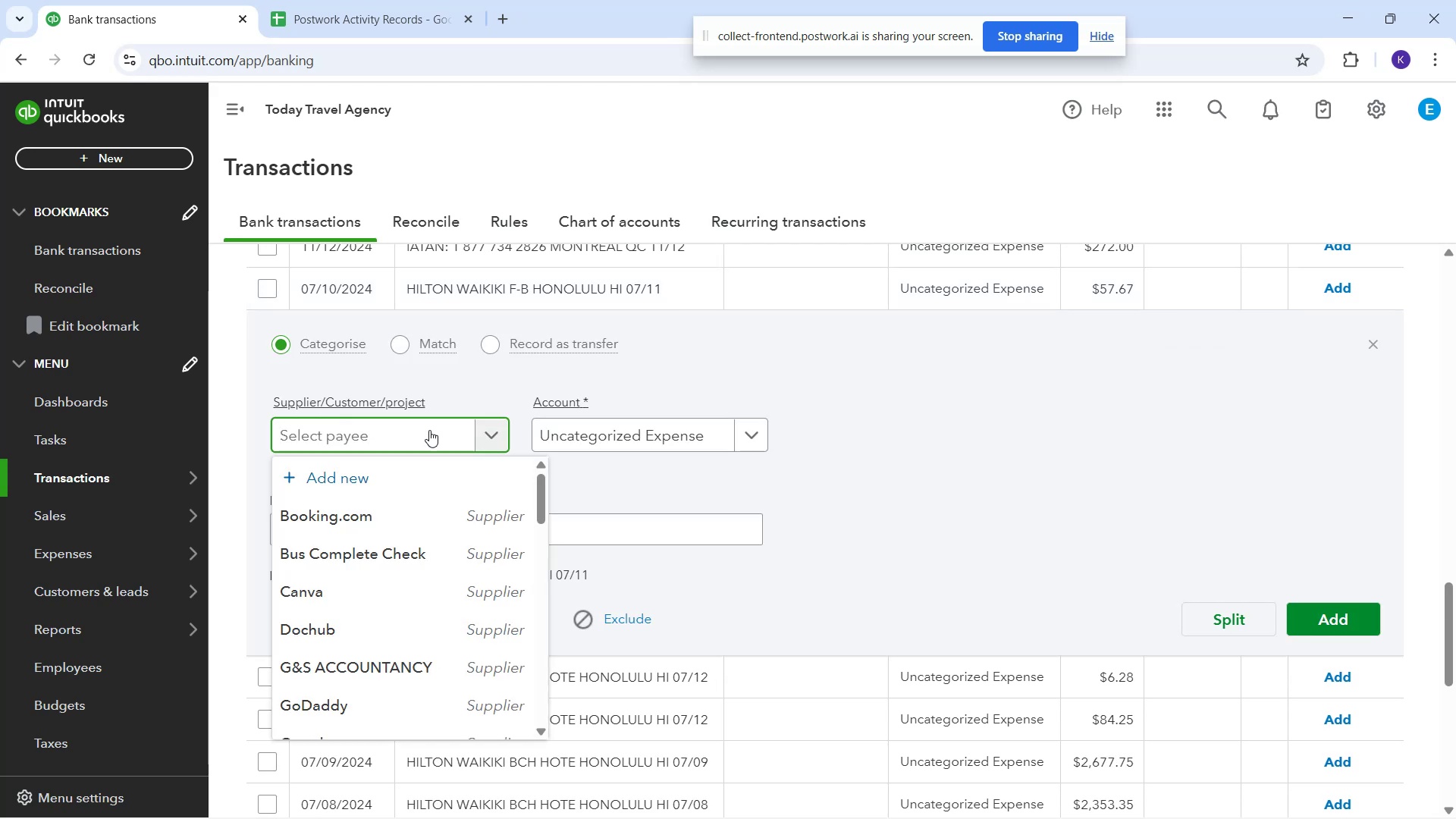 
type(Hilton)
 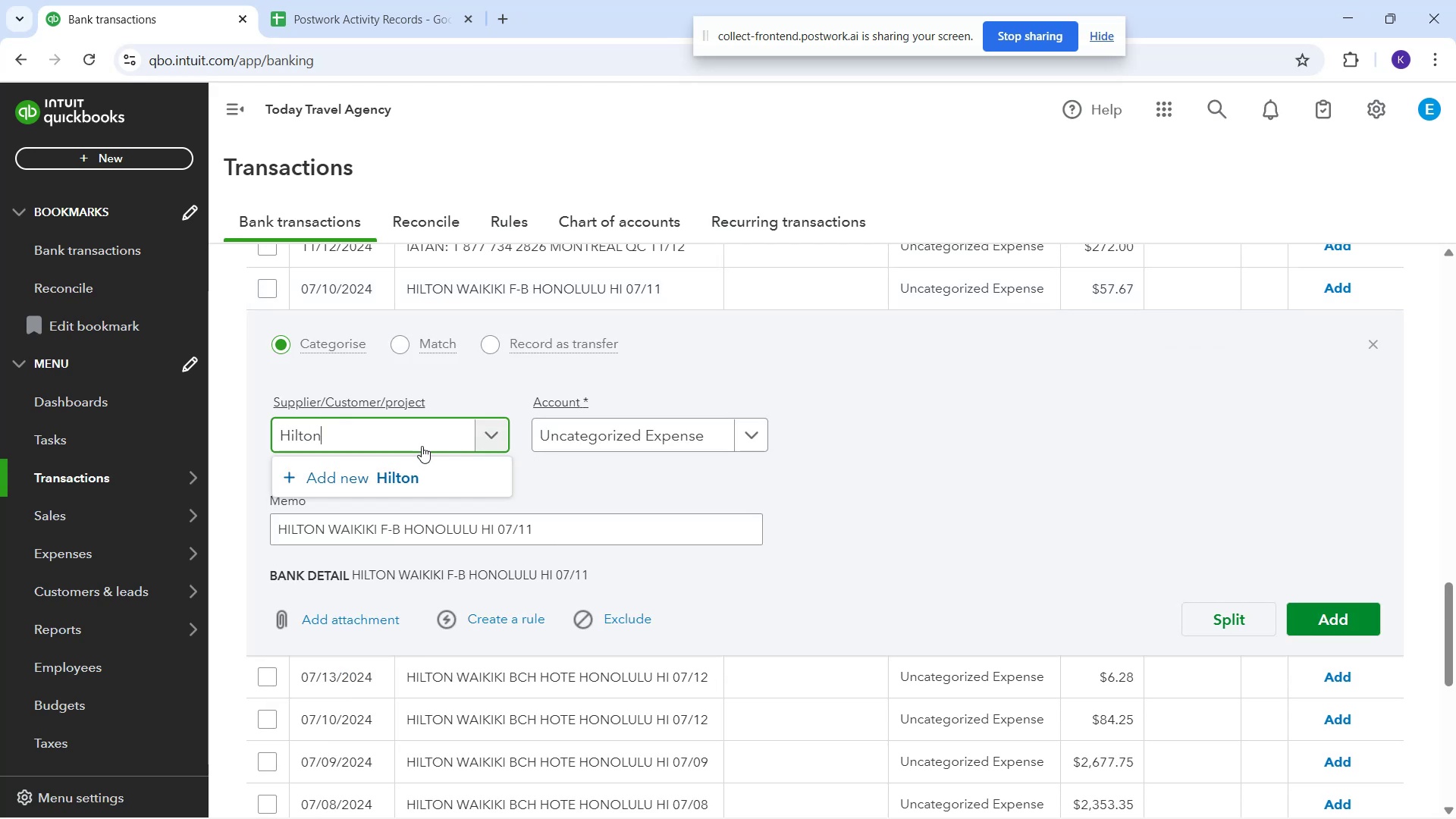 
left_click([441, 475])
 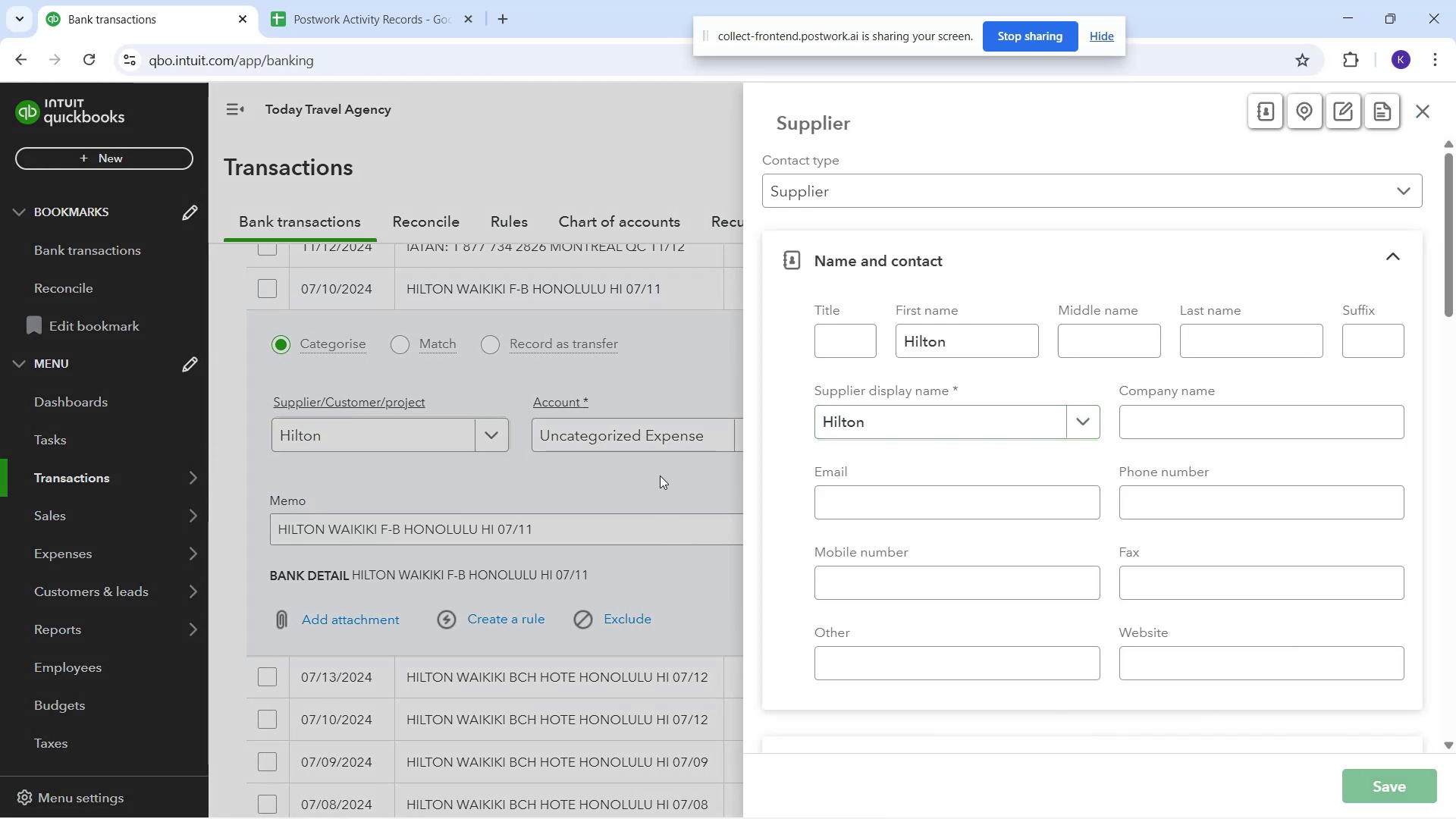 
left_click([645, 437])
 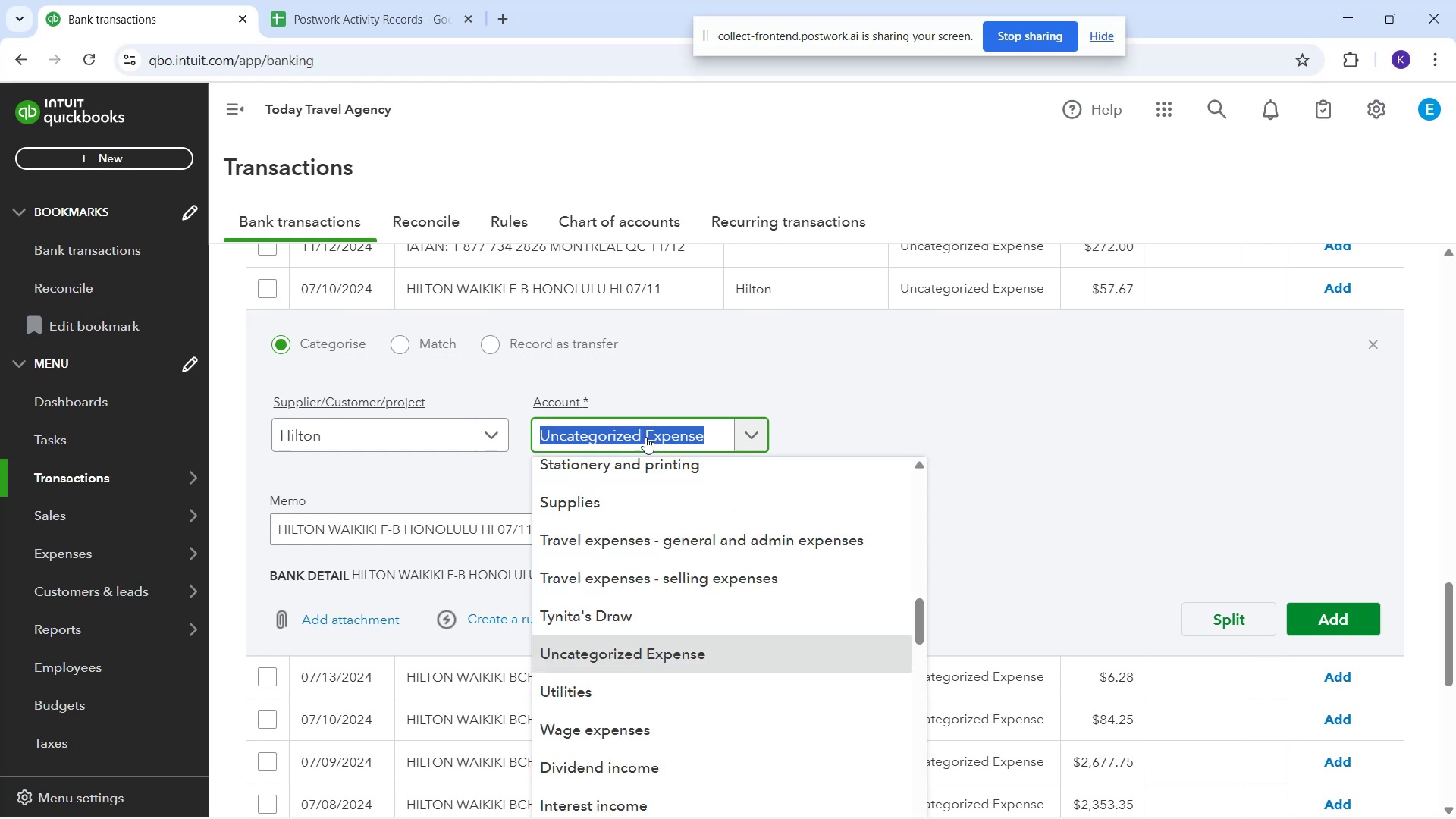 
type(tra)
 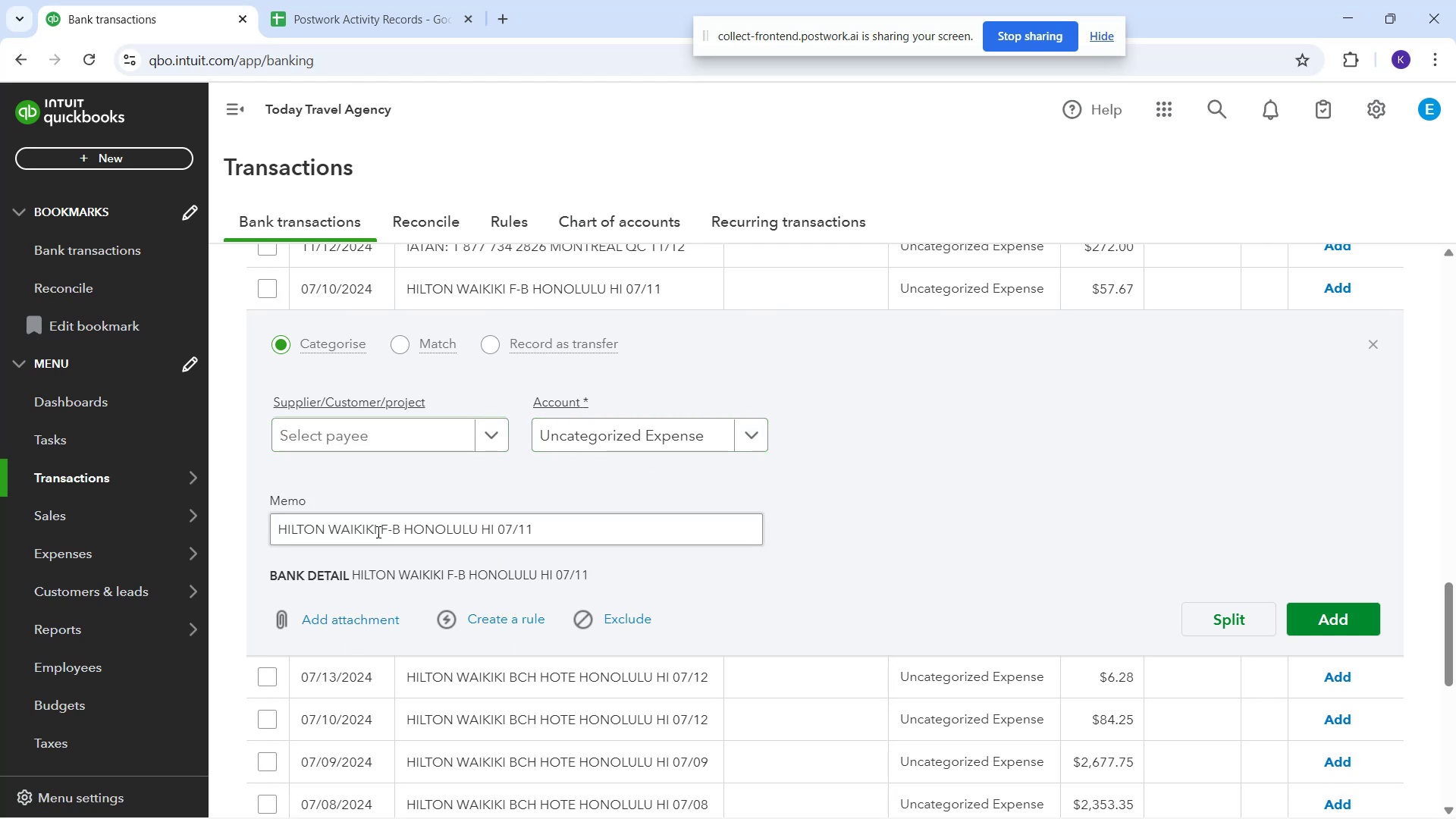 
left_click([291, 441])
 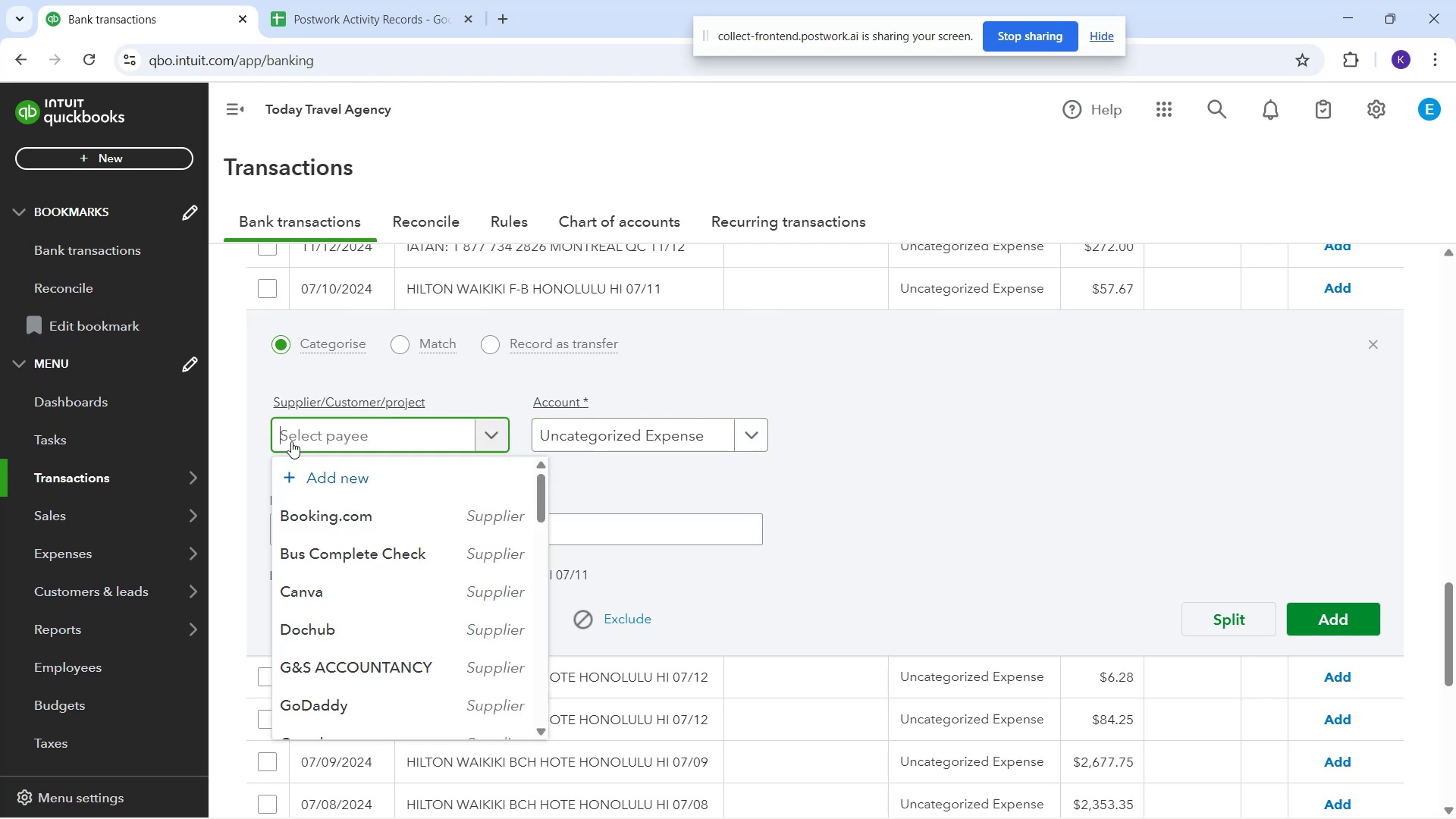 
type(hakik)
key(Backspace)
key(Backspace)
key(Backspace)
key(Backspace)
type(il)
 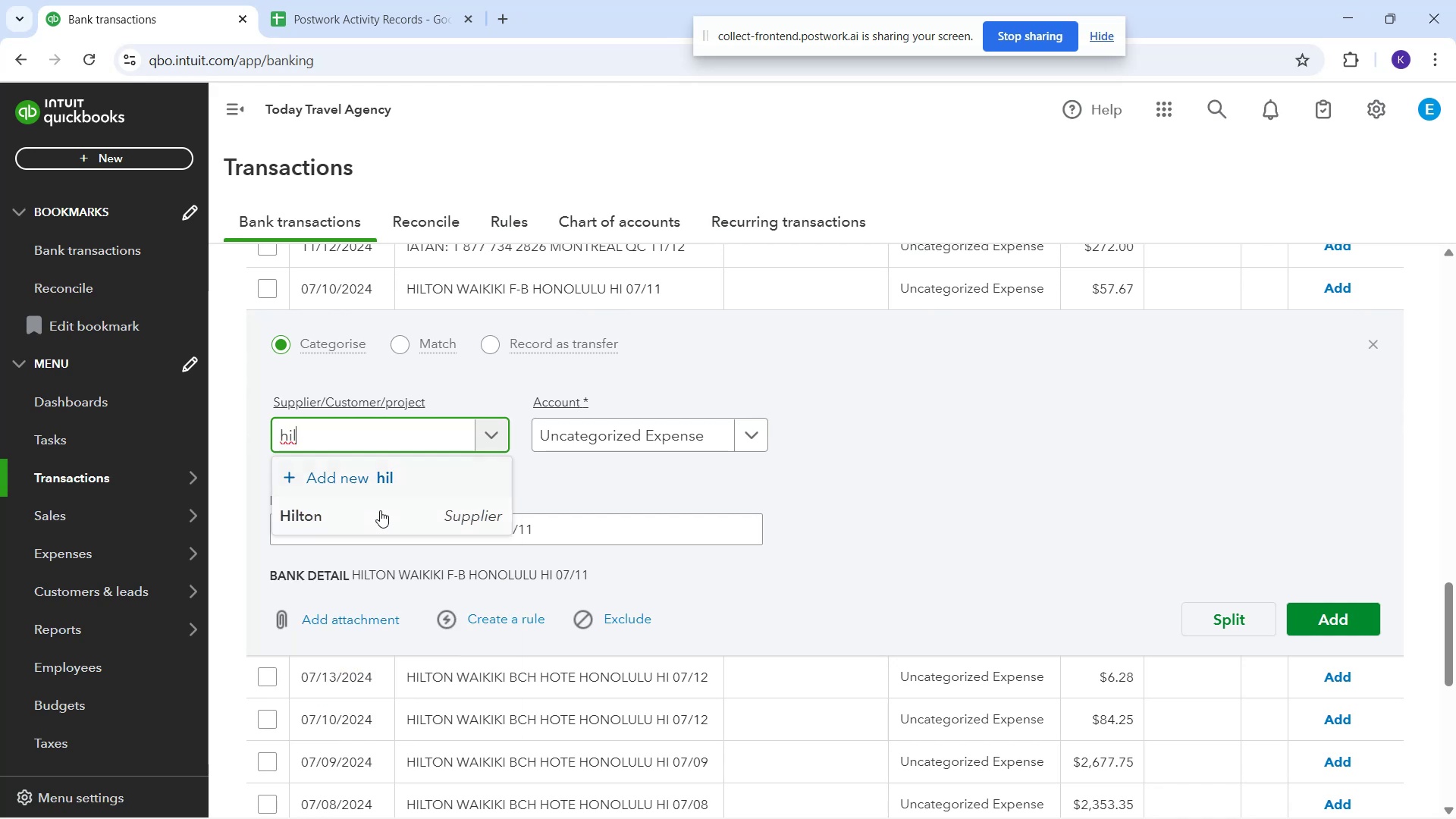 
left_click([380, 521])
 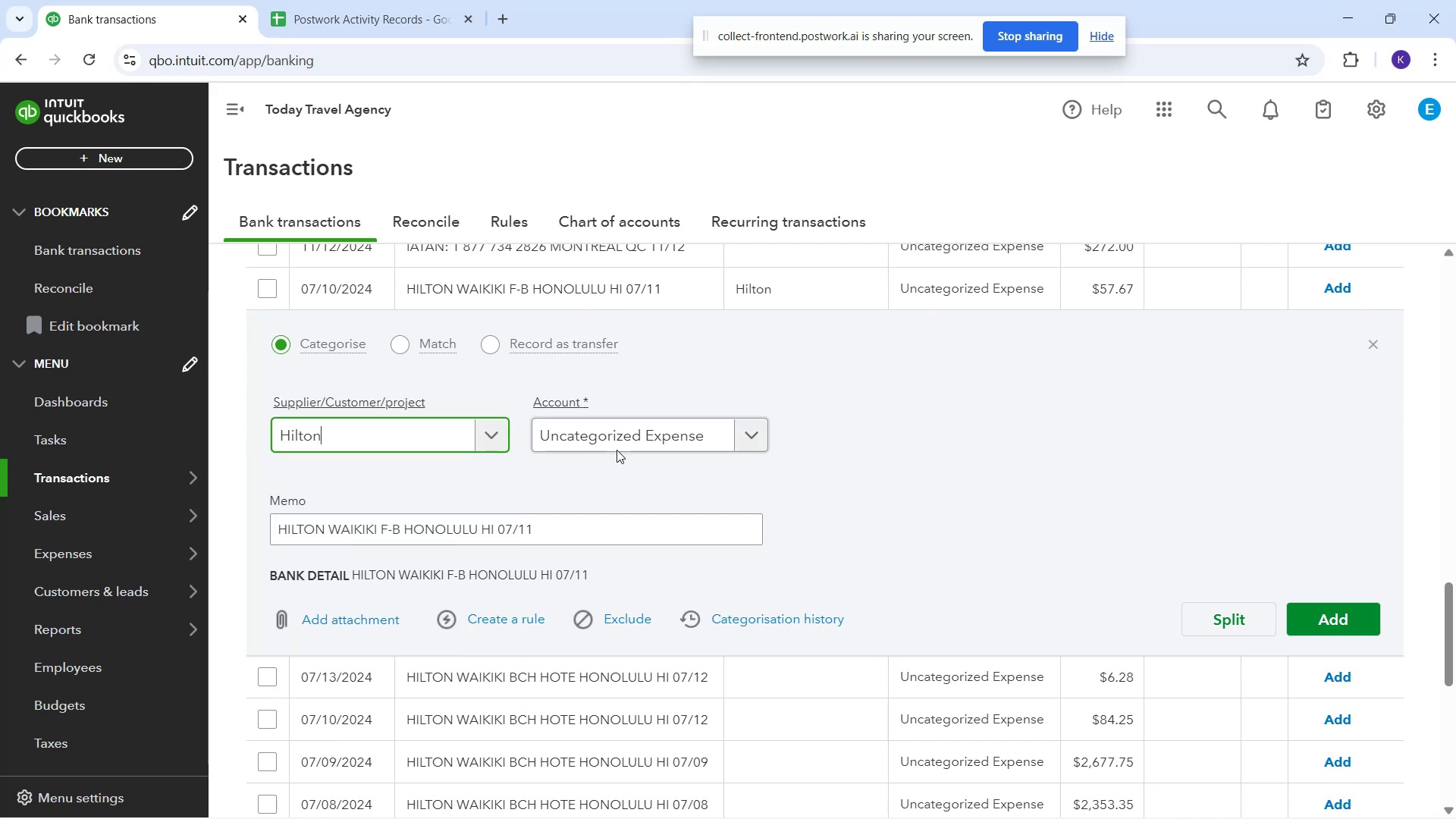 
left_click([620, 438])
 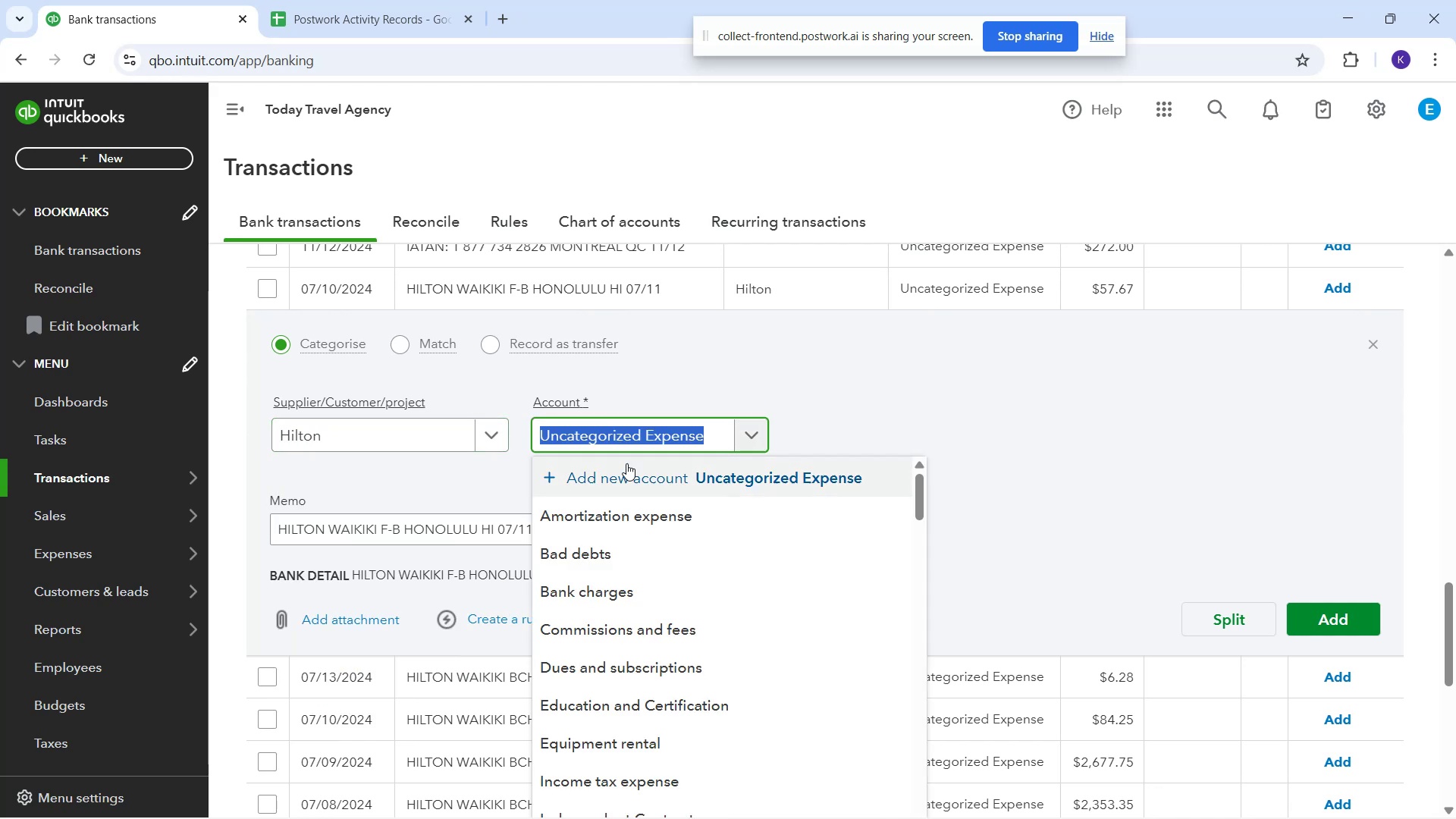 
type(tra)
 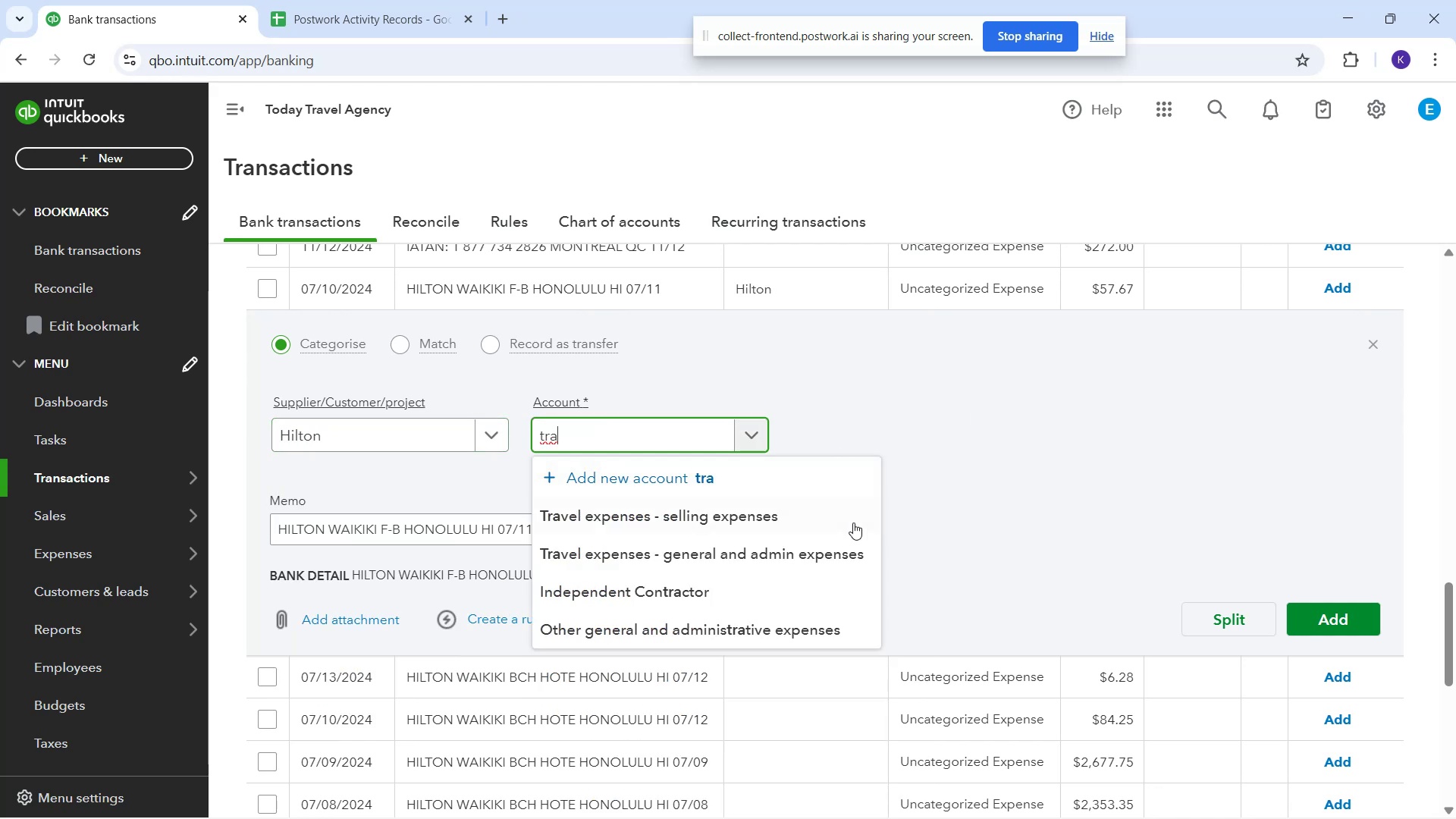 
left_click([779, 557])
 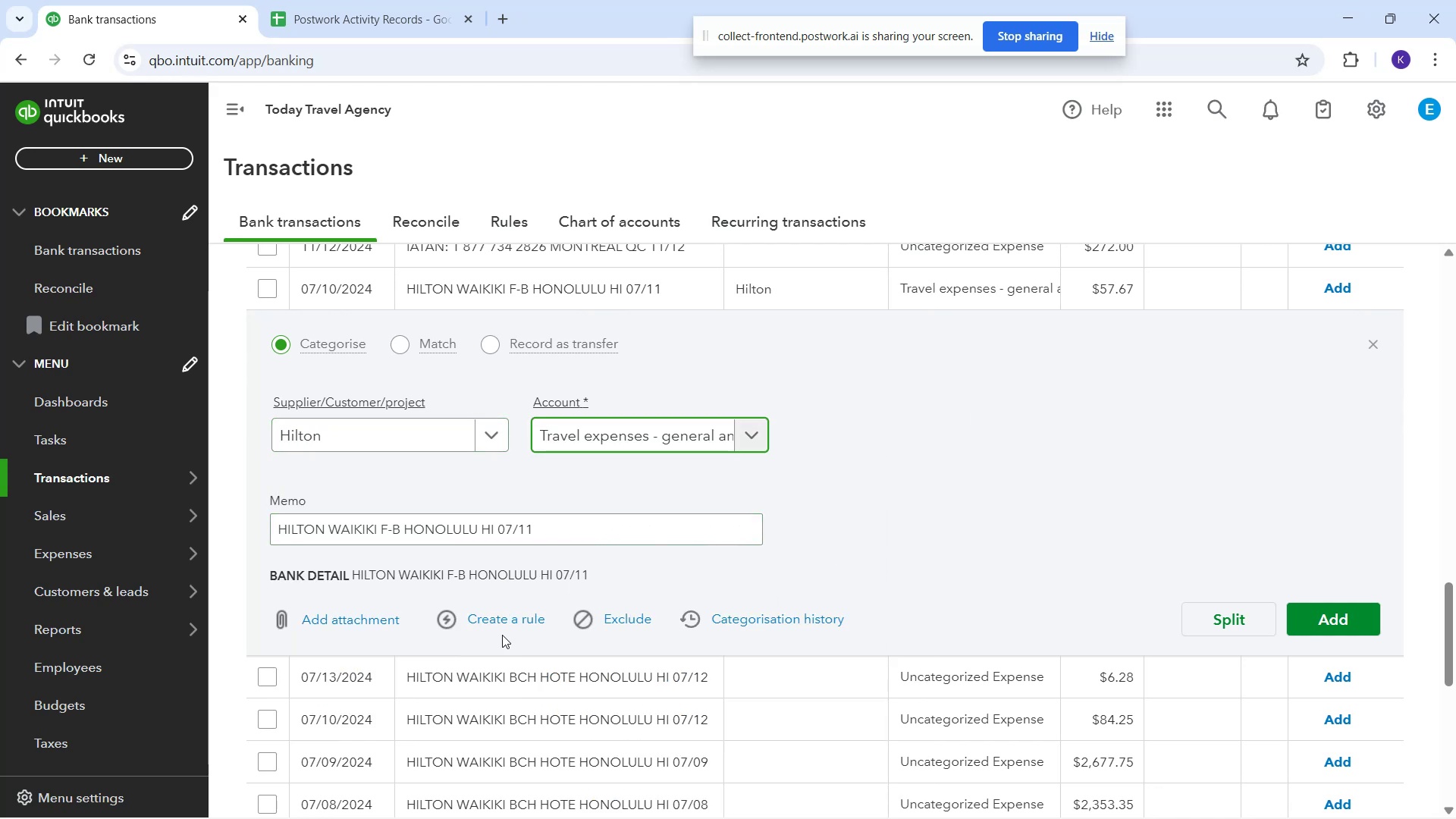 
left_click([493, 617])
 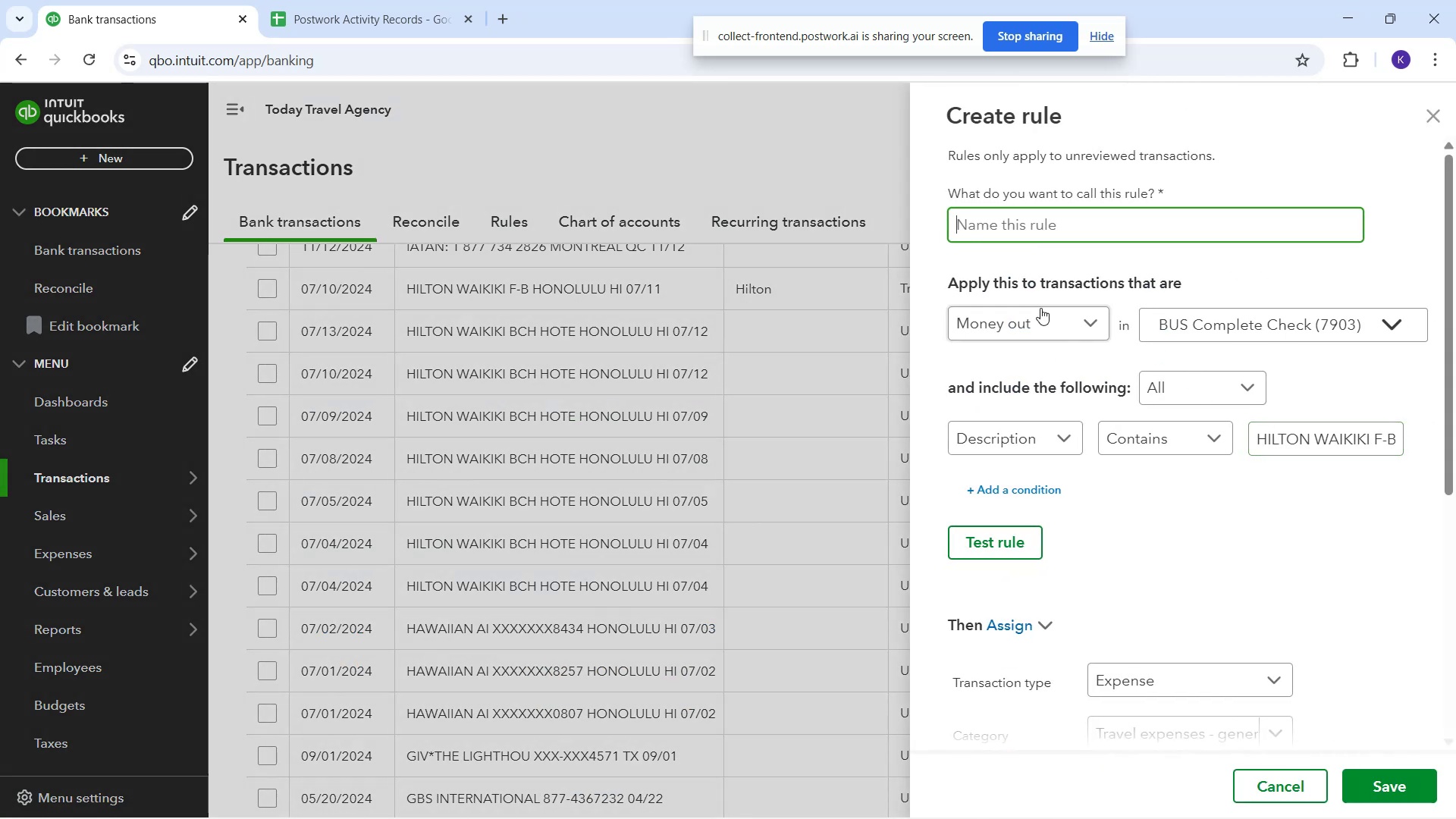 
type(Hitlon)
 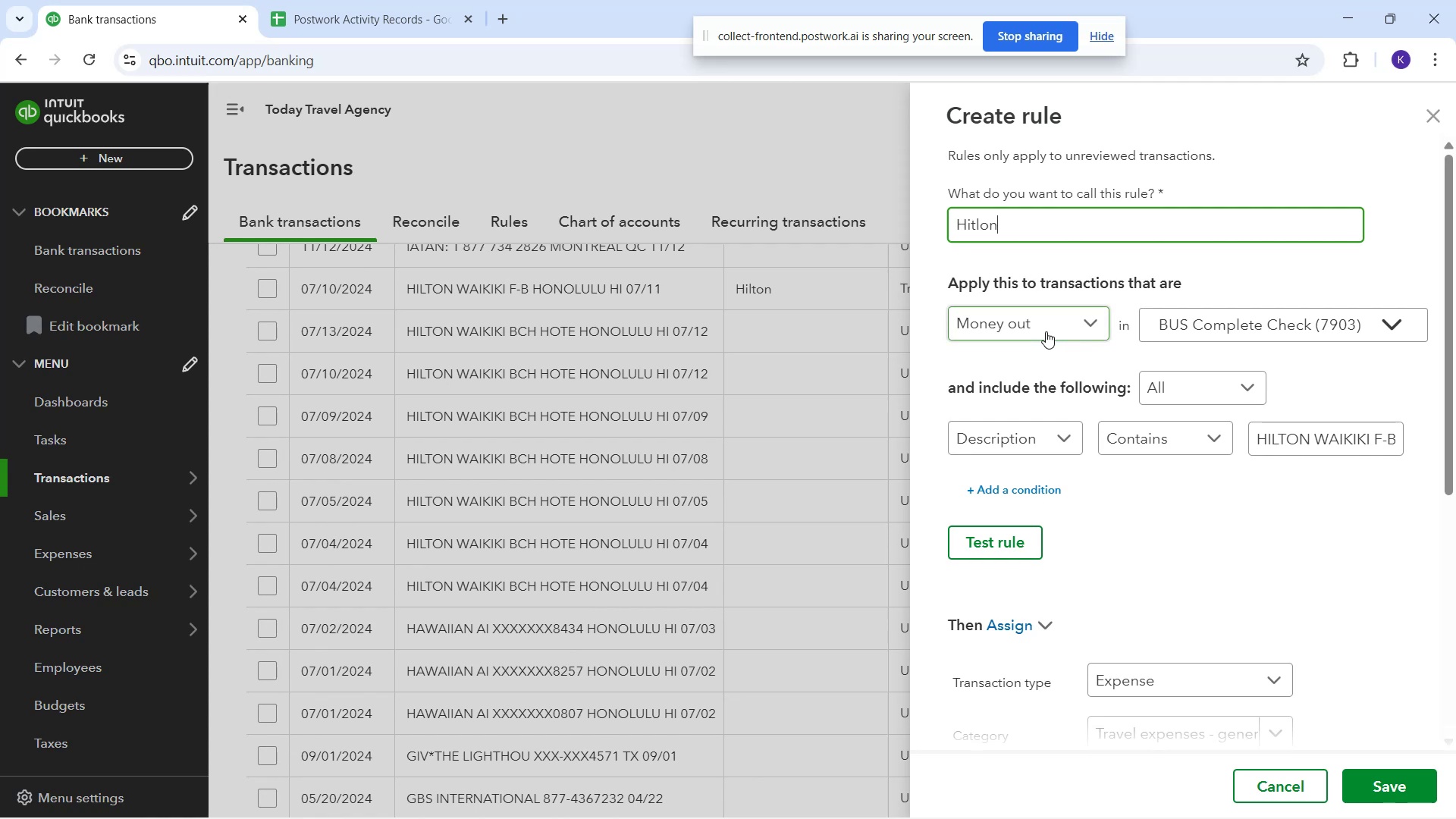 
key(Meta+MetaLeft)
 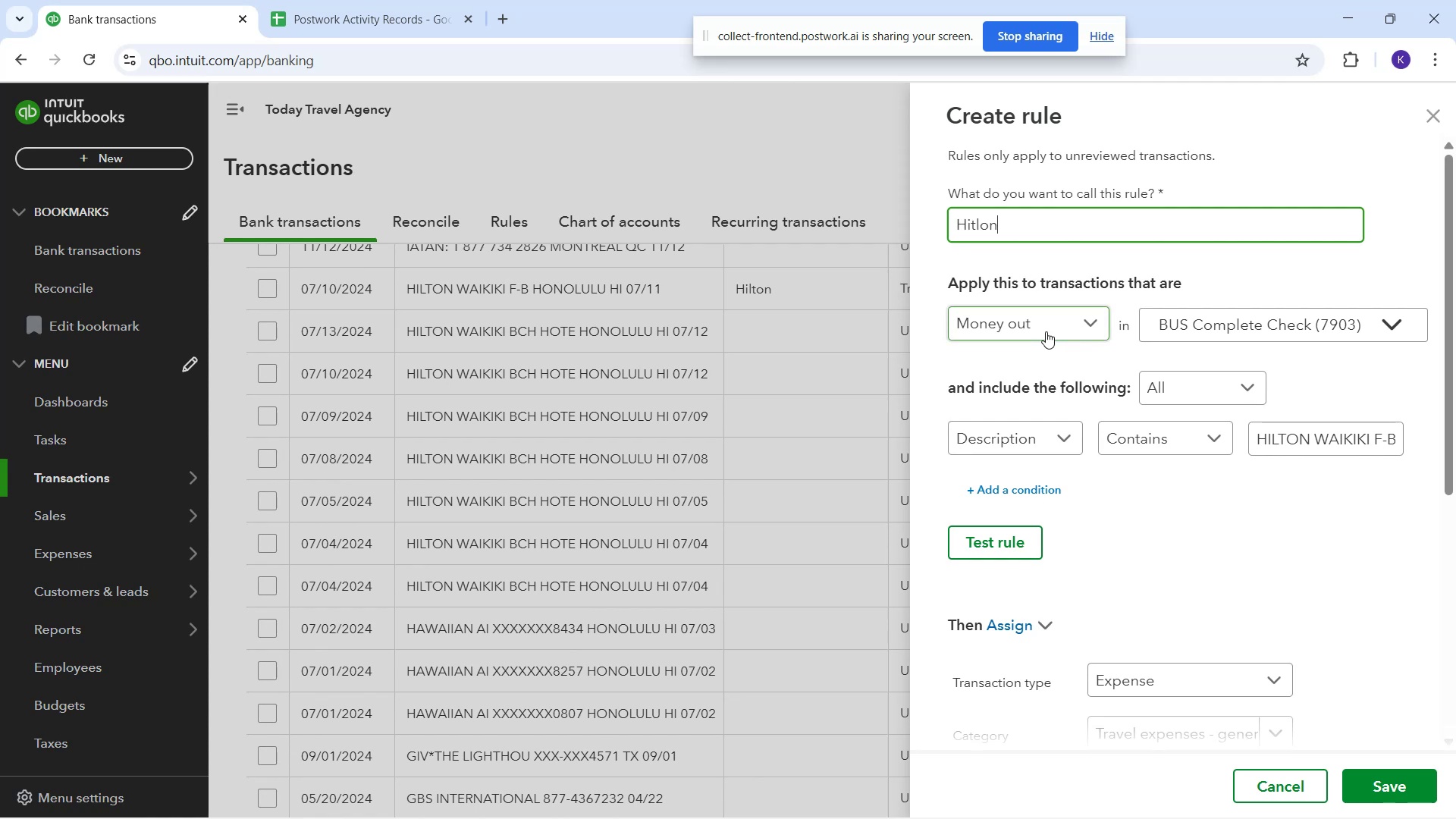 
key(Meta+Shift+ShiftLeft)
 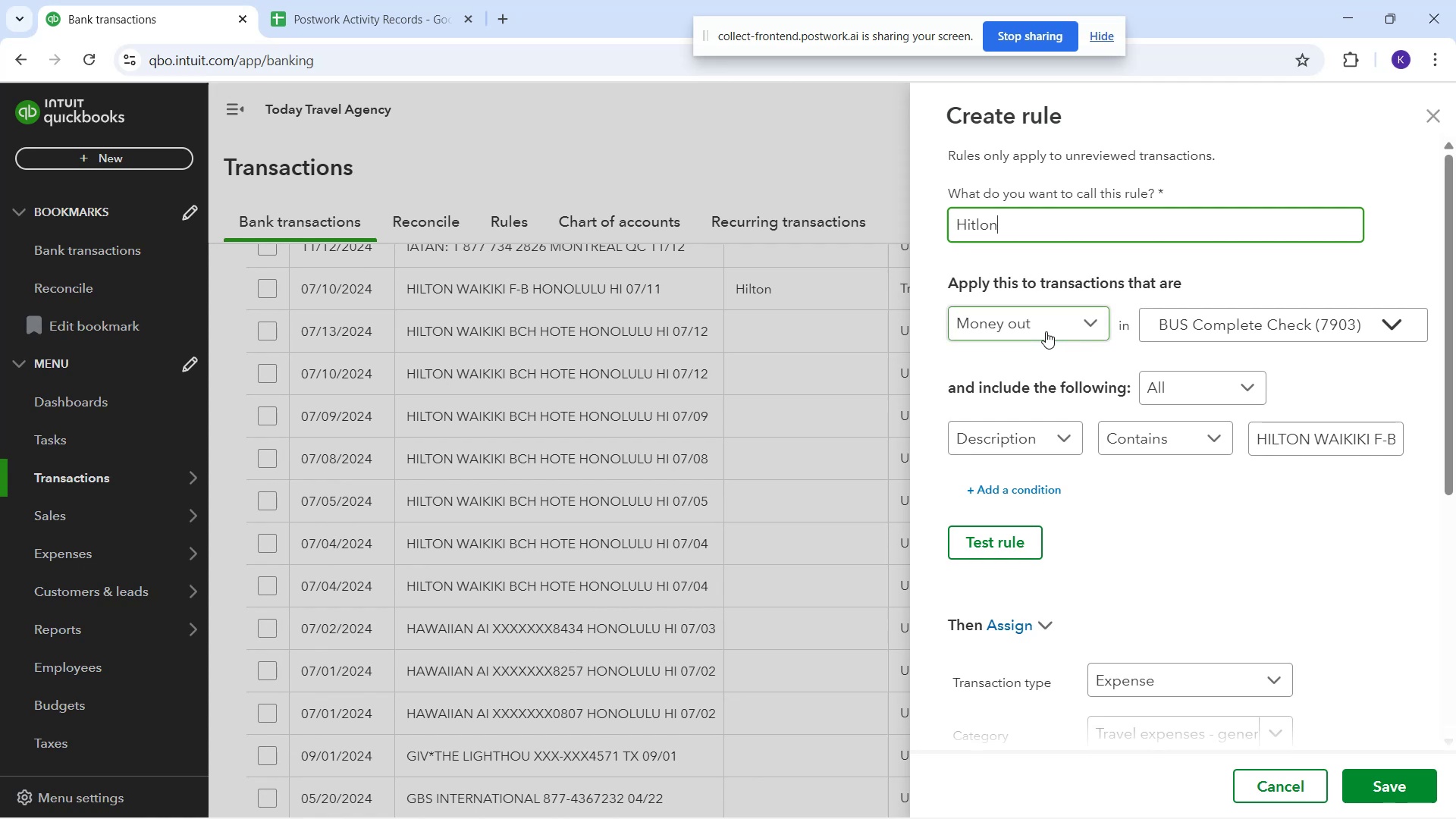 
key(Meta+Shift+S)
 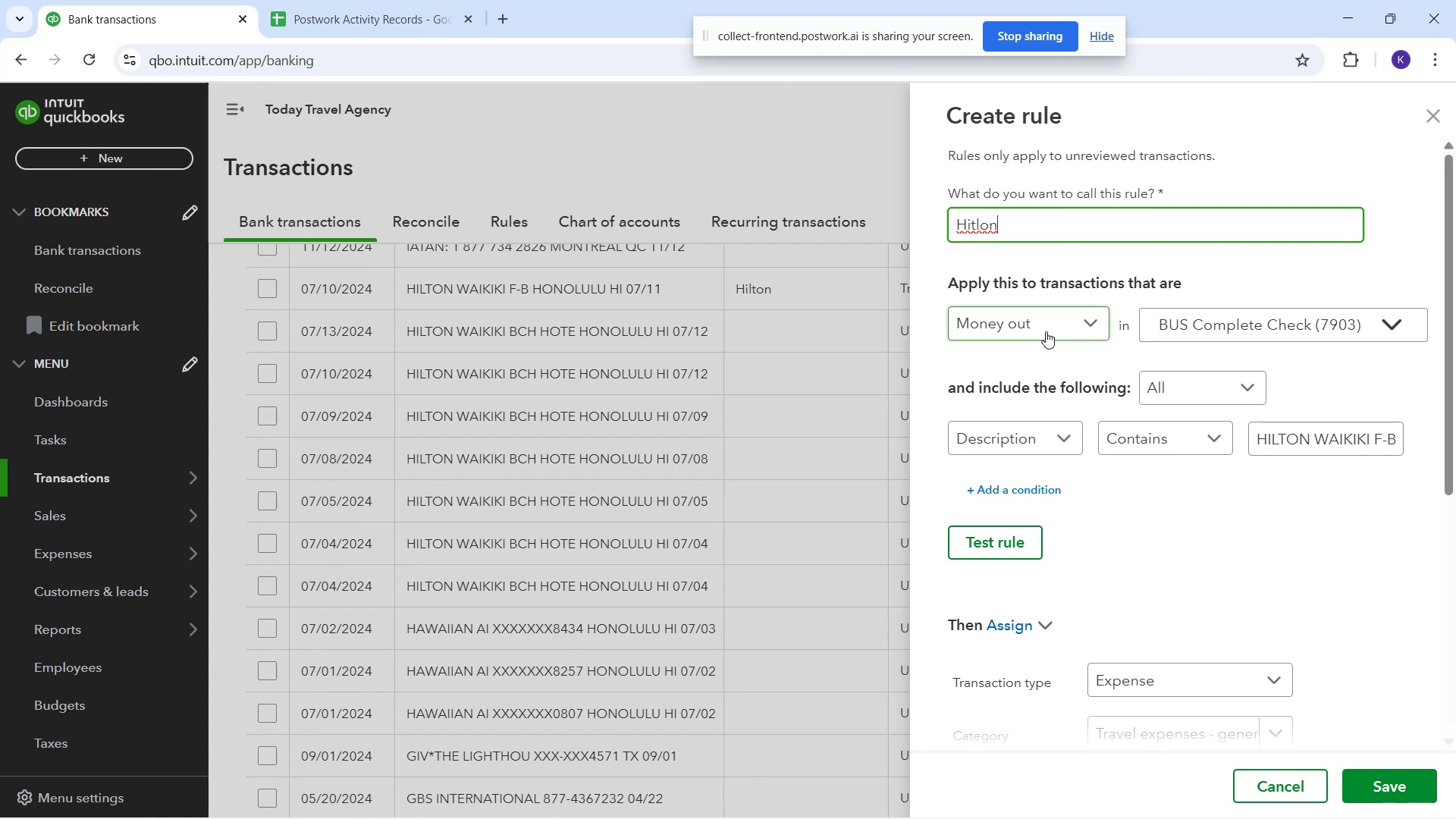 
key(Backspace)
 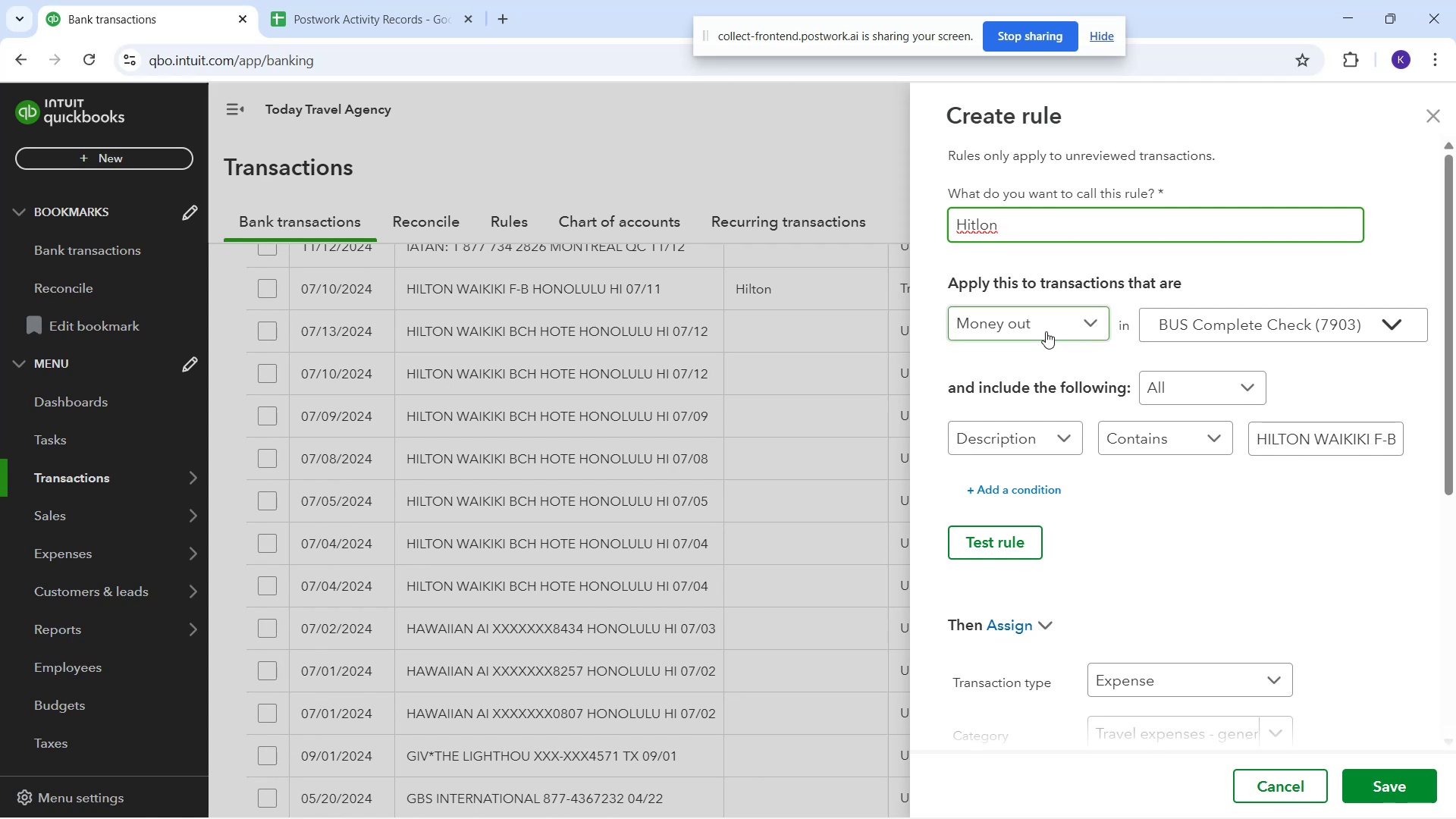 
key(Backspace)
 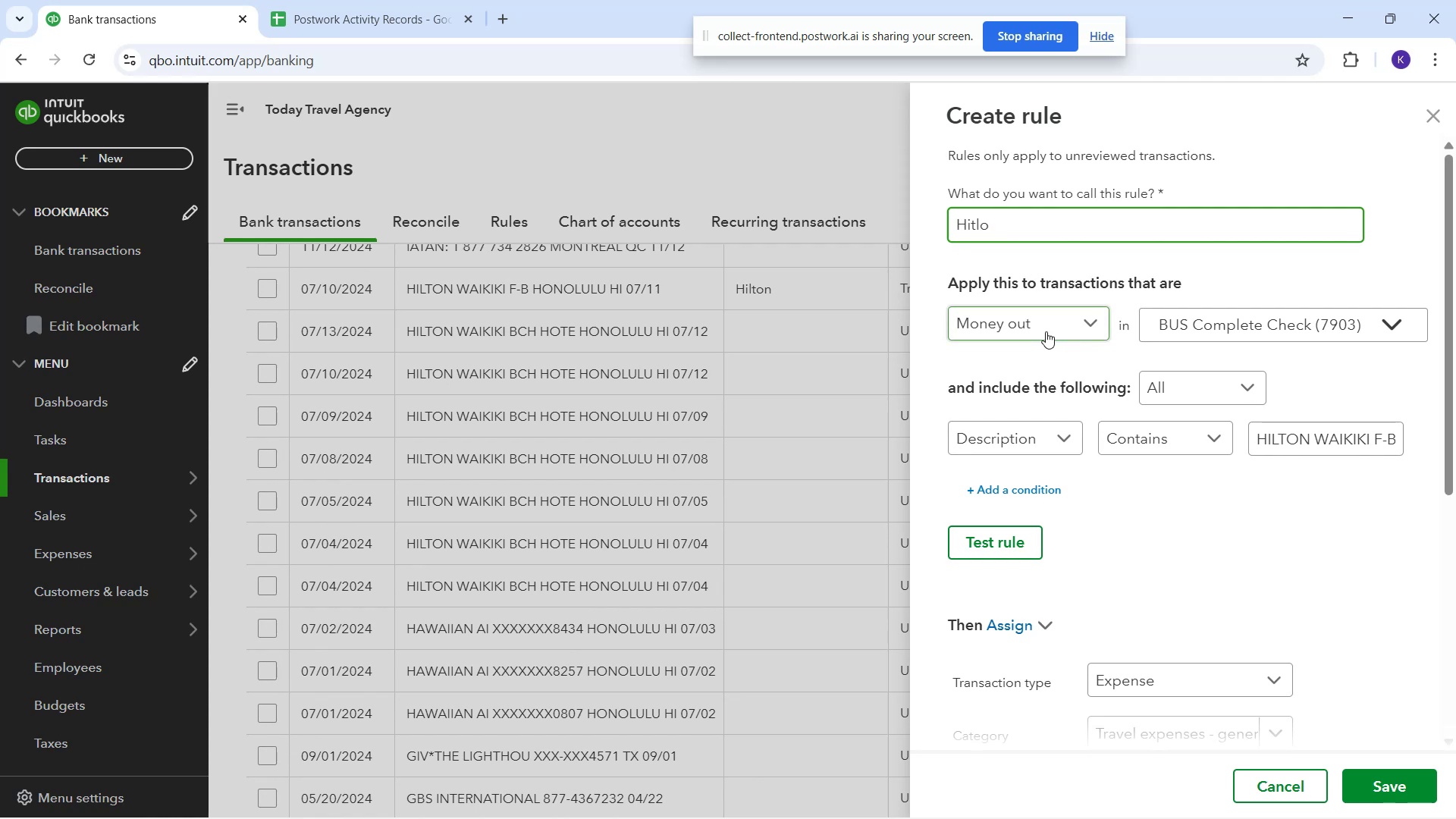 
key(Backspace)
 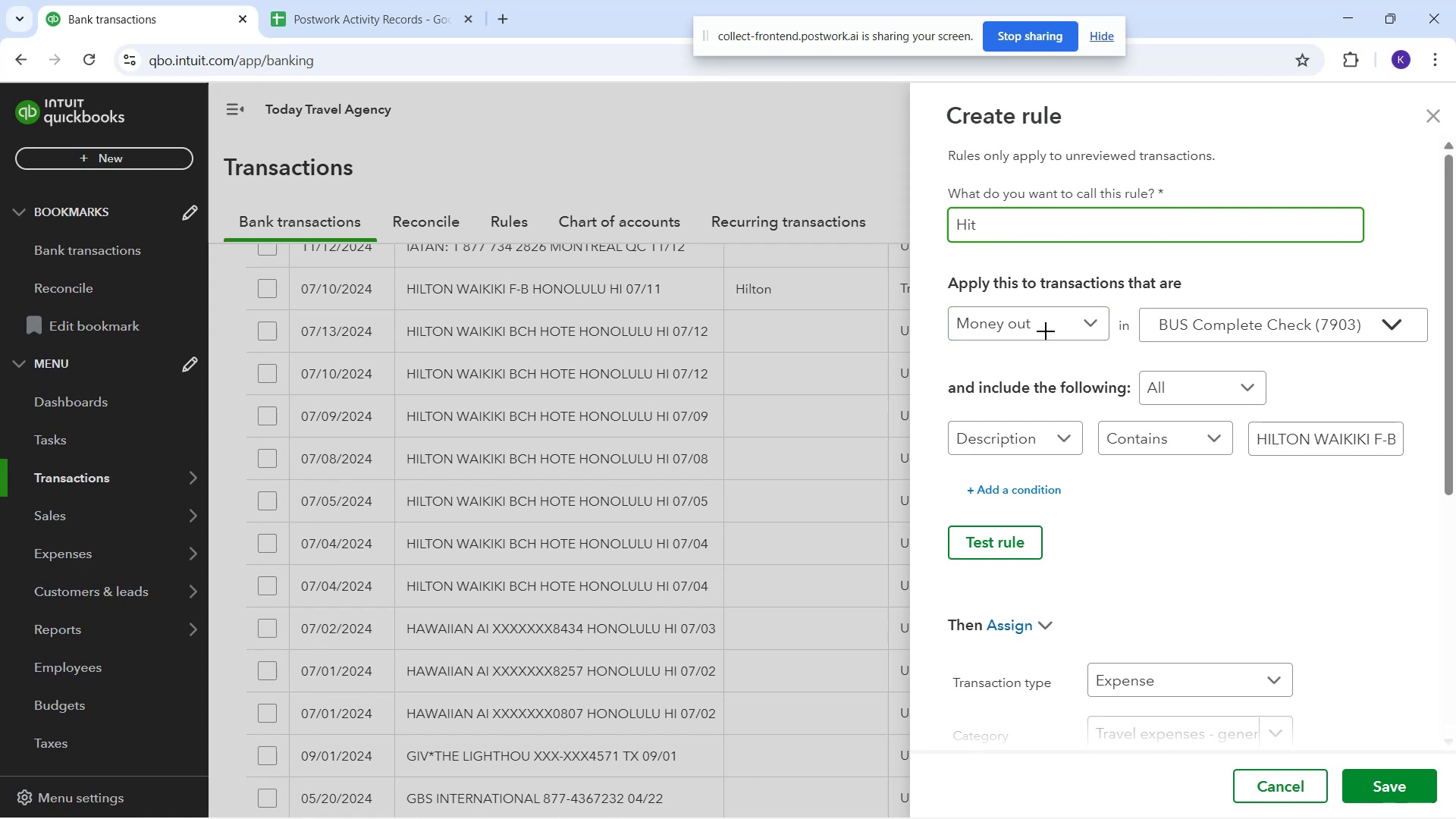 
key(Backspace)
 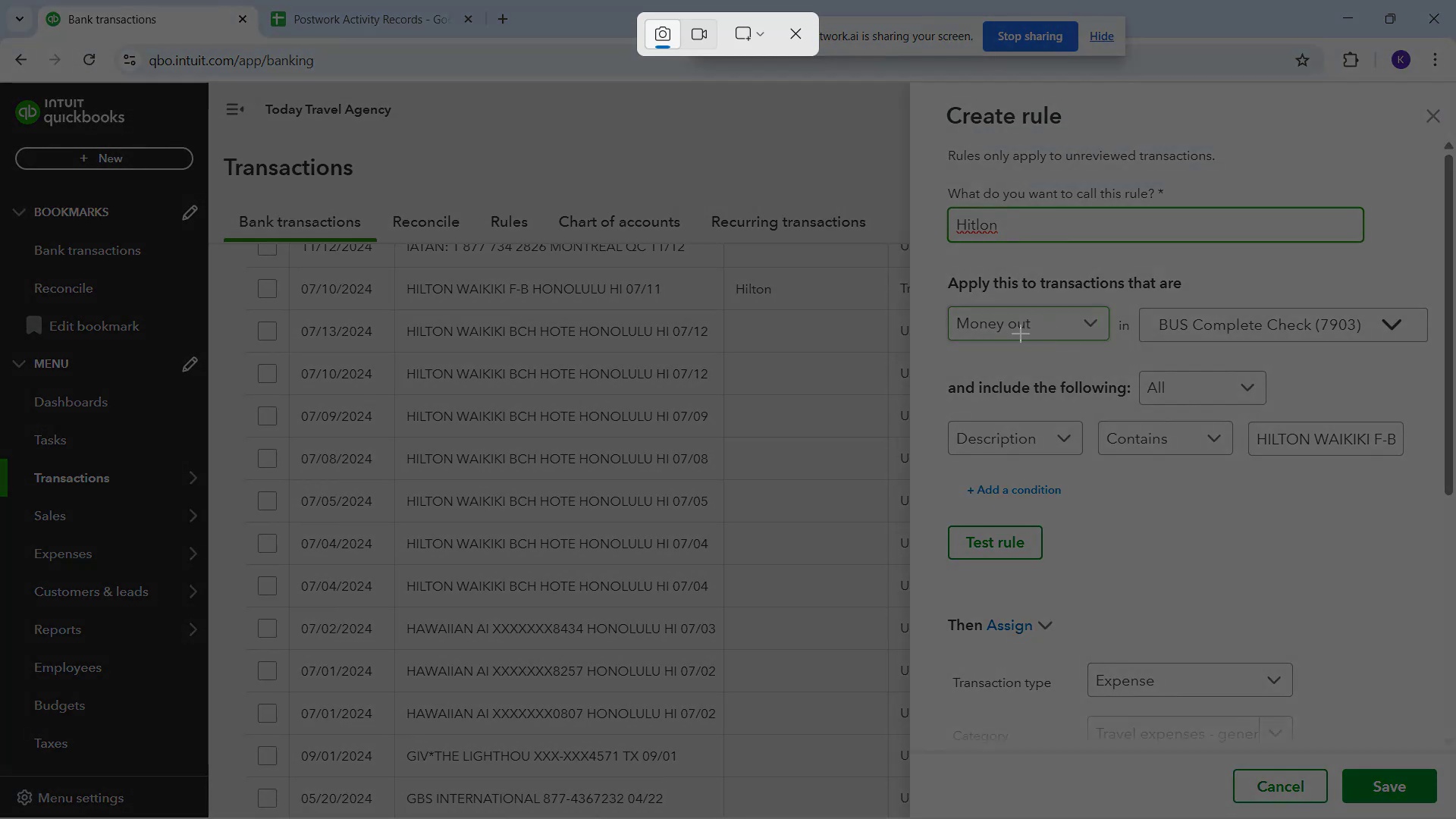 
left_click([809, 26])
 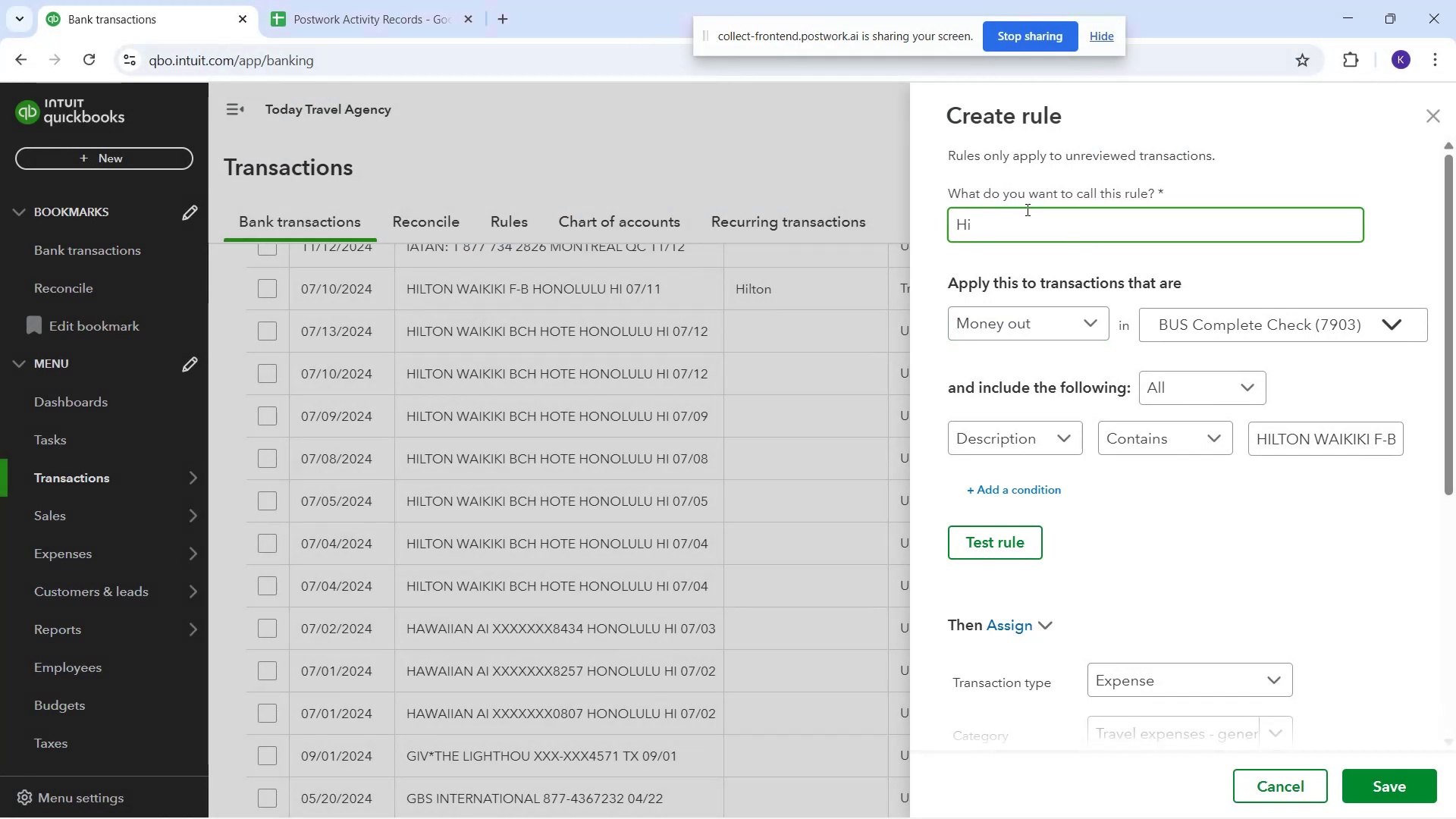 
type(lton)
 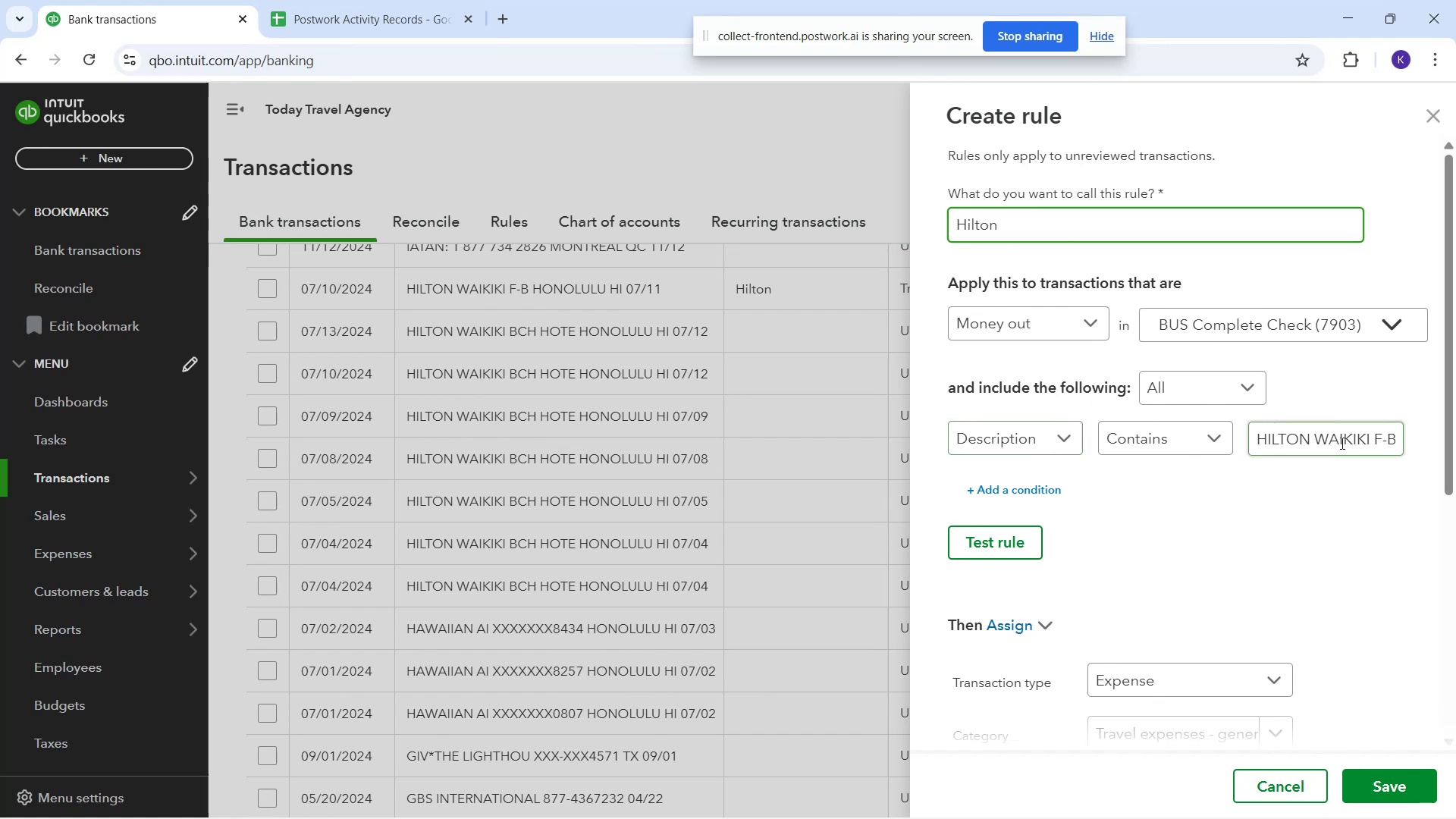 
left_click_drag(start_coordinate=[1318, 436], to_coordinate=[1455, 394])
 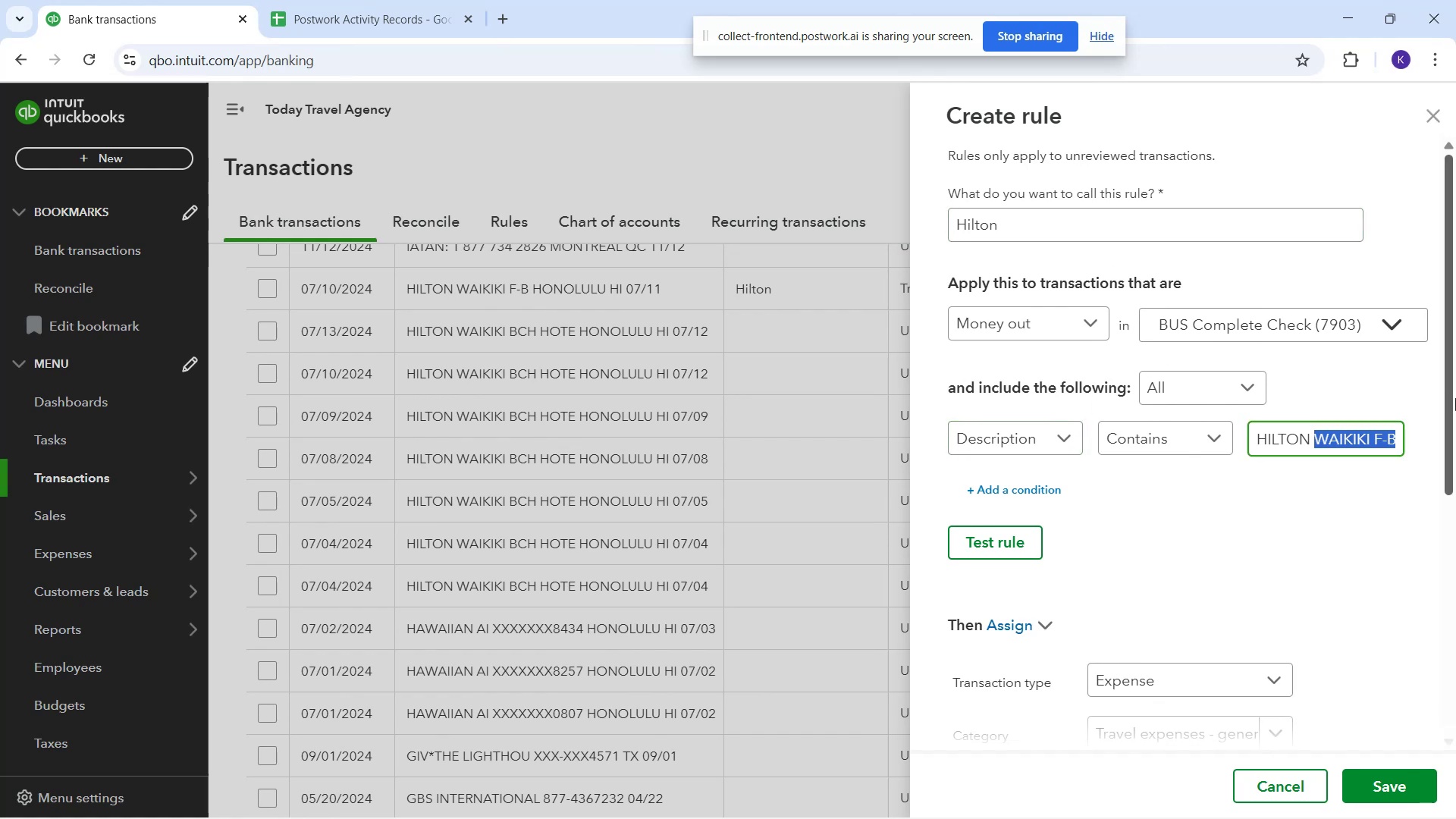 
key(Backspace)
 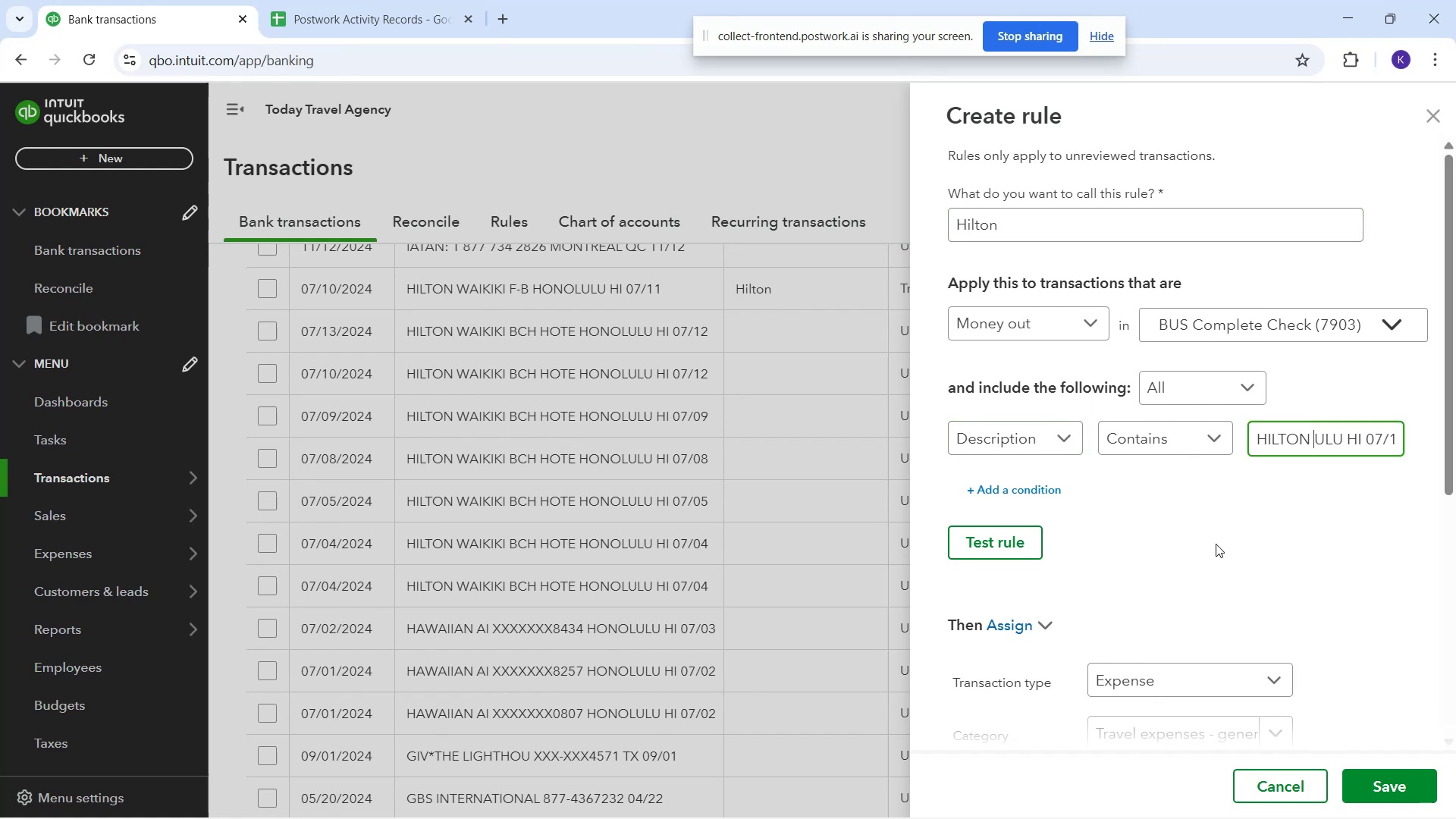 
hold_key(key=ShiftRight, duration=1.57)
 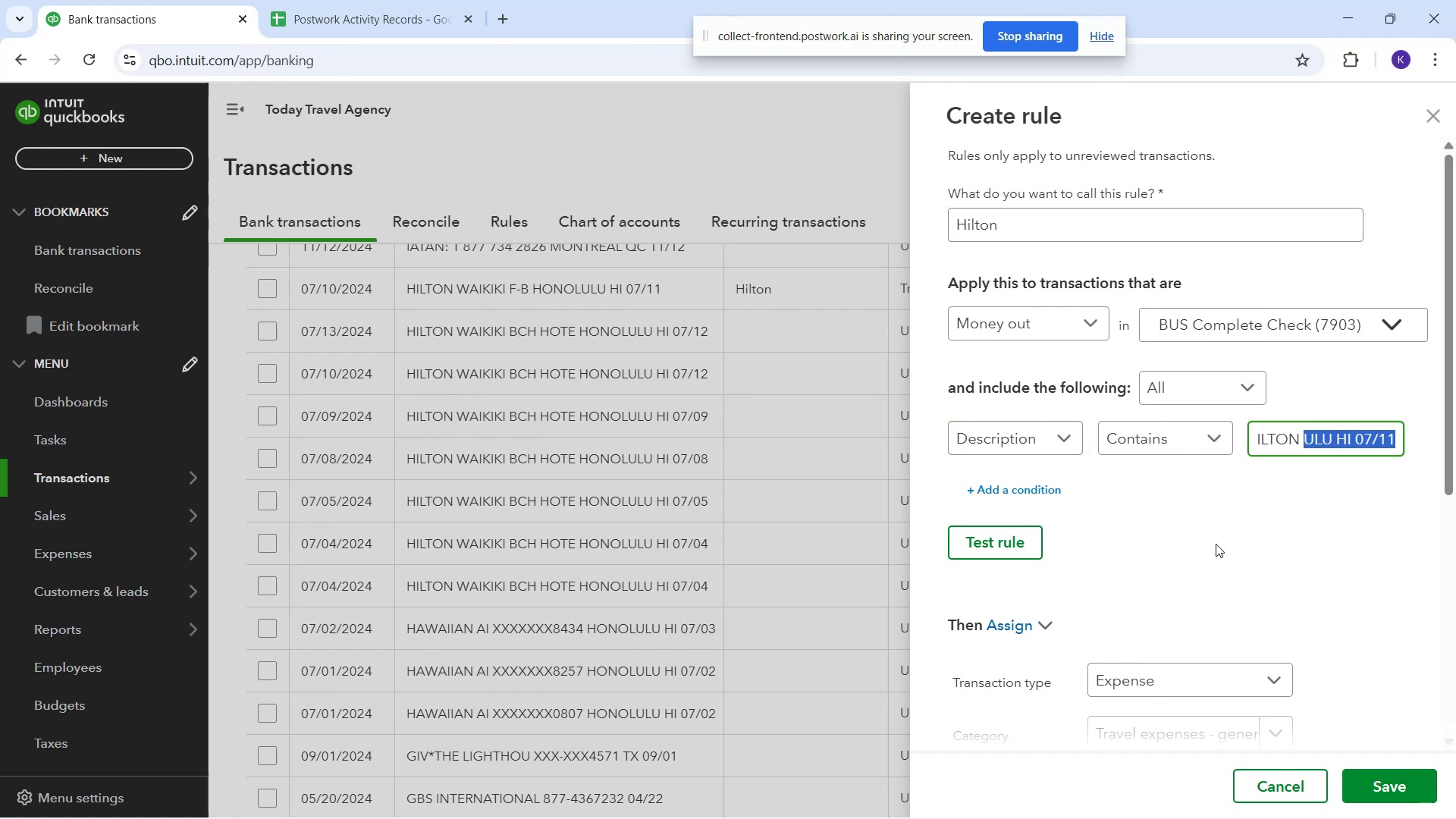 
hold_key(key=ArrowRight, duration=1.38)
 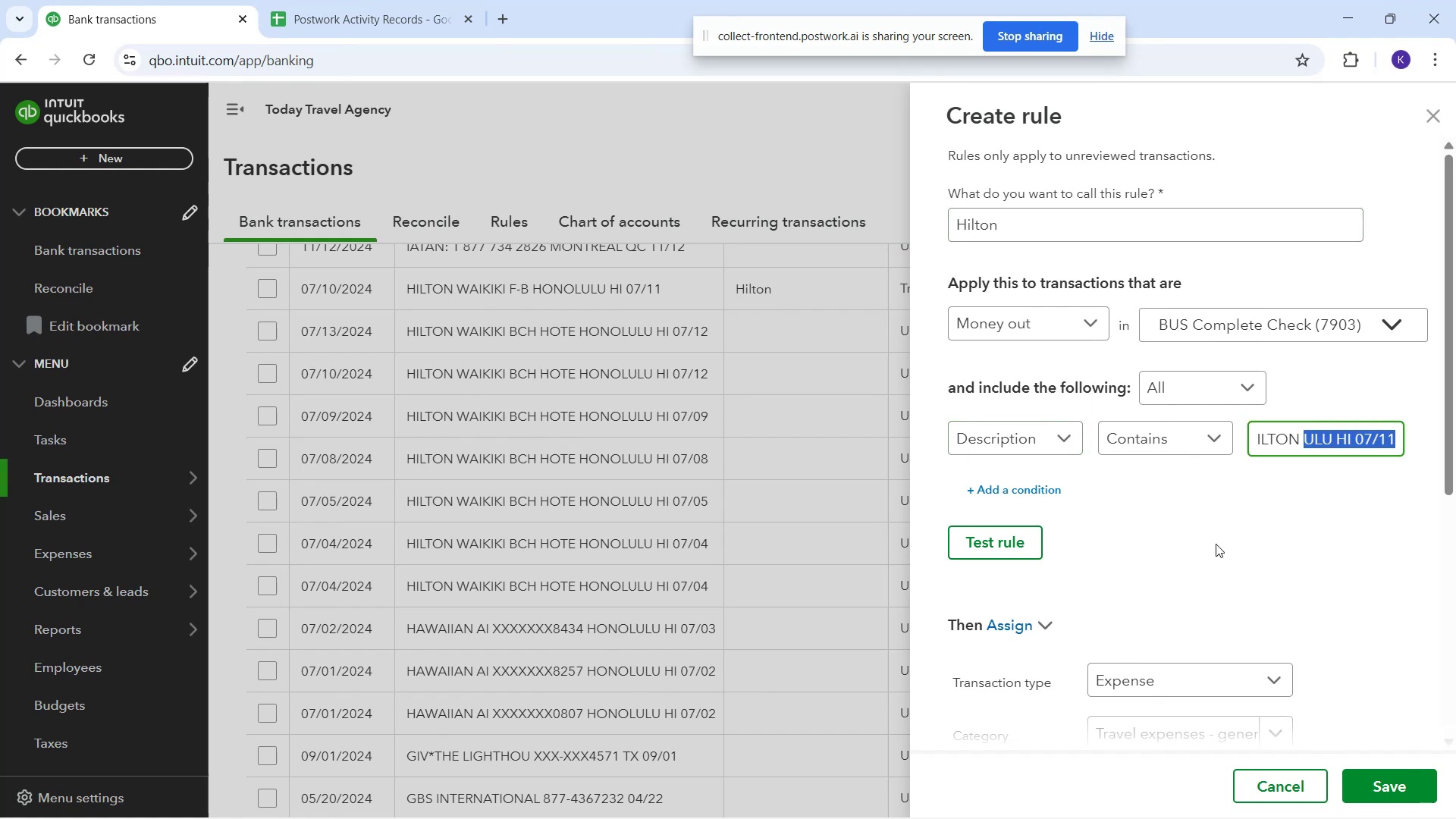 
key(Backspace)
 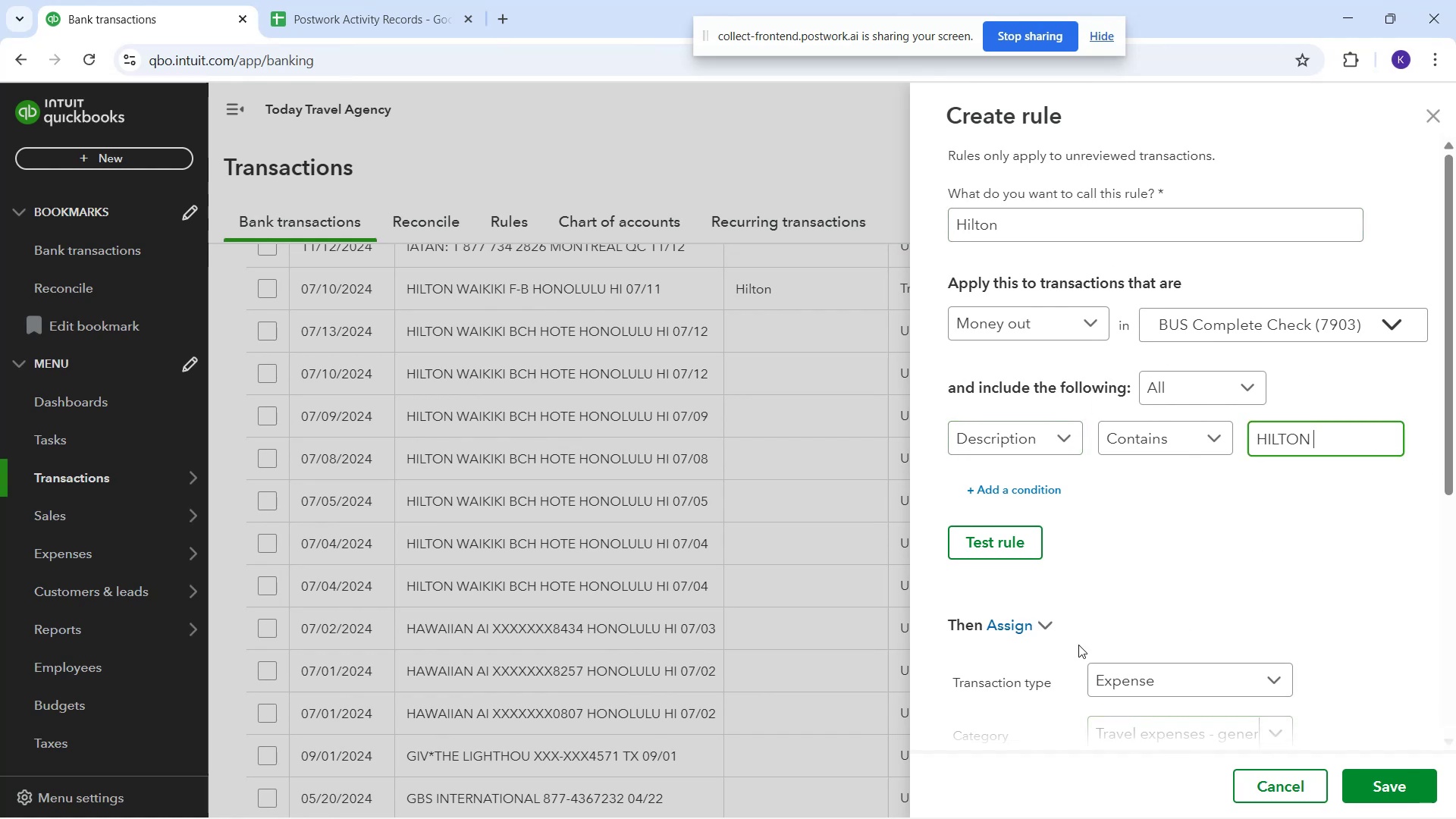 
left_click([982, 554])
 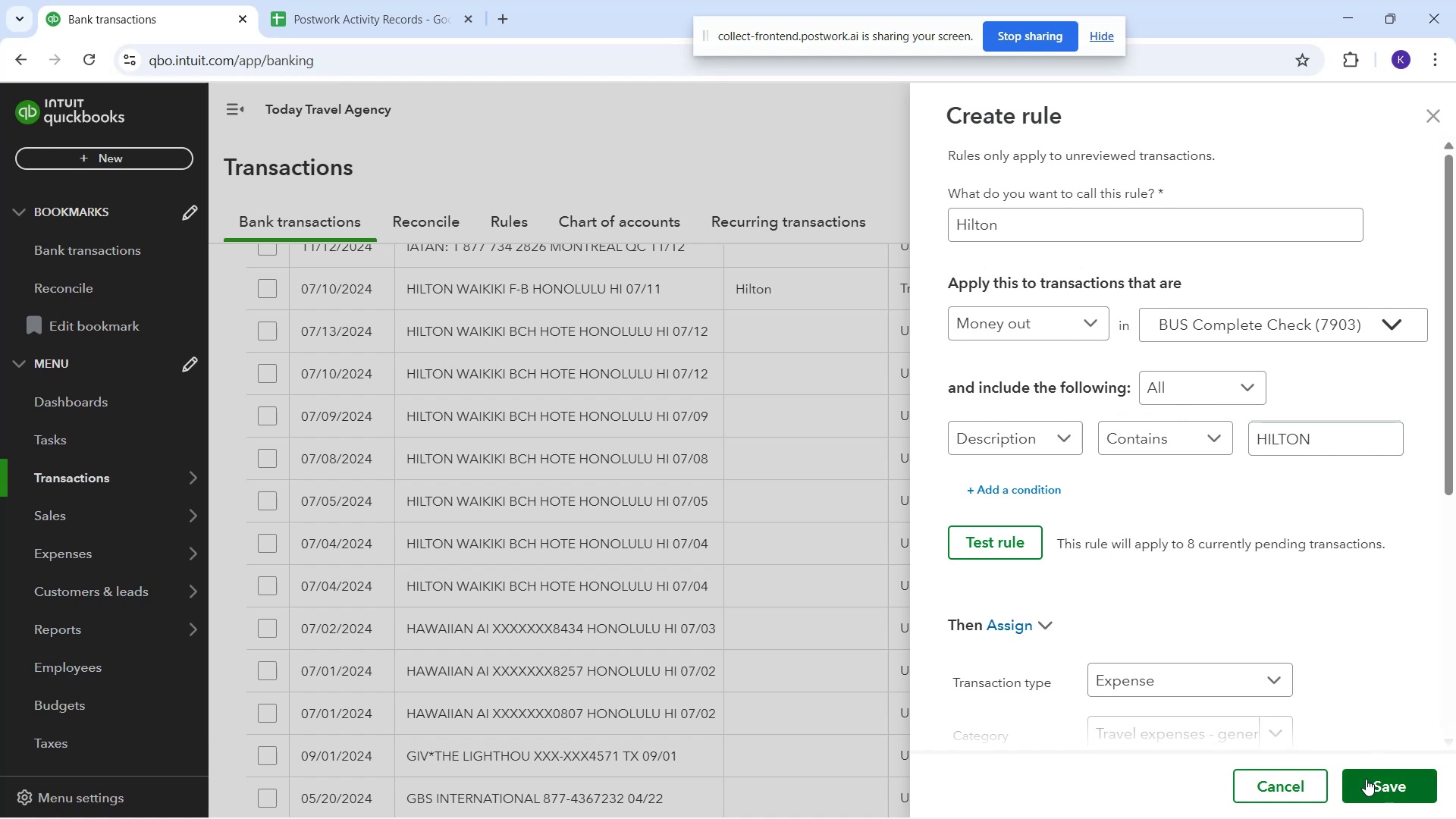 
left_click([1364, 785])
 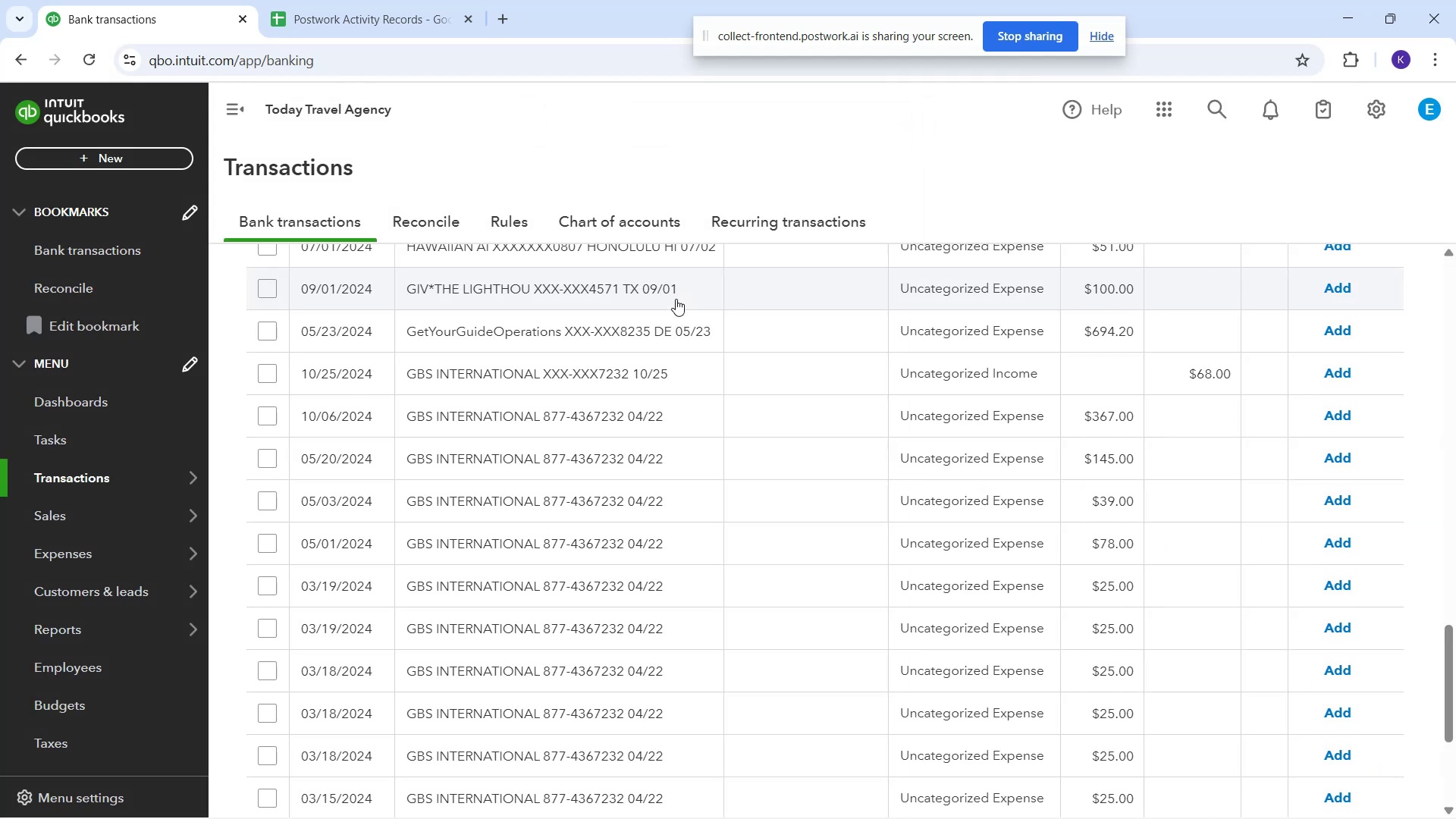 
wait(6.03)
 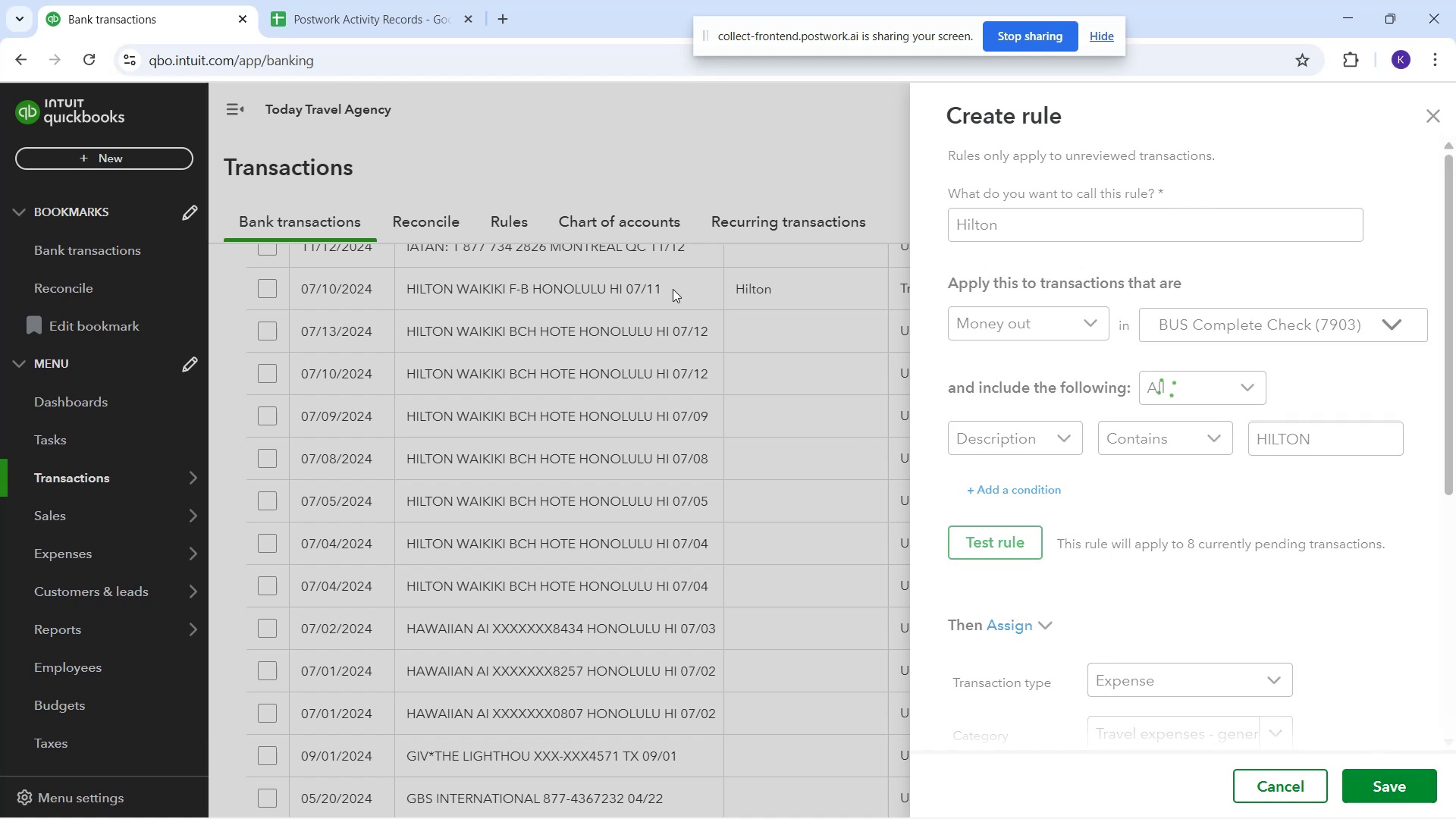 
scroll: coordinate [728, 403], scroll_direction: down, amount: 5.0
 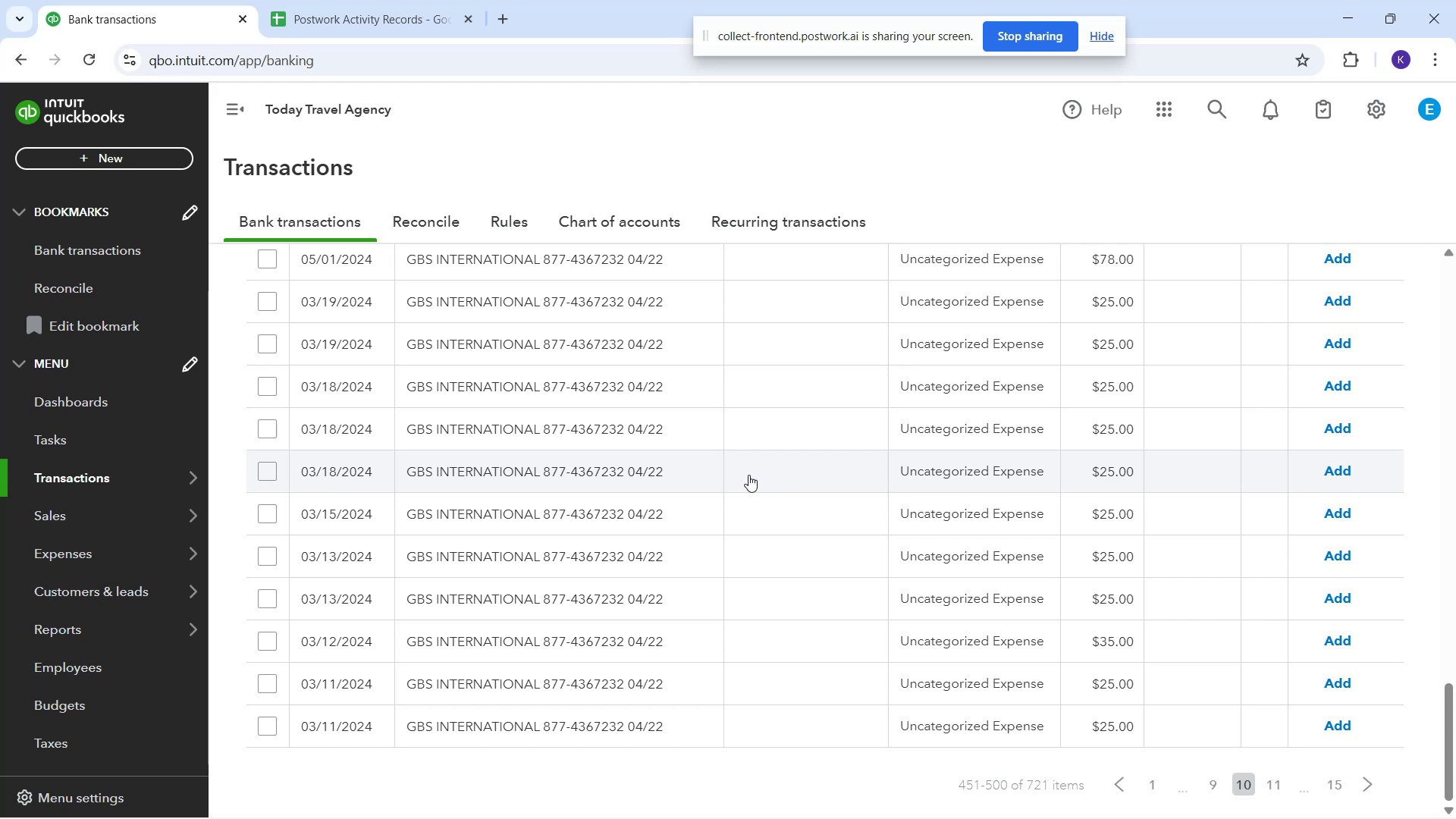 
scroll: coordinate [698, 445], scroll_direction: up, amount: 3.0
 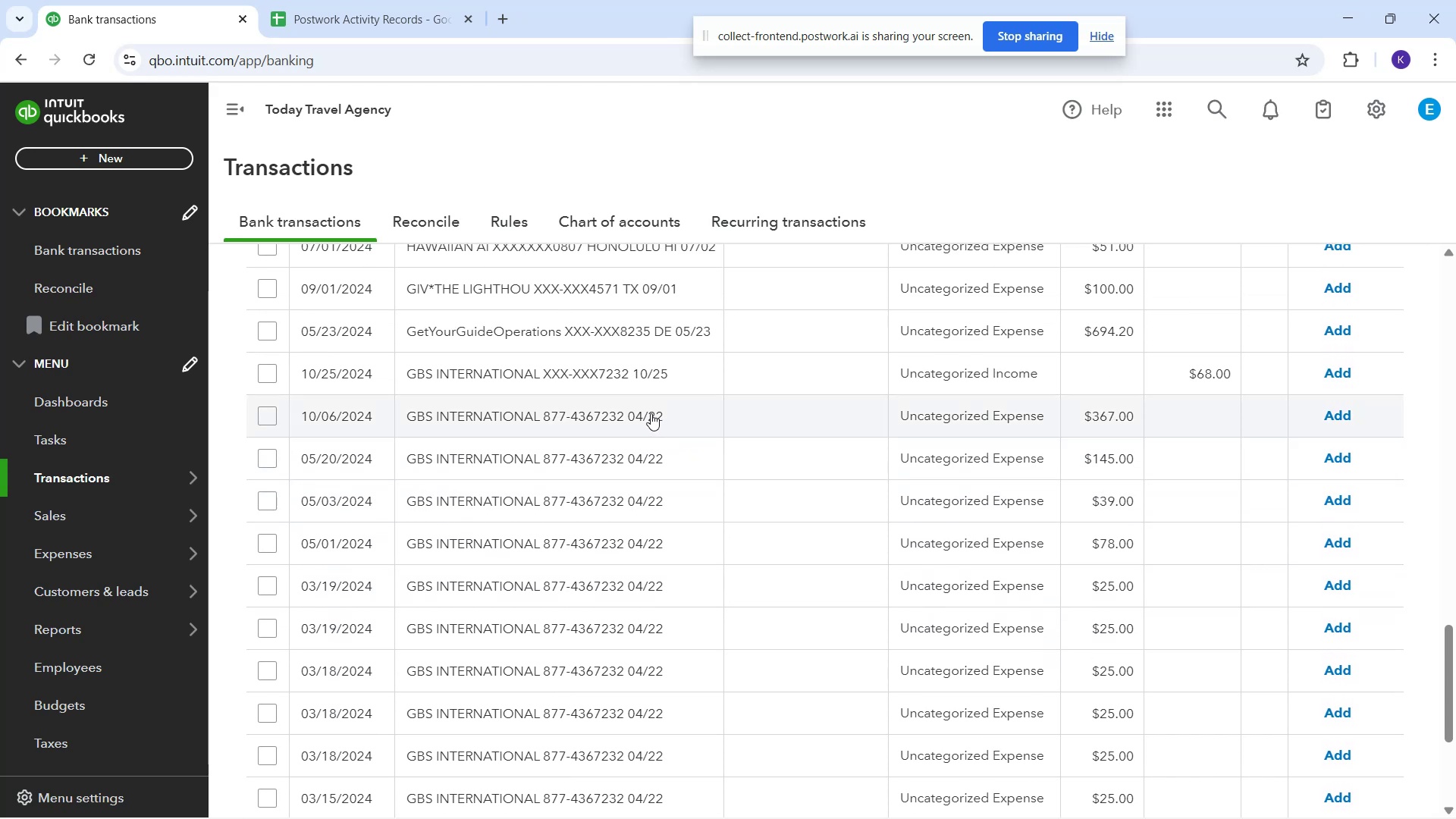 
mouse_move([674, 447])
 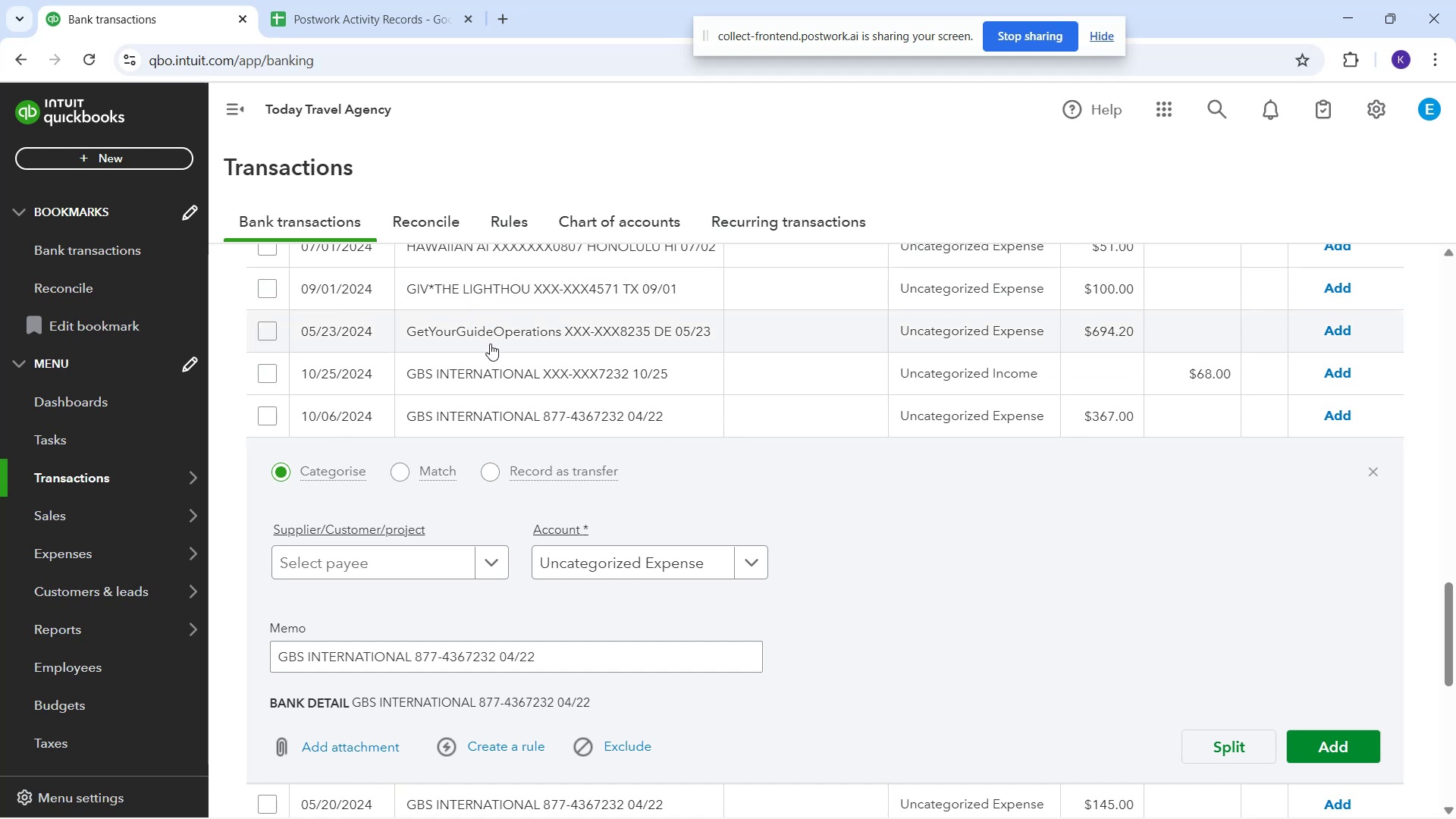 
left_click([513, 378])
 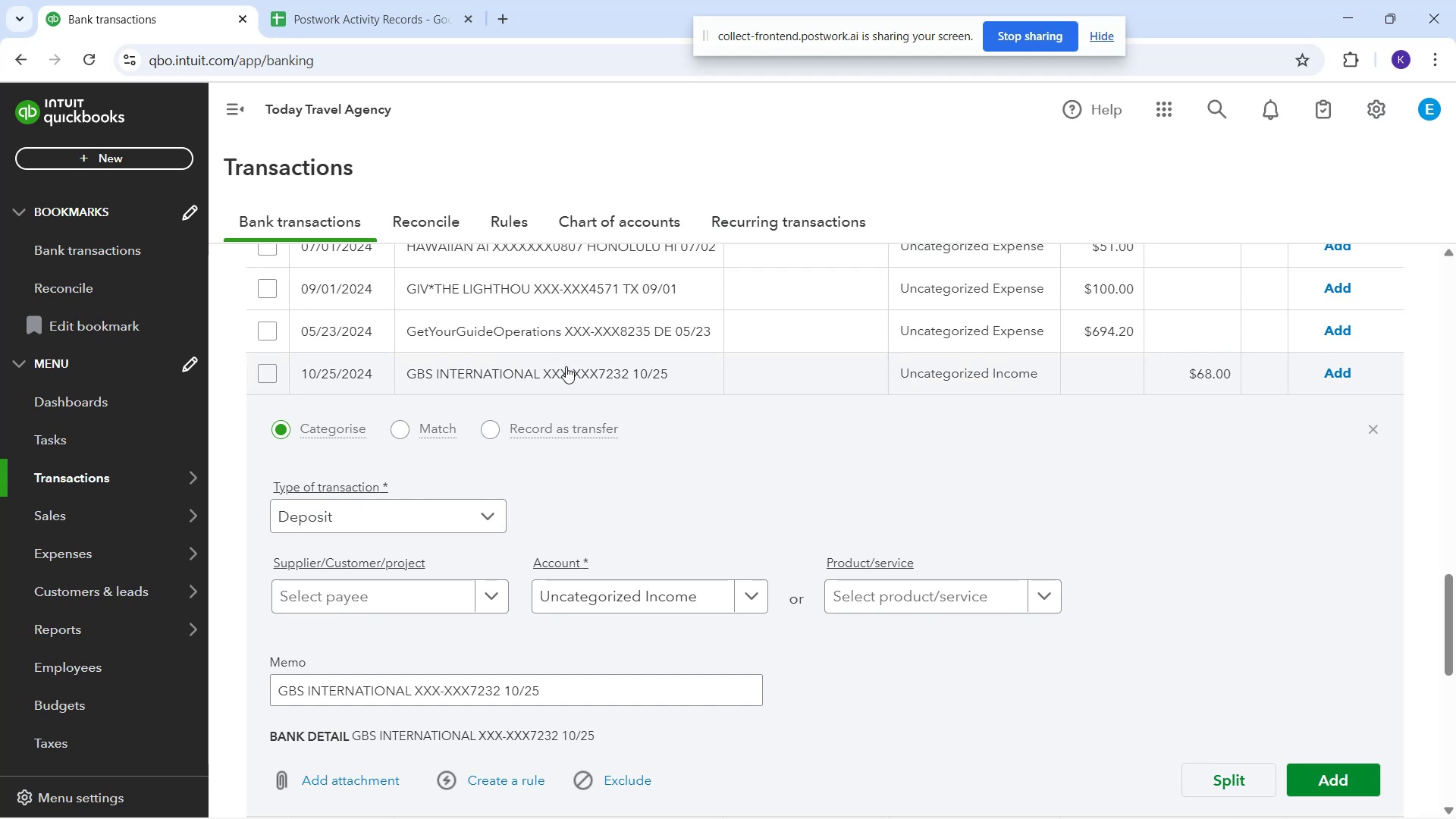 
wait(15.17)
 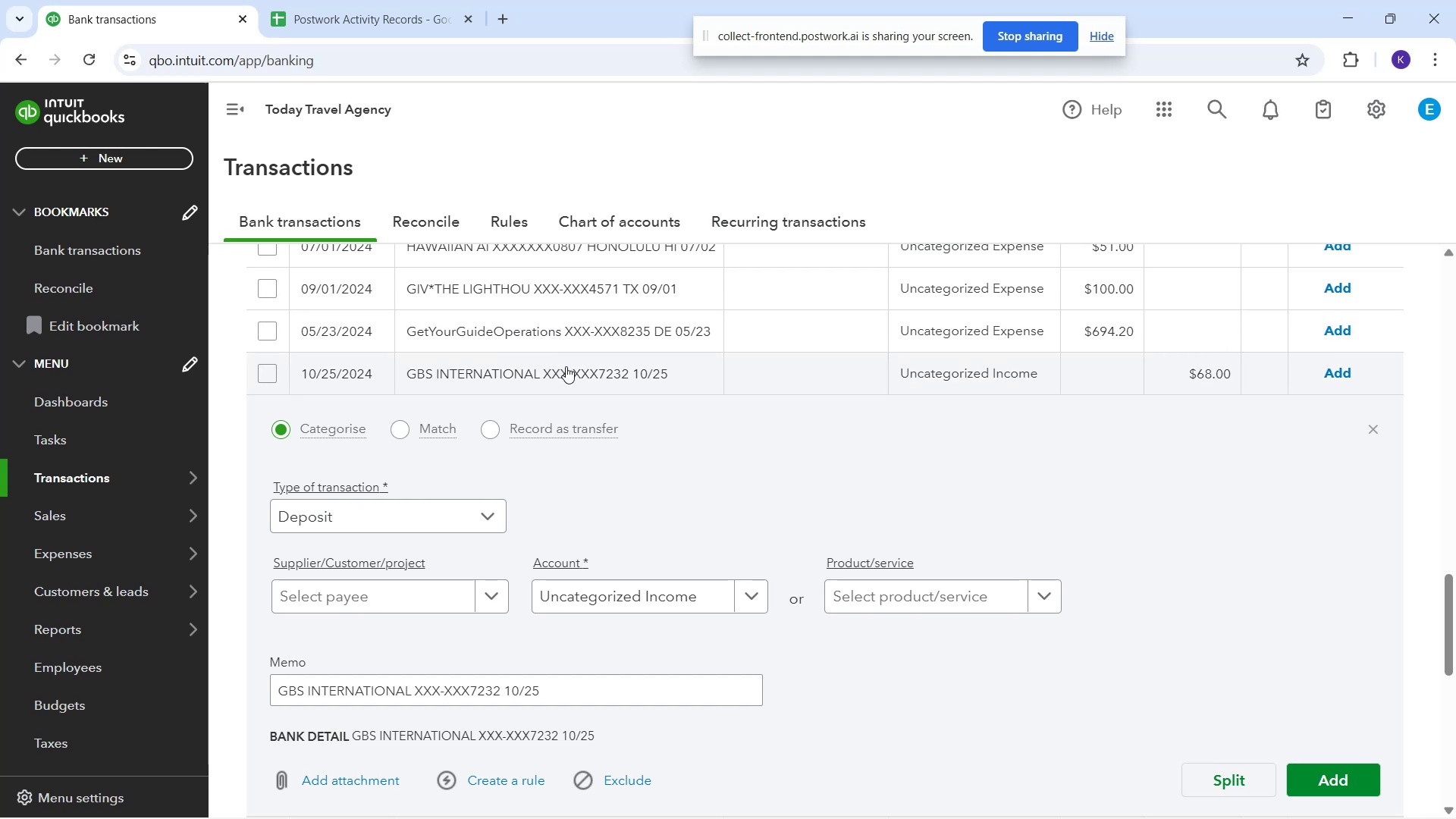 
scroll: coordinate [786, 397], scroll_direction: down, amount: 4.0
 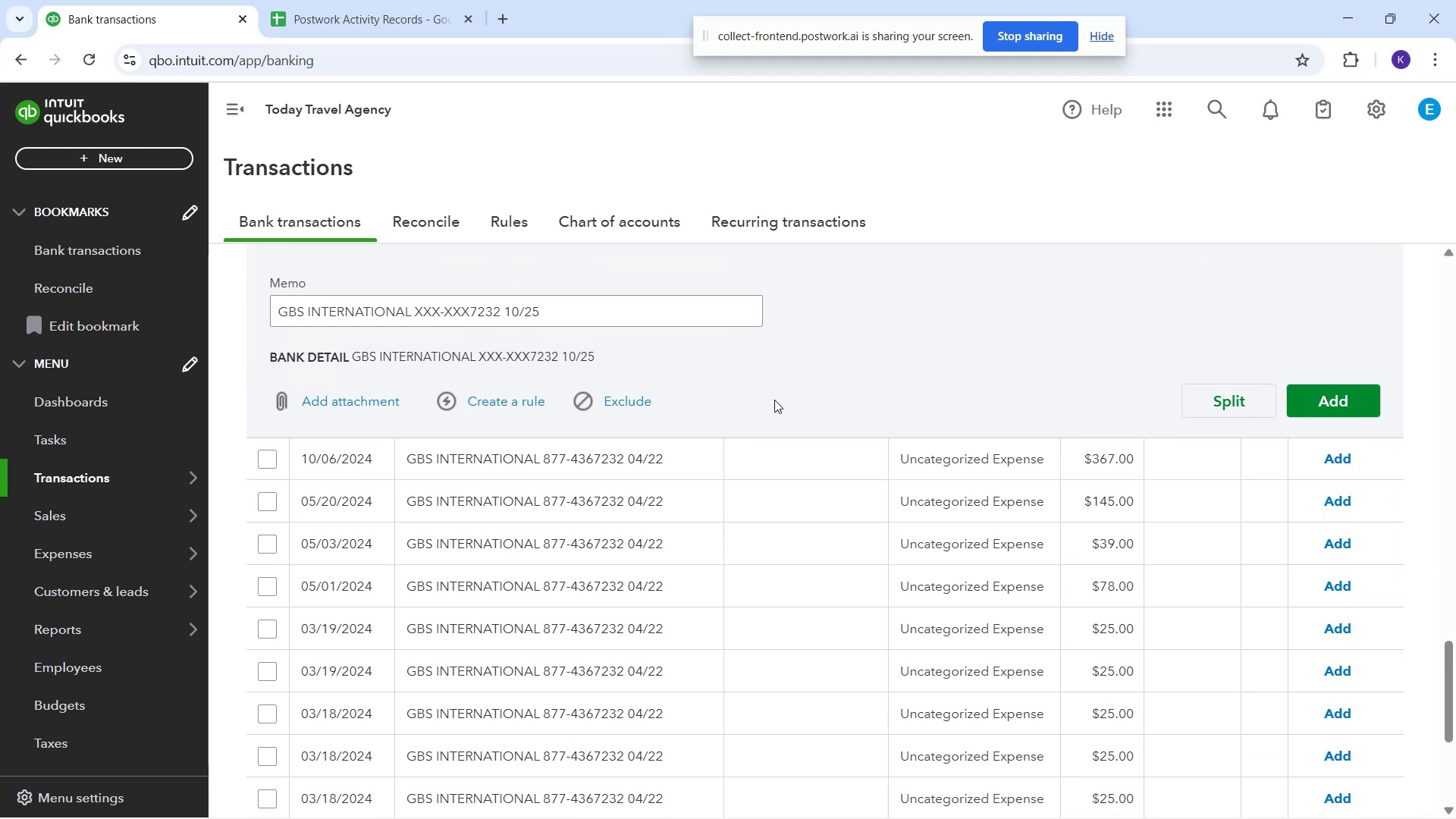 
left_click([751, 447])
 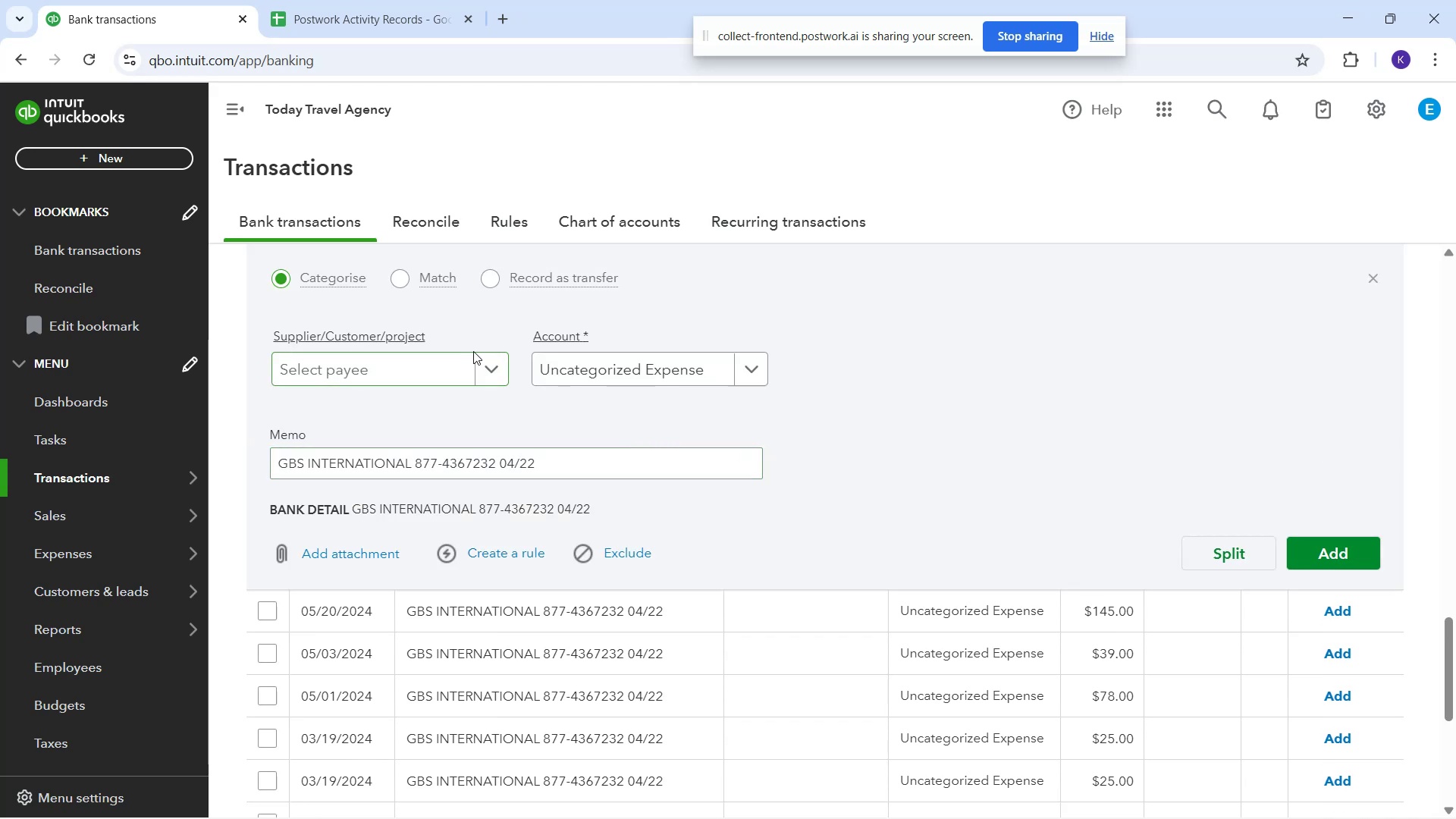 
left_click_drag(start_coordinate=[429, 381], to_coordinate=[425, 378])
 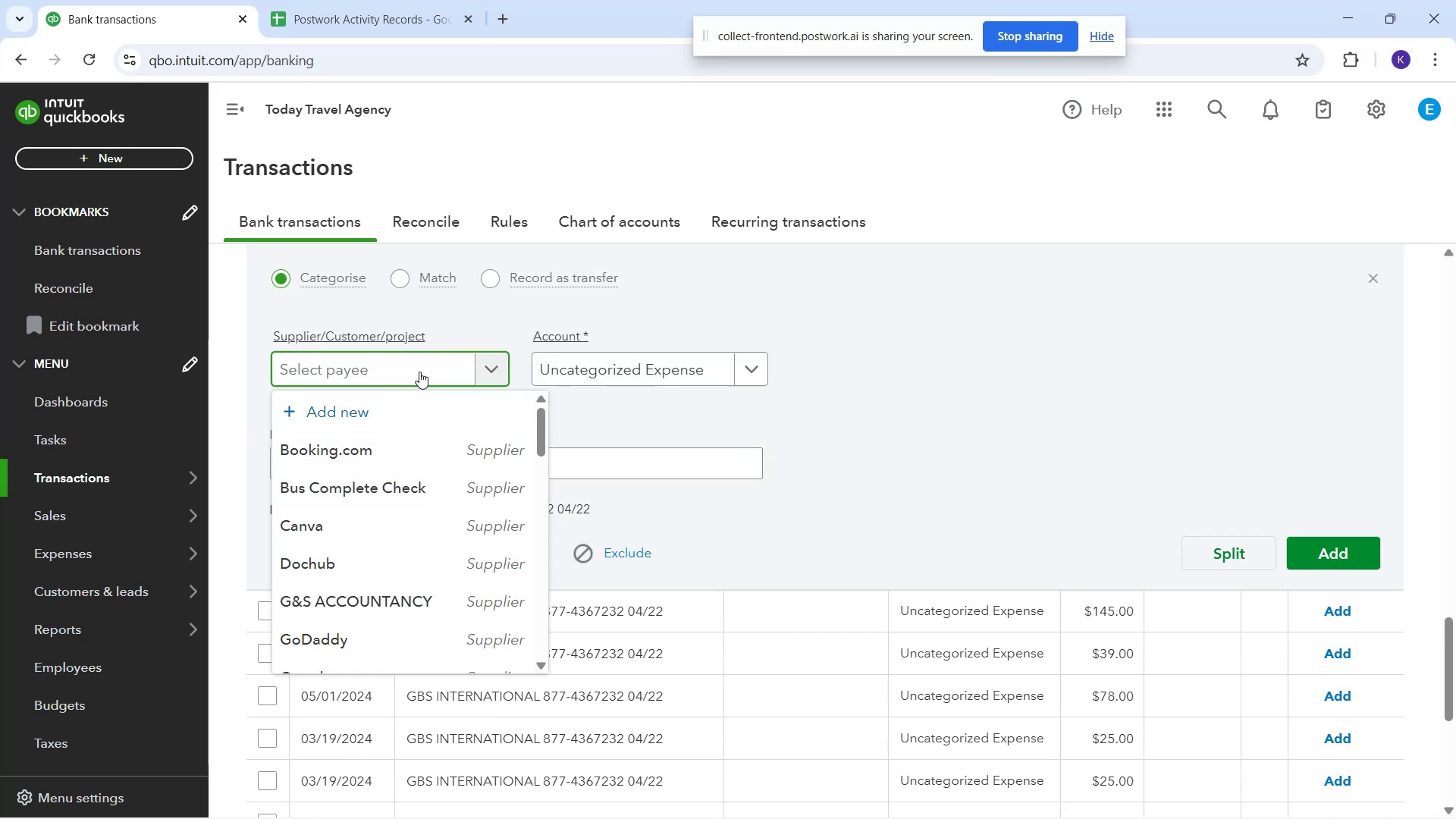 
type(GBS)
 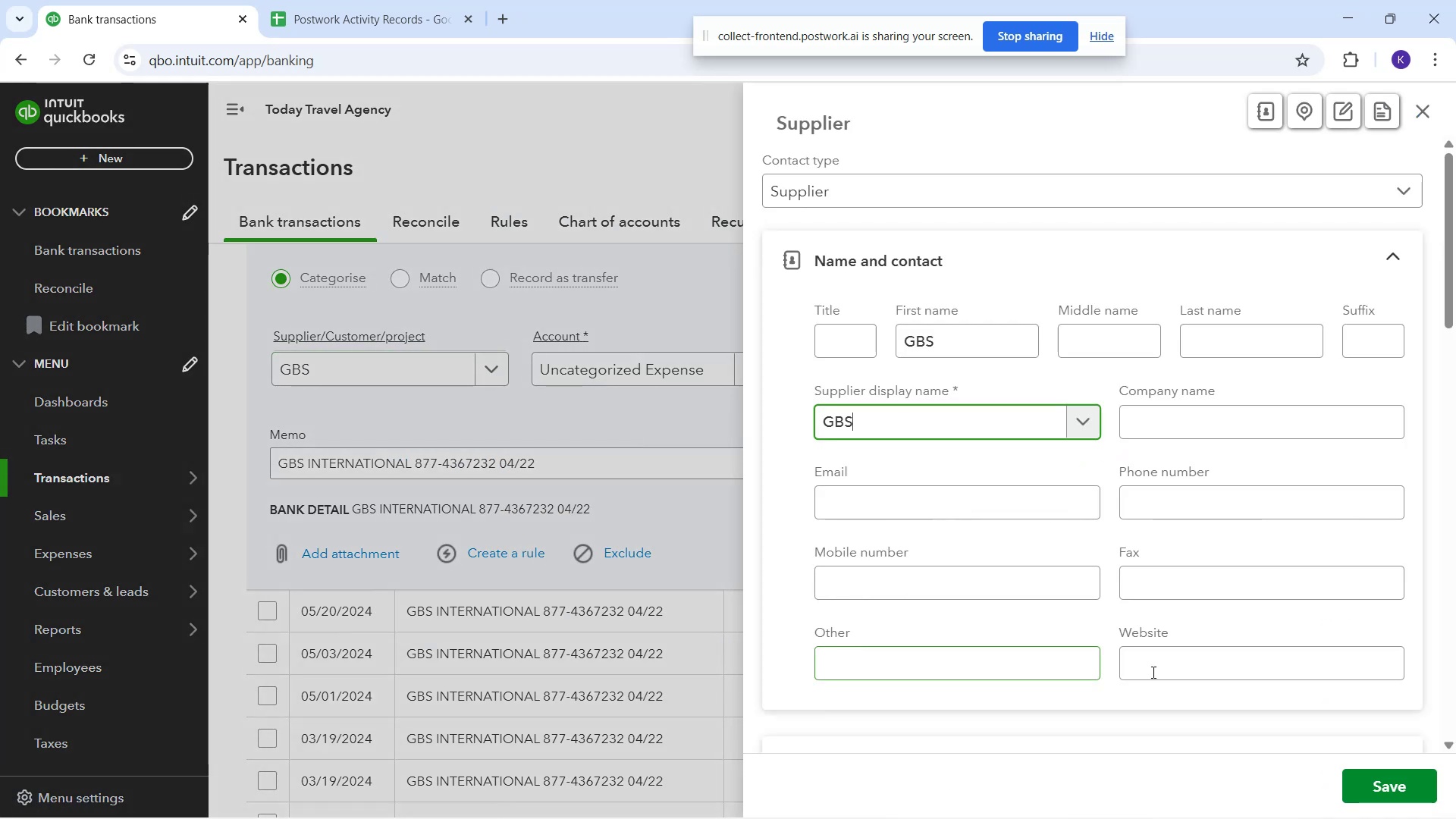 
left_click([1357, 766])
 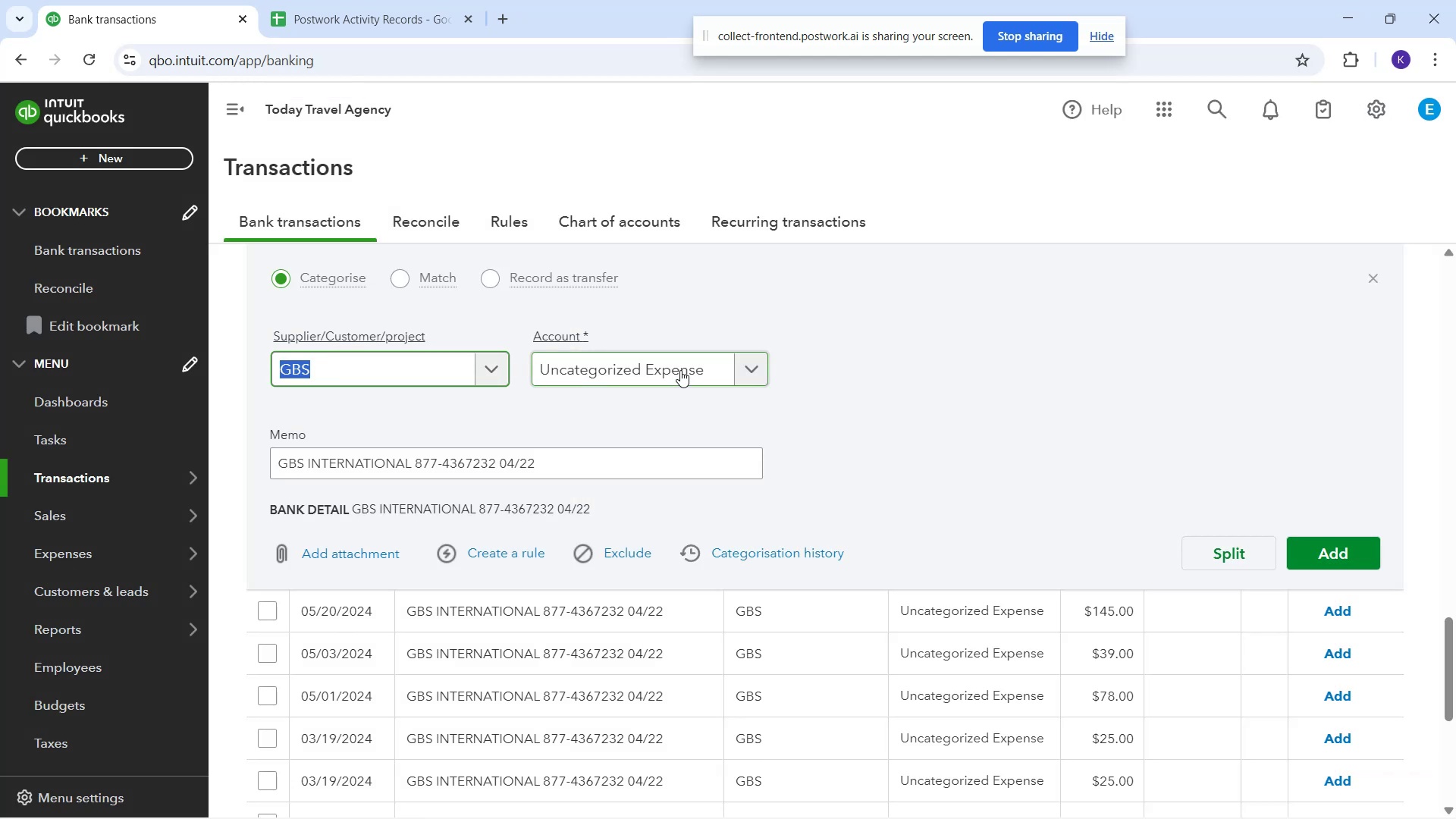 
left_click([670, 363])
 